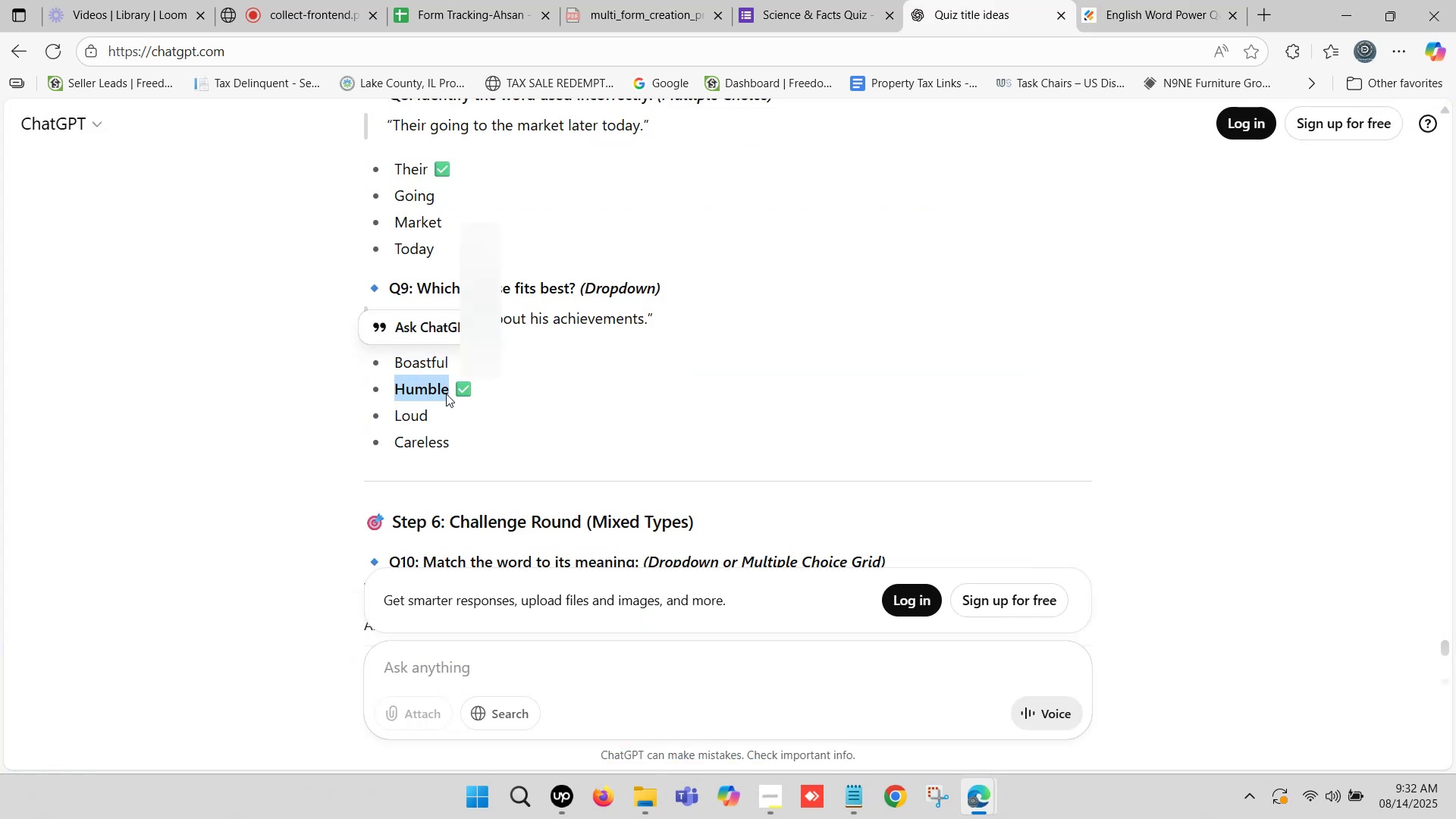 
key(Control+C)
 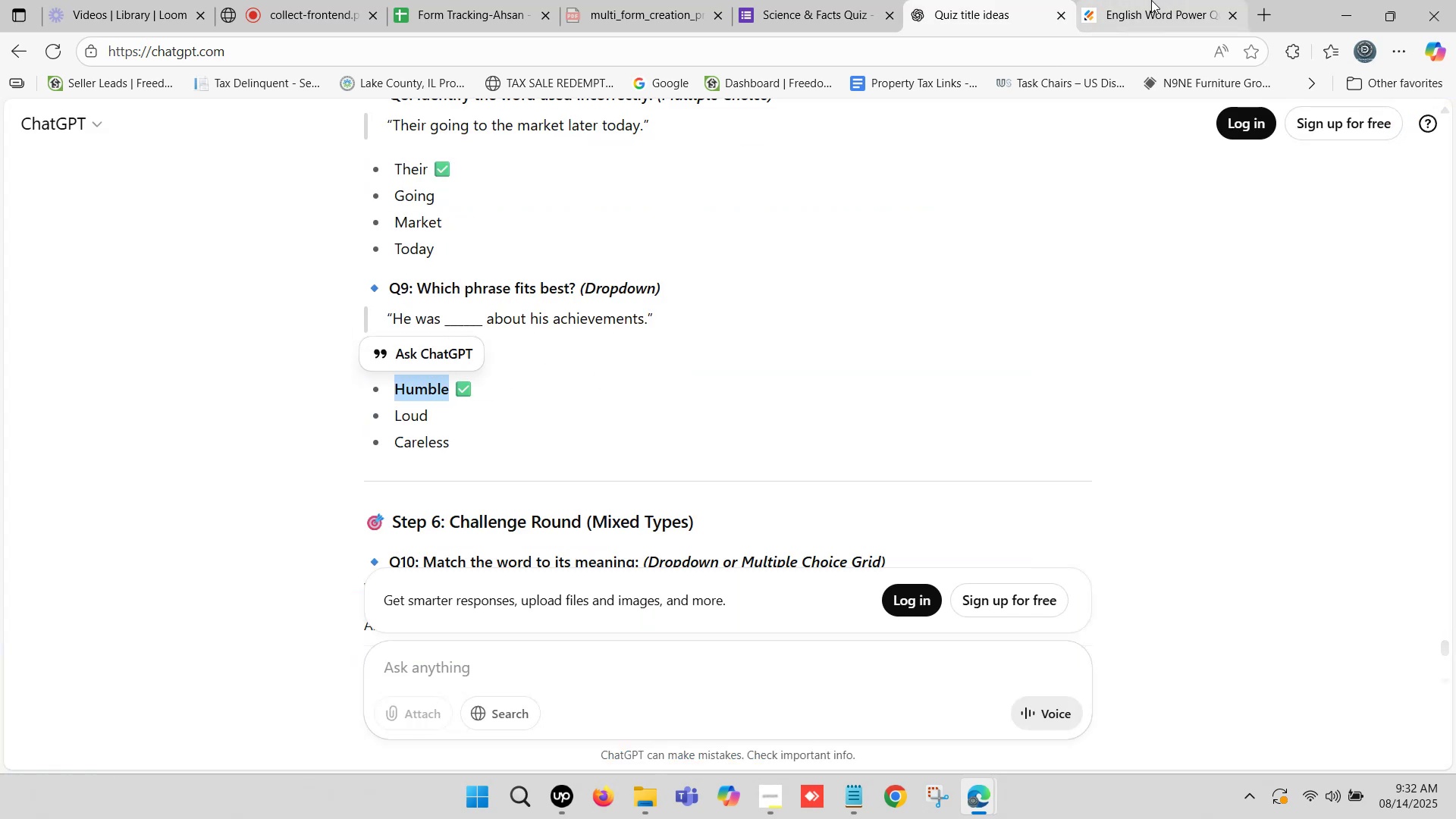 
left_click([1152, 0])
 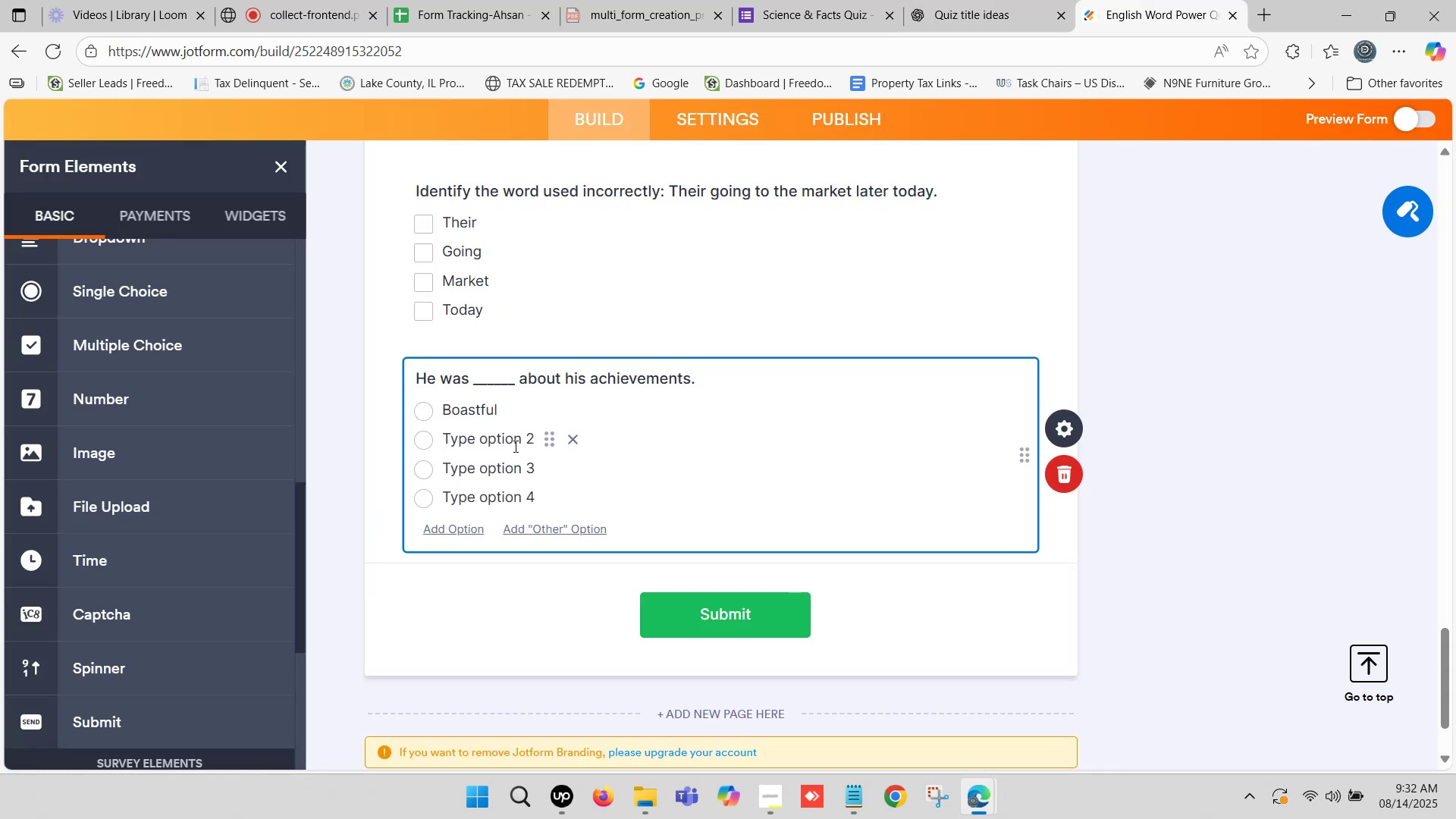 
left_click([507, 441])
 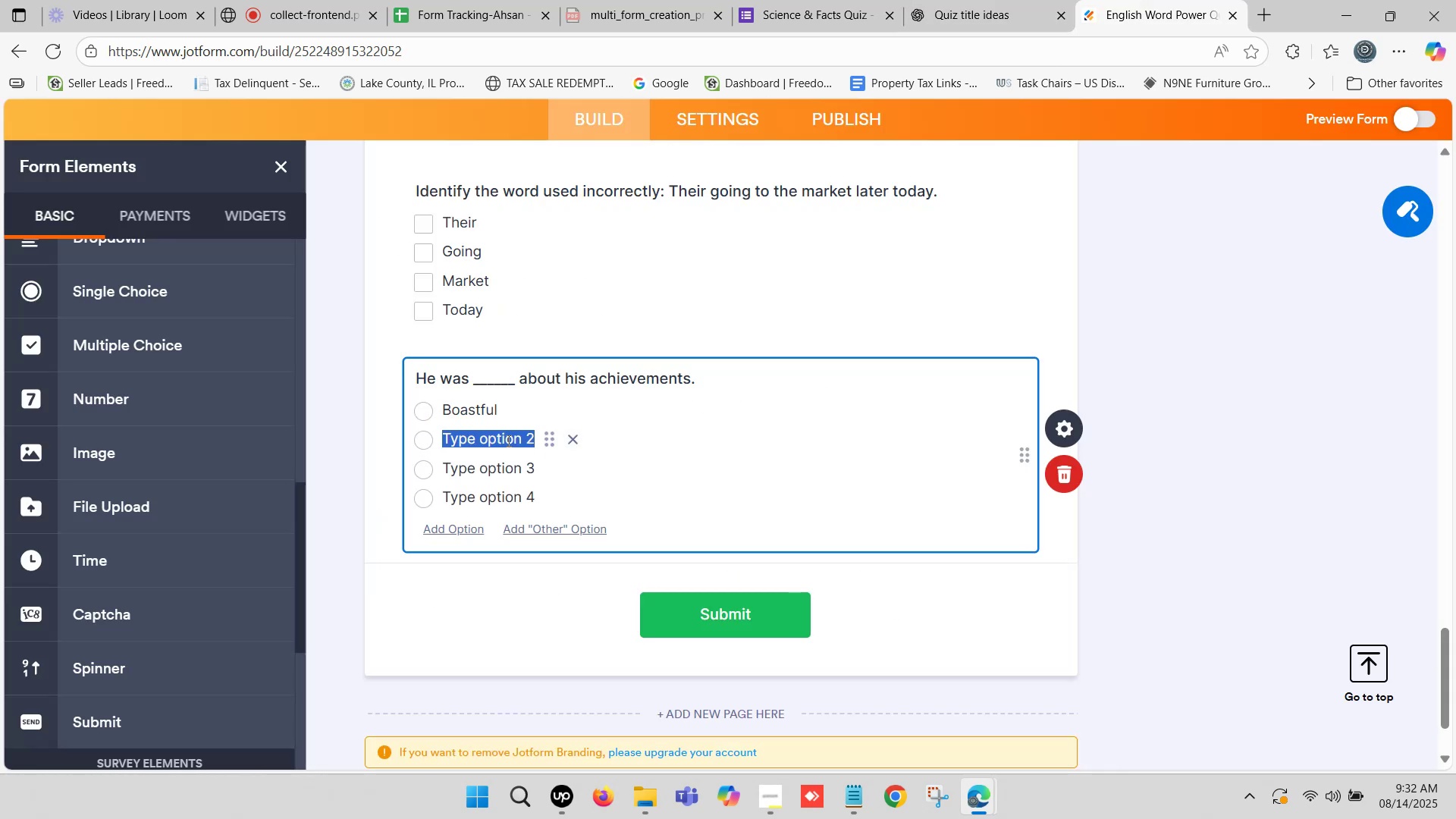 
key(Control+V)
 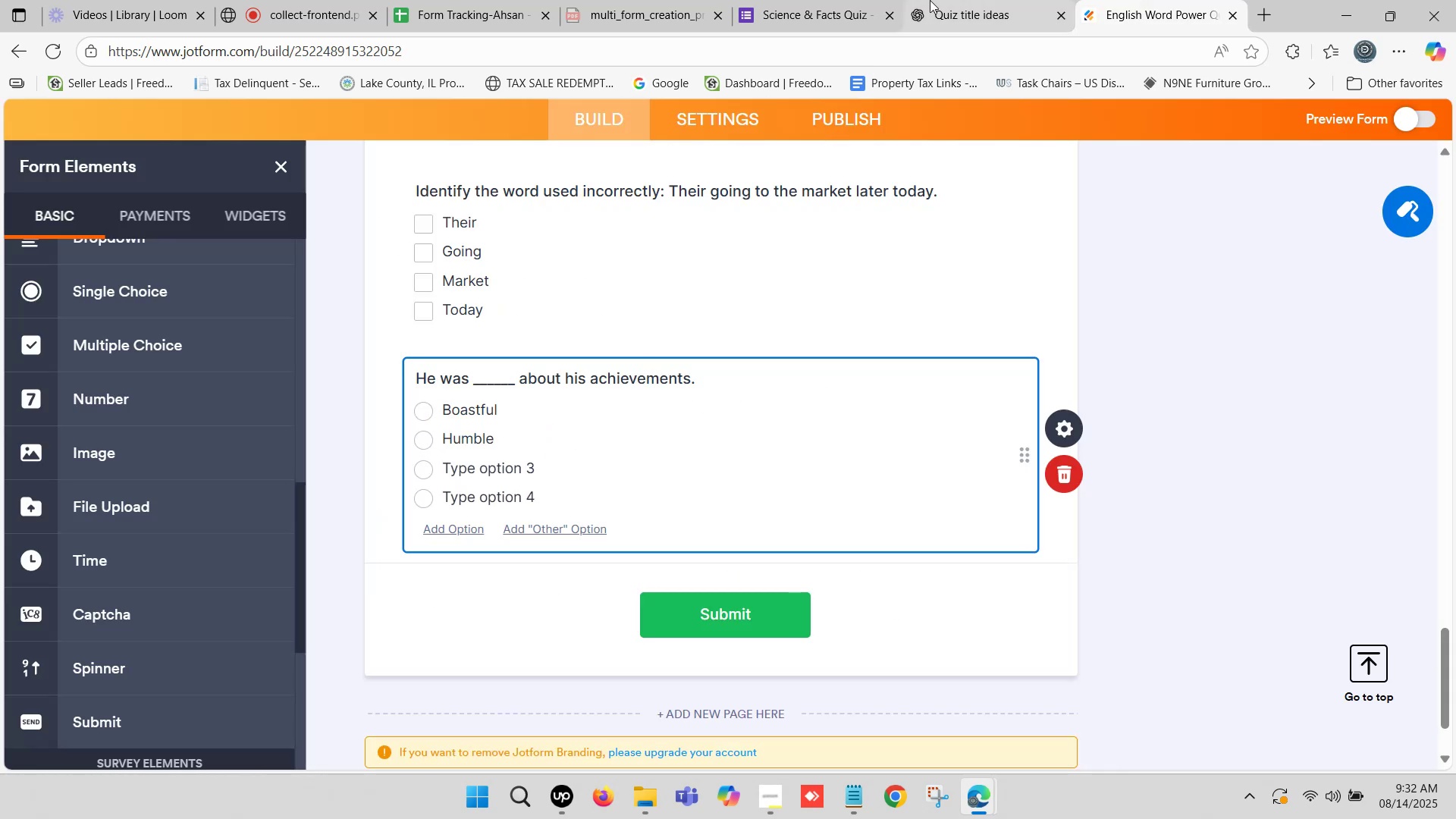 
left_click([930, 0])
 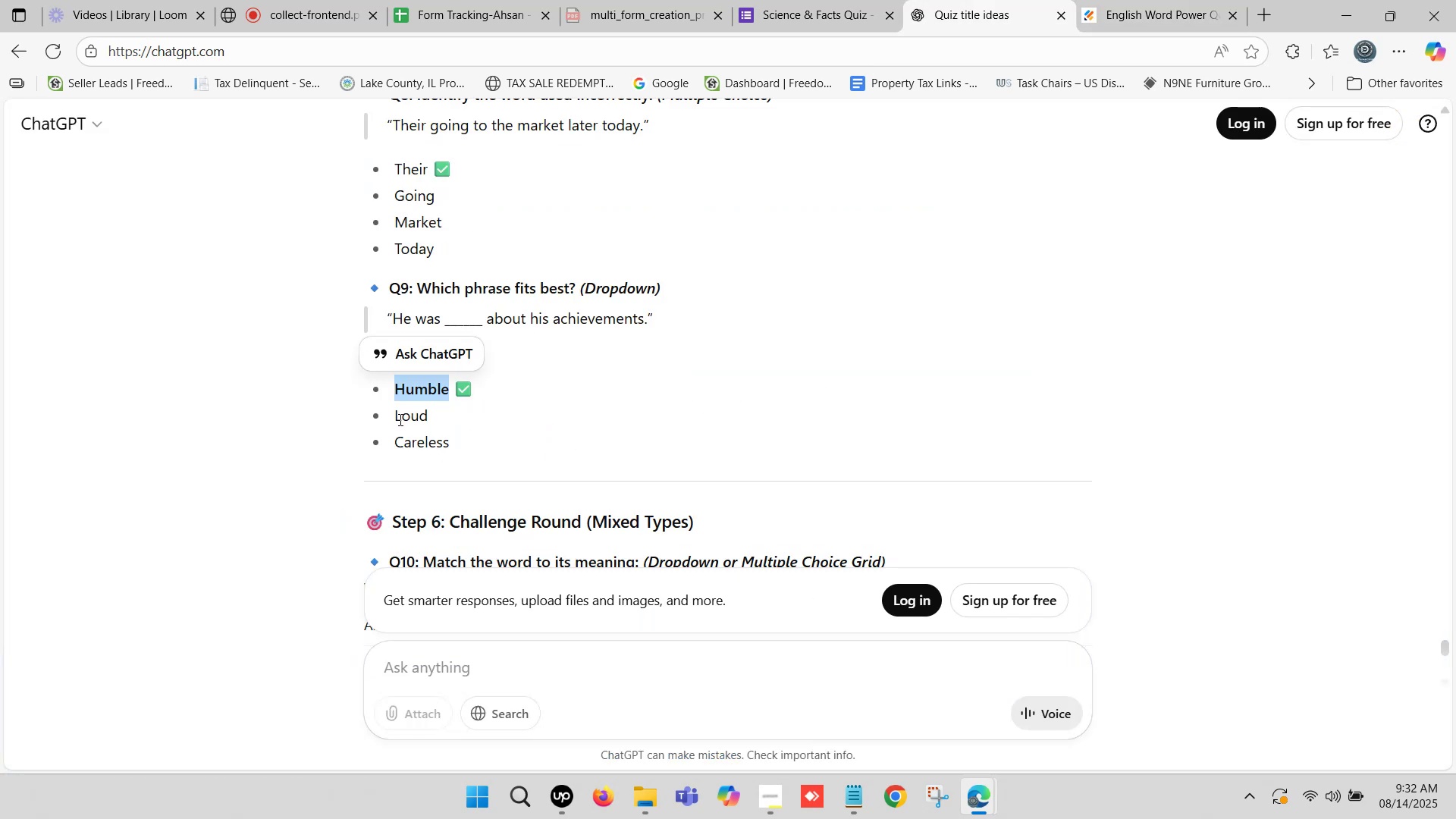 
left_click_drag(start_coordinate=[394, 421], to_coordinate=[425, 421])
 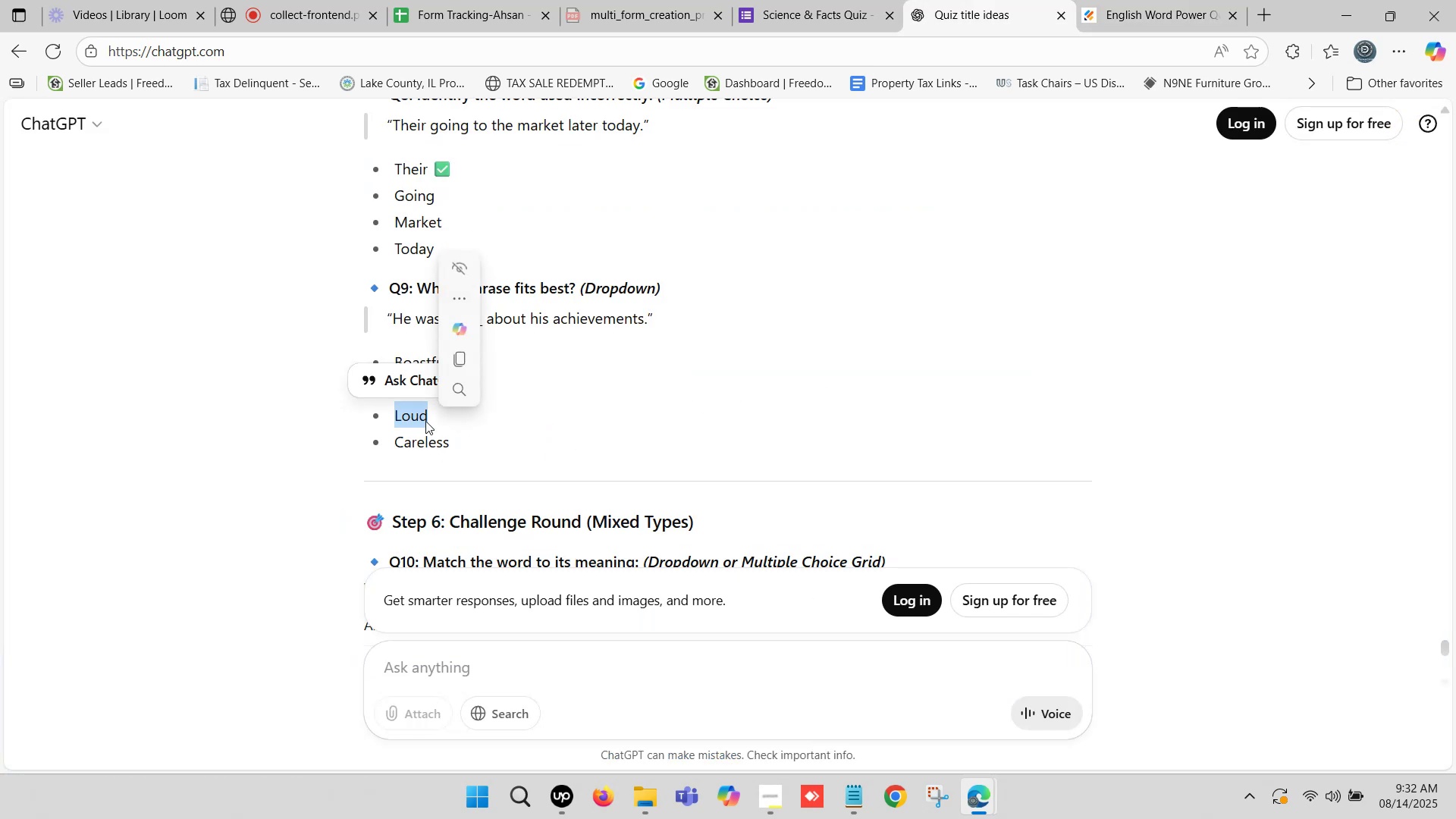 
key(Control+C)
 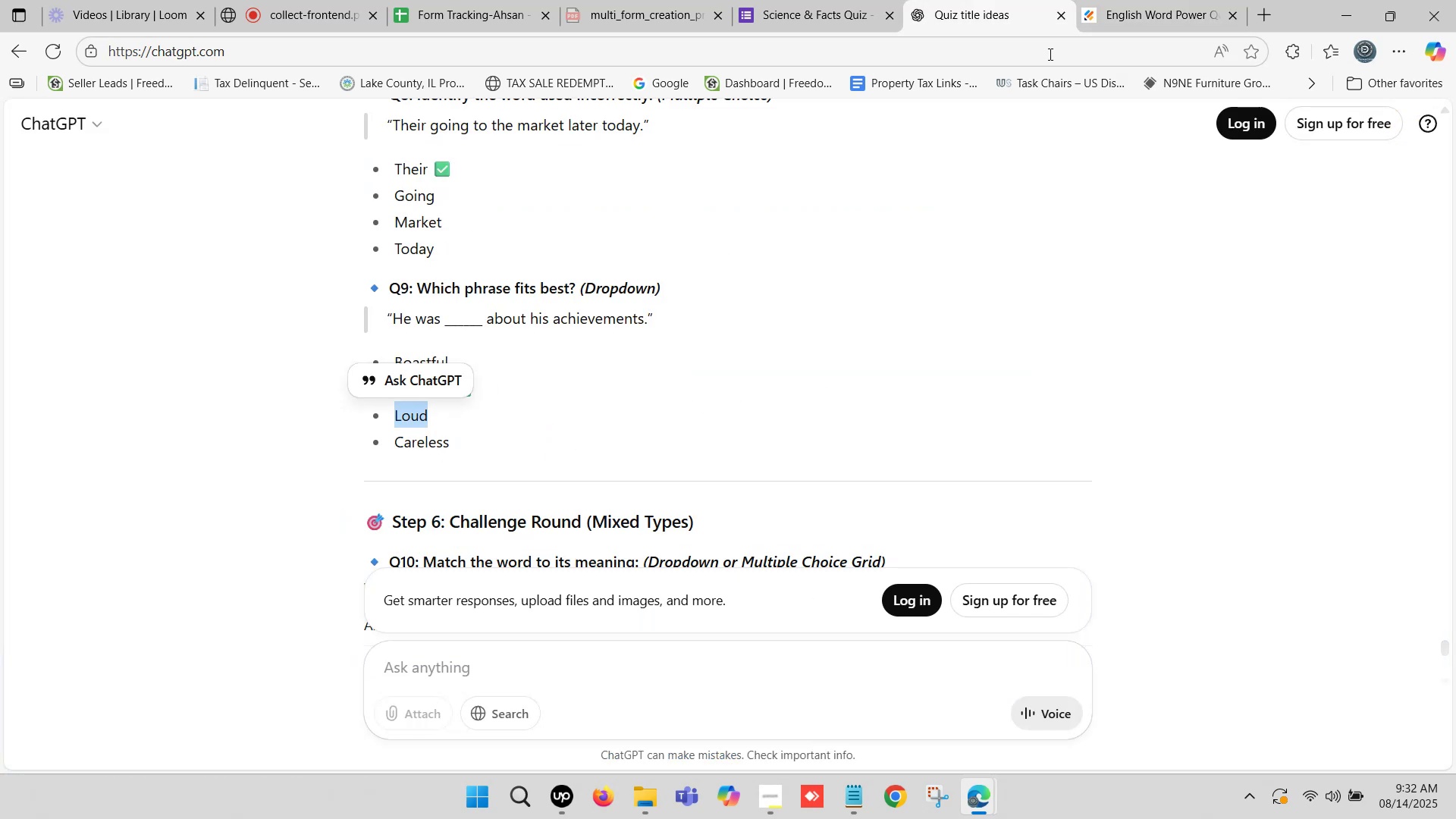 
left_click([1111, 0])
 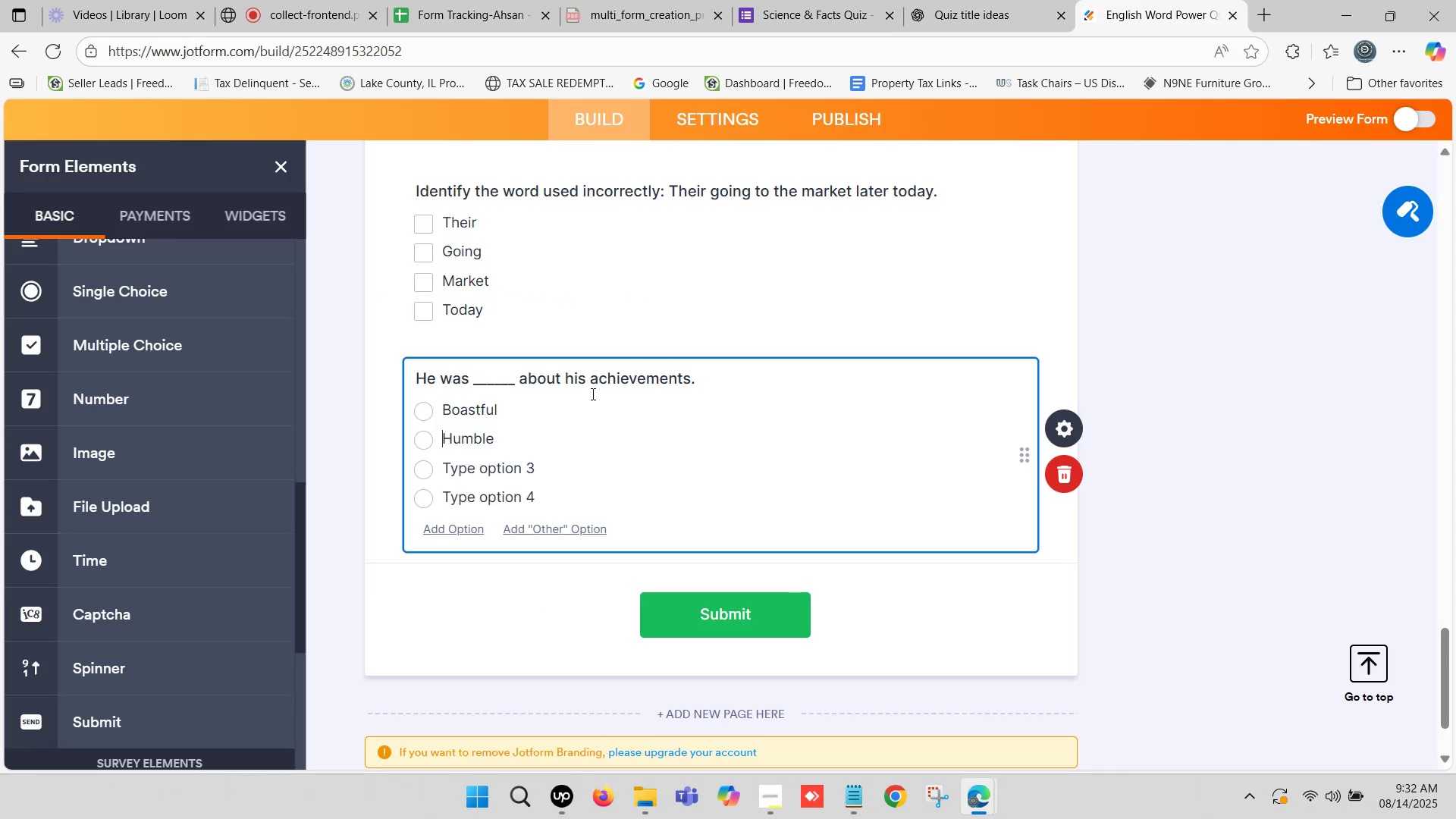 
mouse_move([476, 468])
 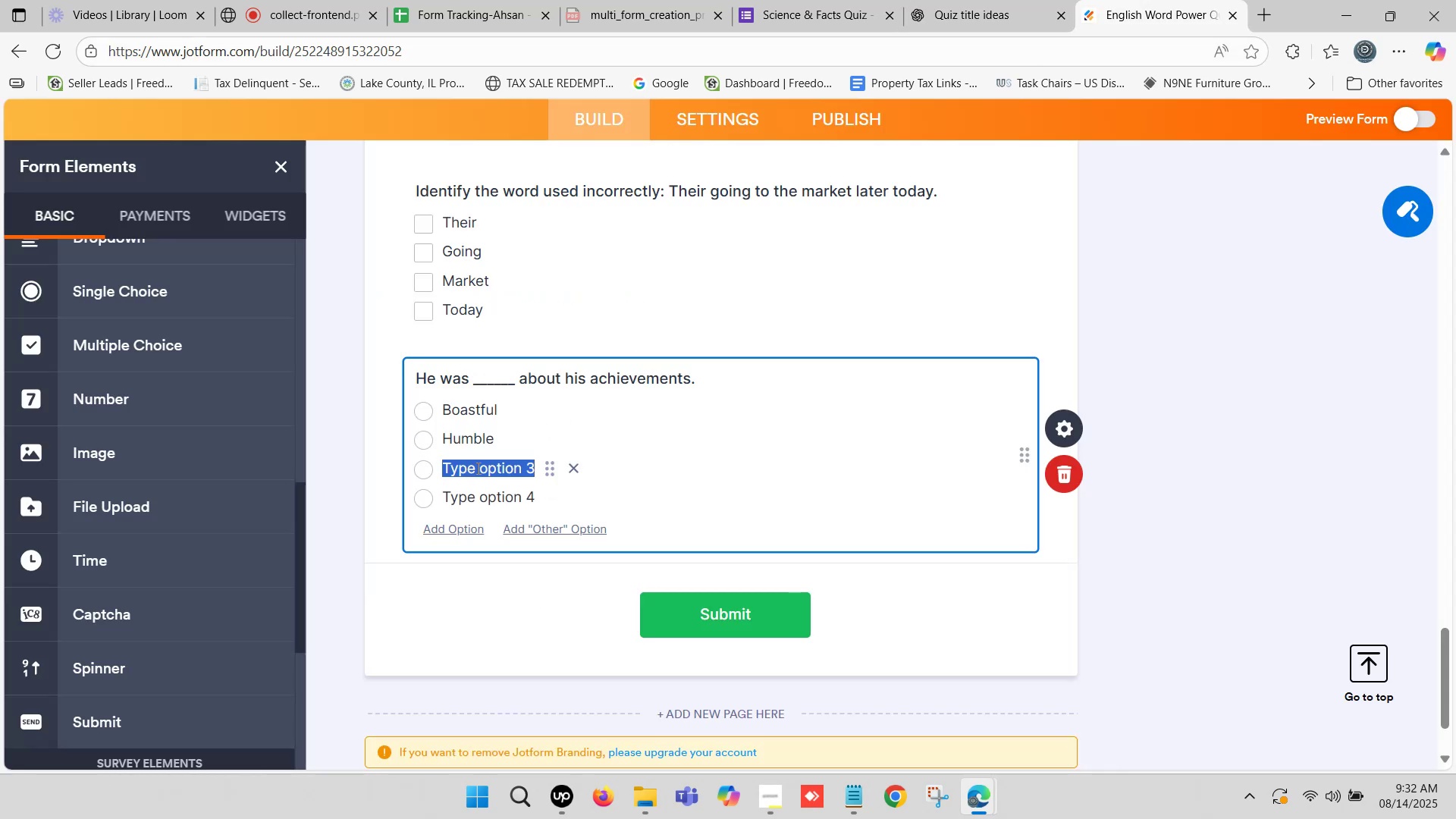 
key(Control+ControlLeft)
 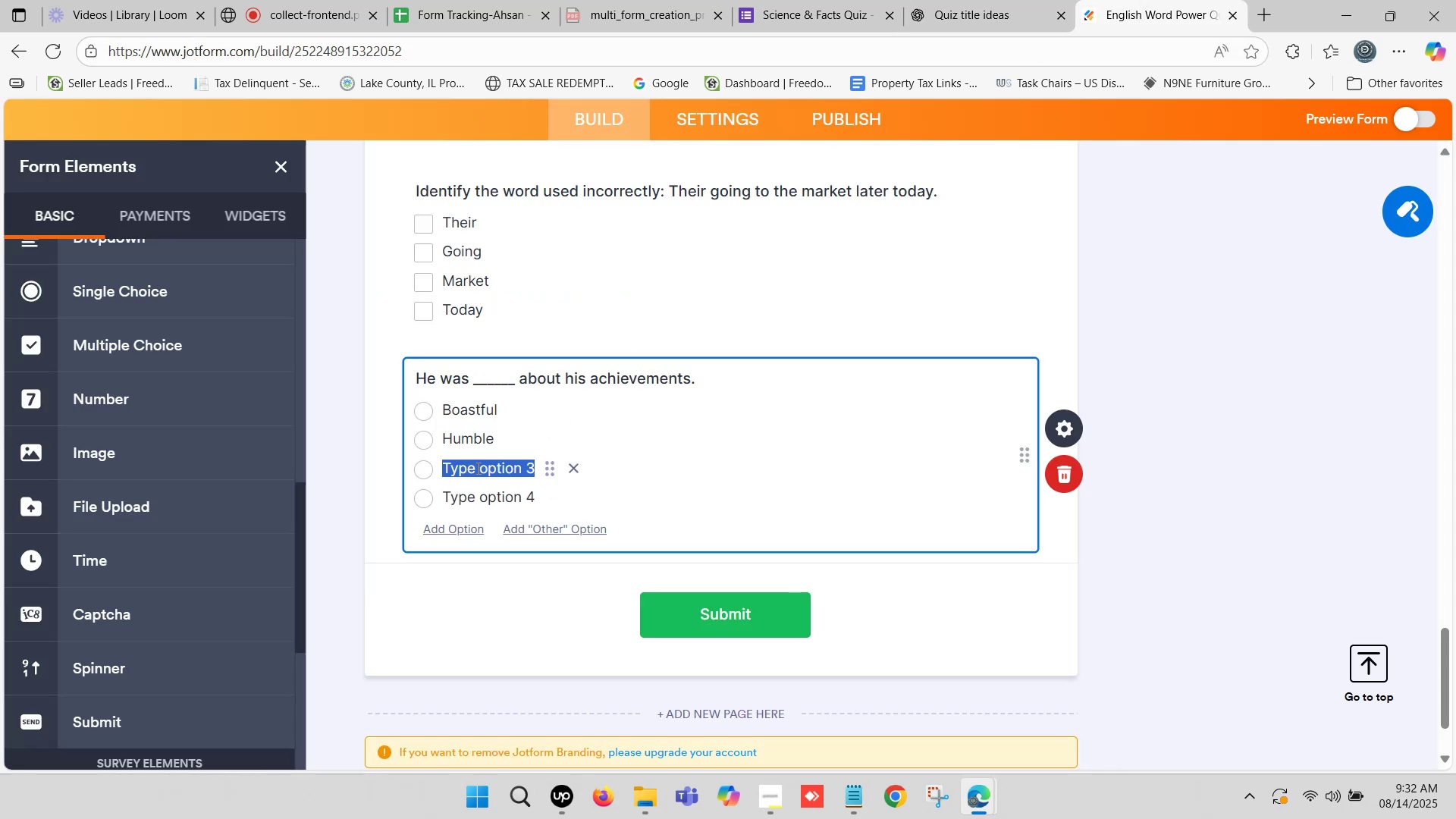 
key(Control+V)
 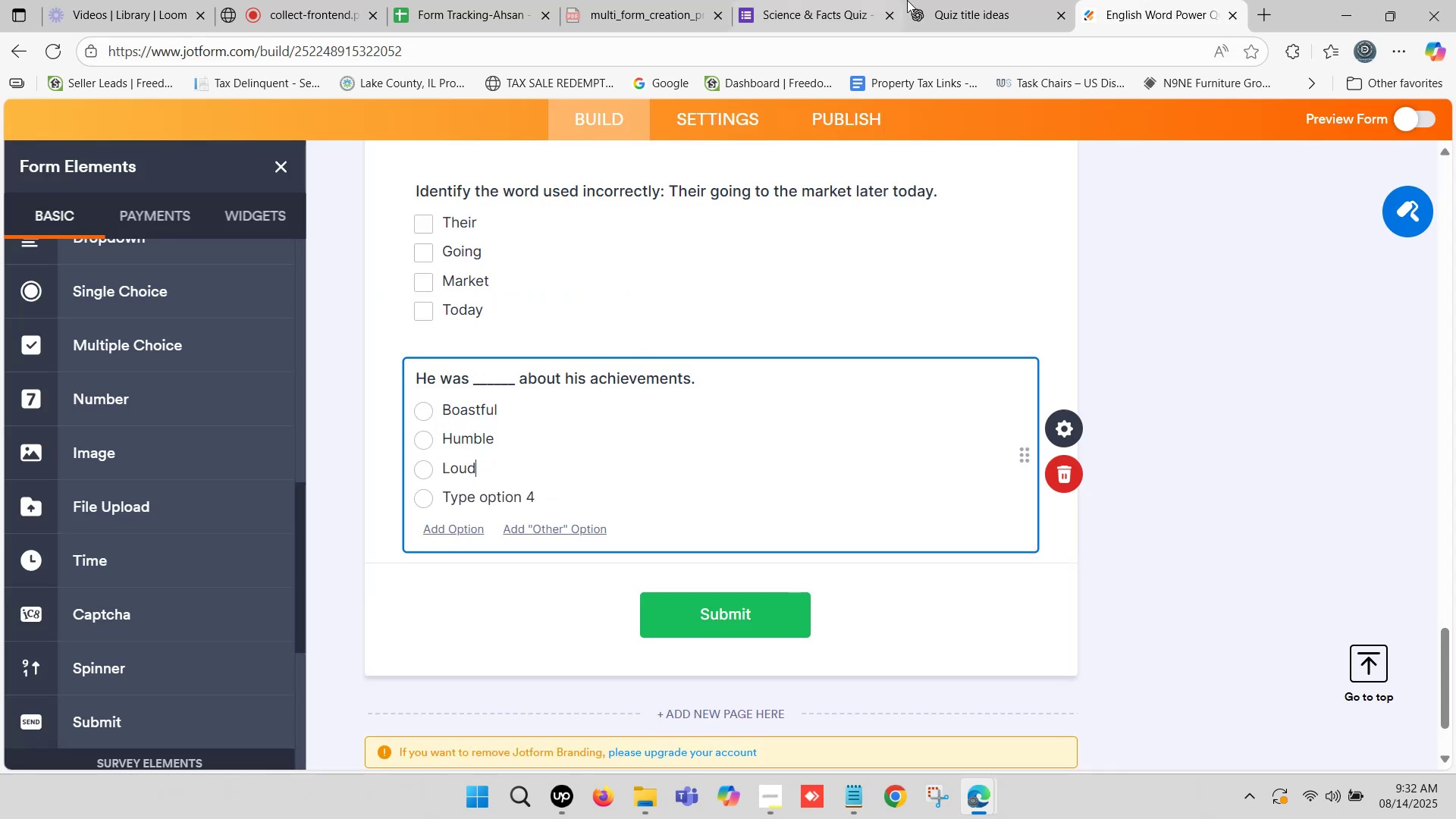 
left_click([956, 0])
 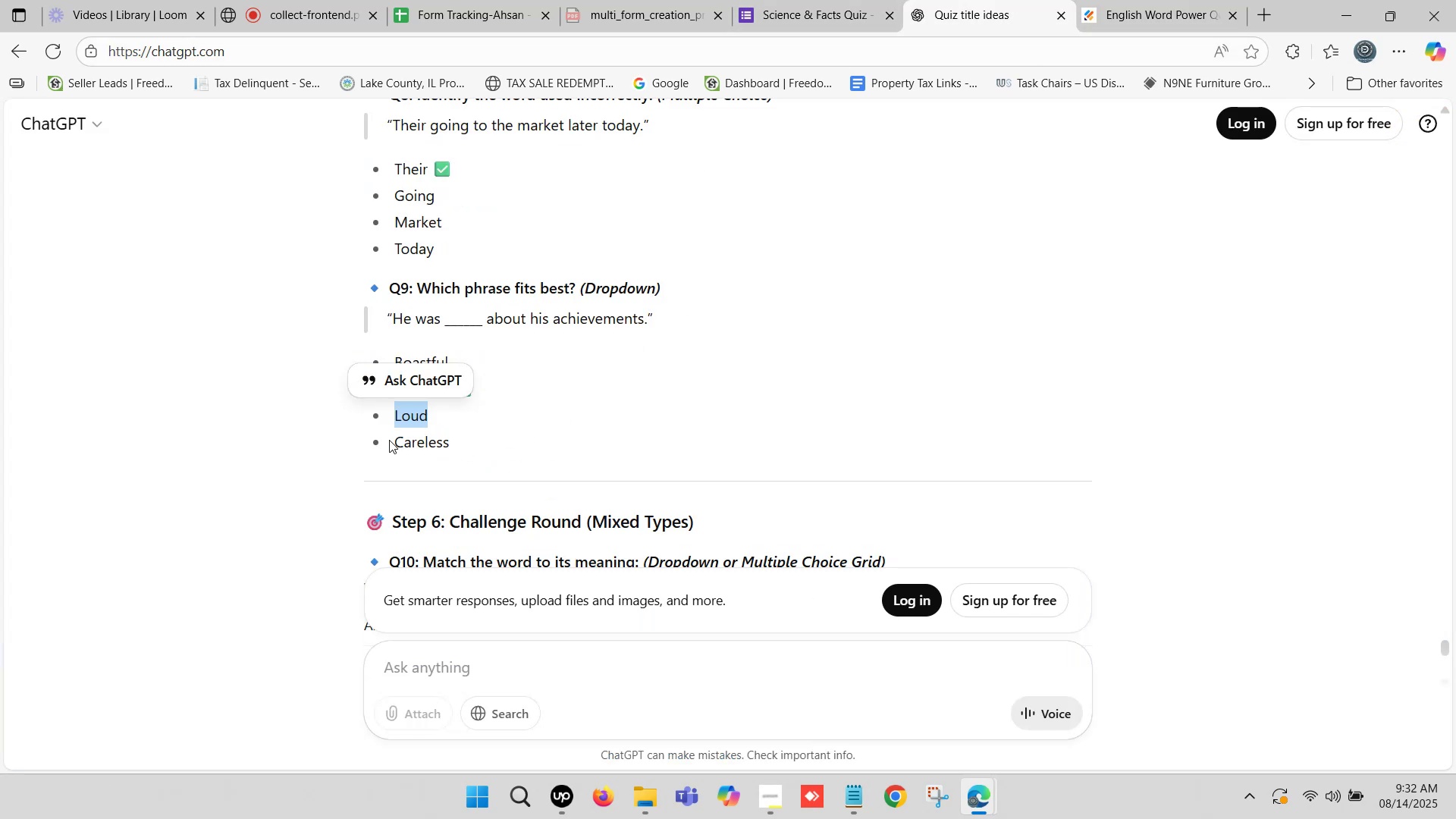 
left_click_drag(start_coordinate=[394, 441], to_coordinate=[448, 442])
 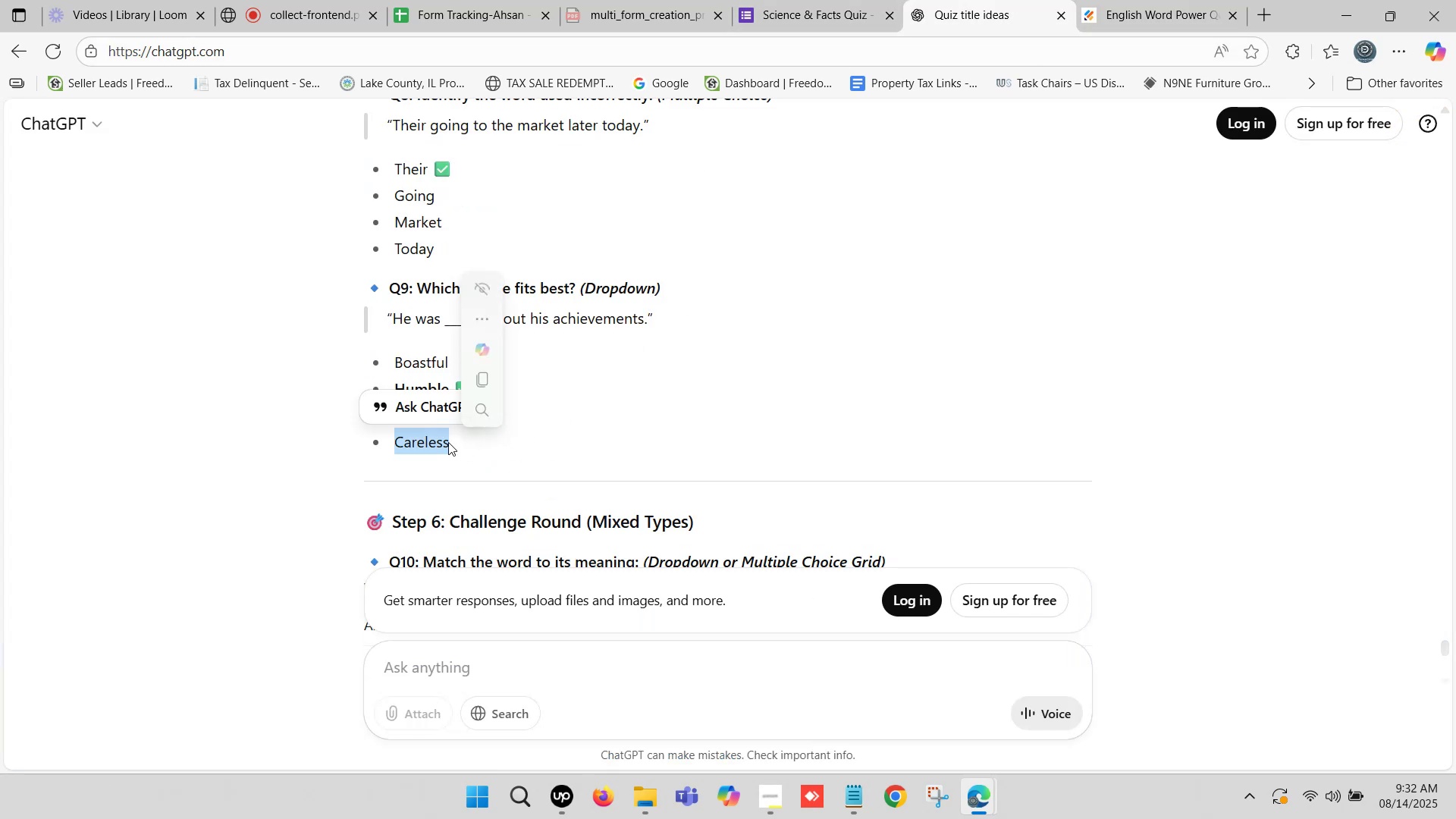 
key(Control+ControlLeft)
 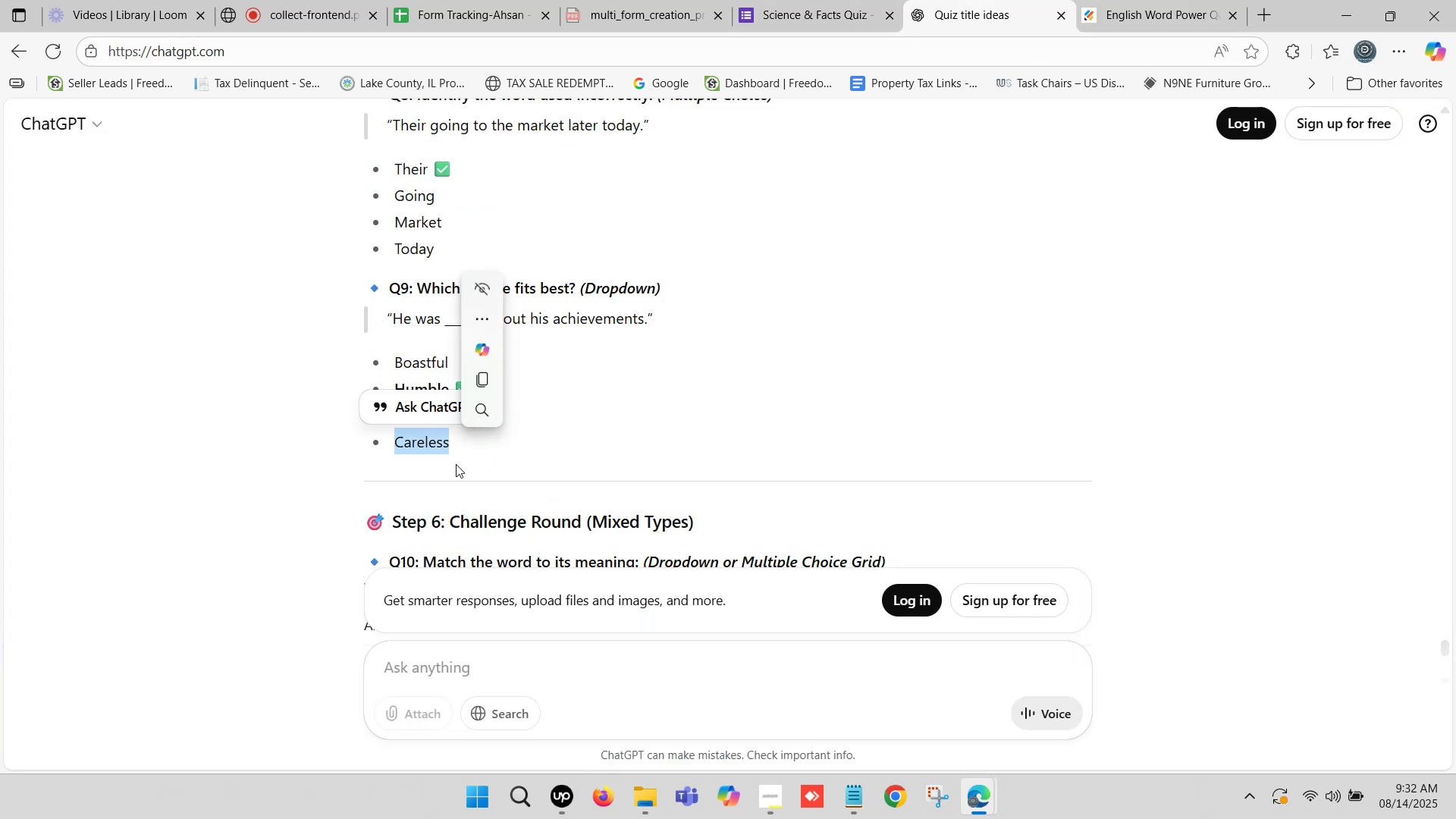 
key(Control+C)
 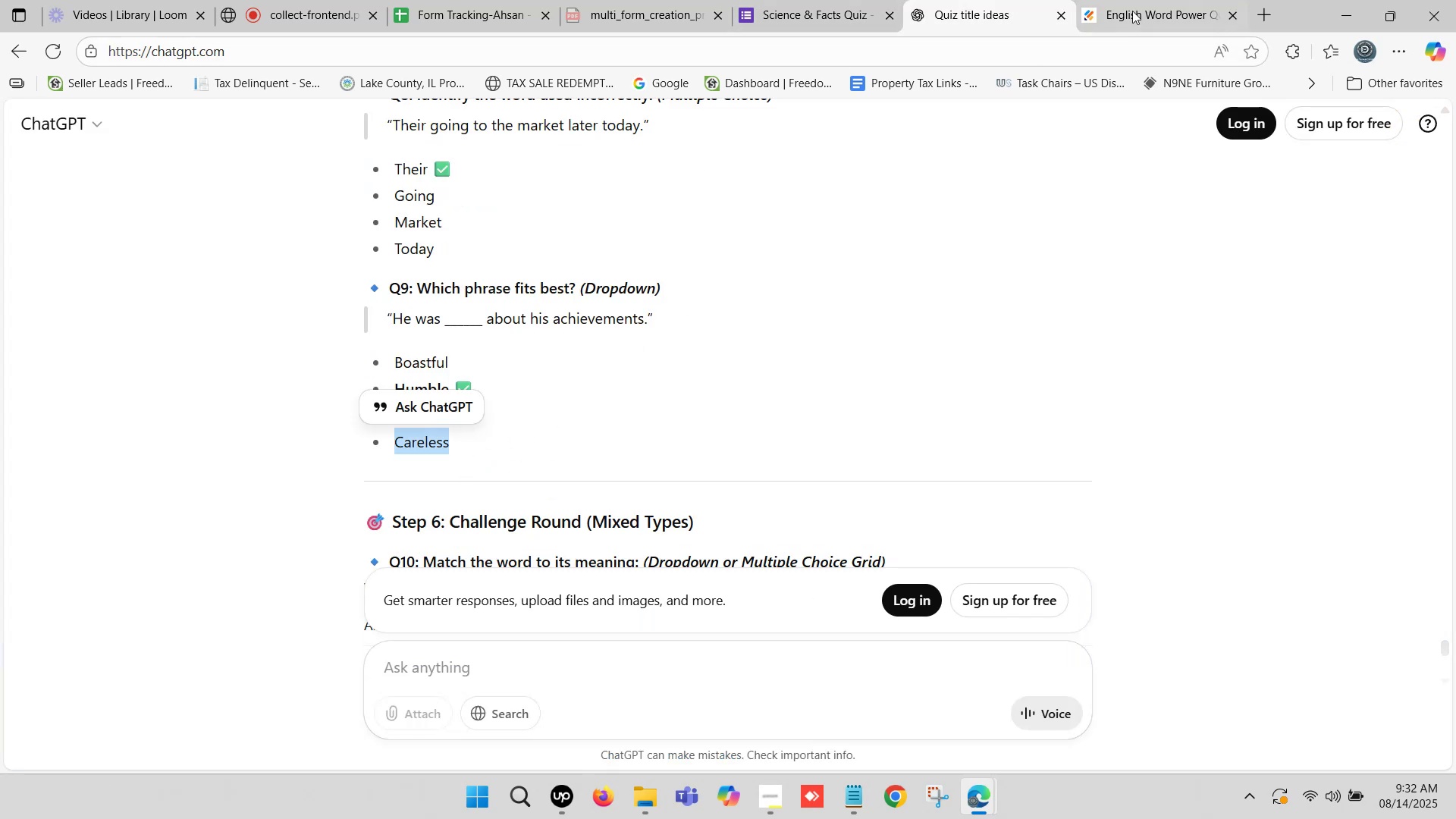 
left_click([1158, 0])
 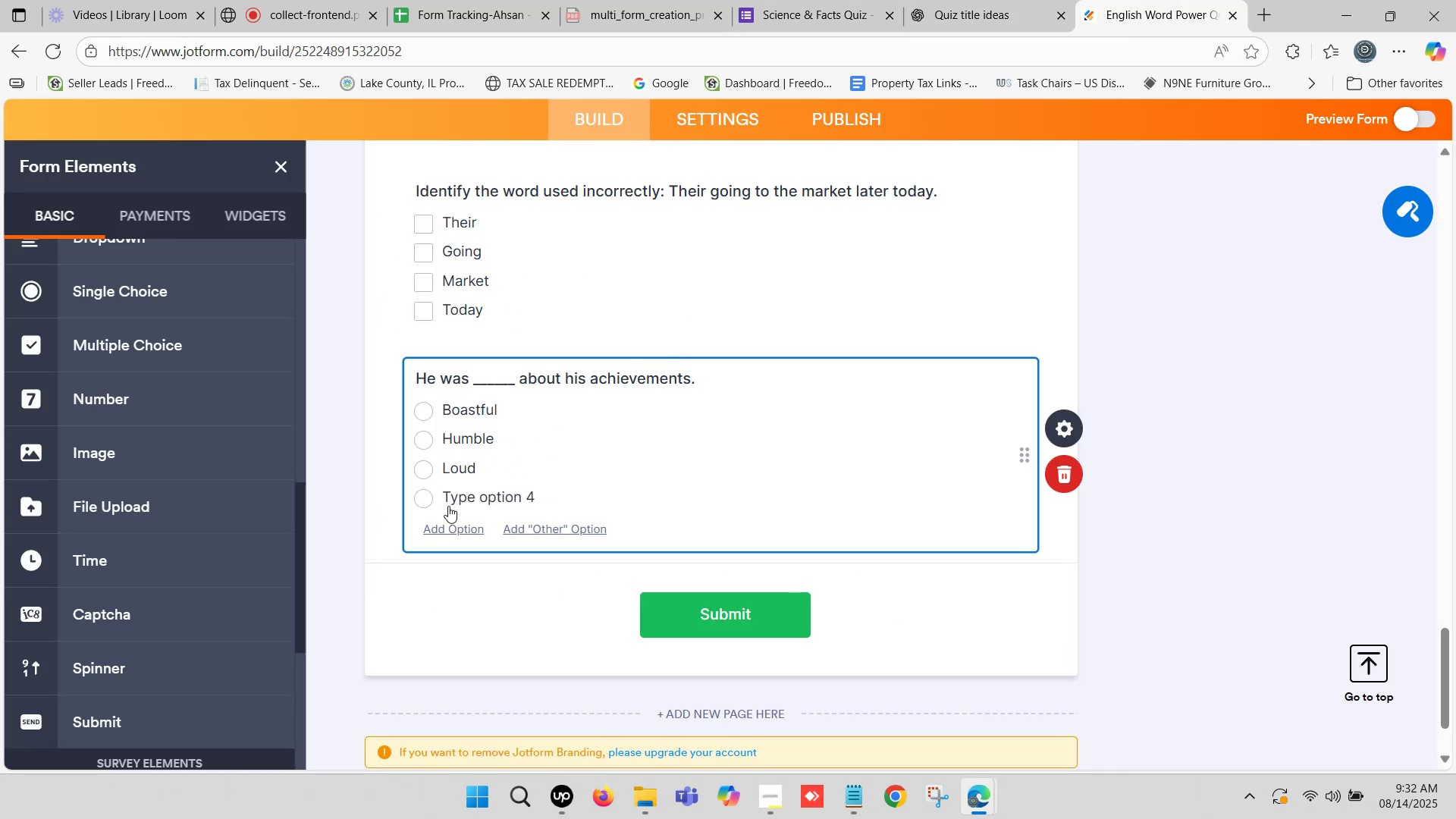 
left_click([479, 495])
 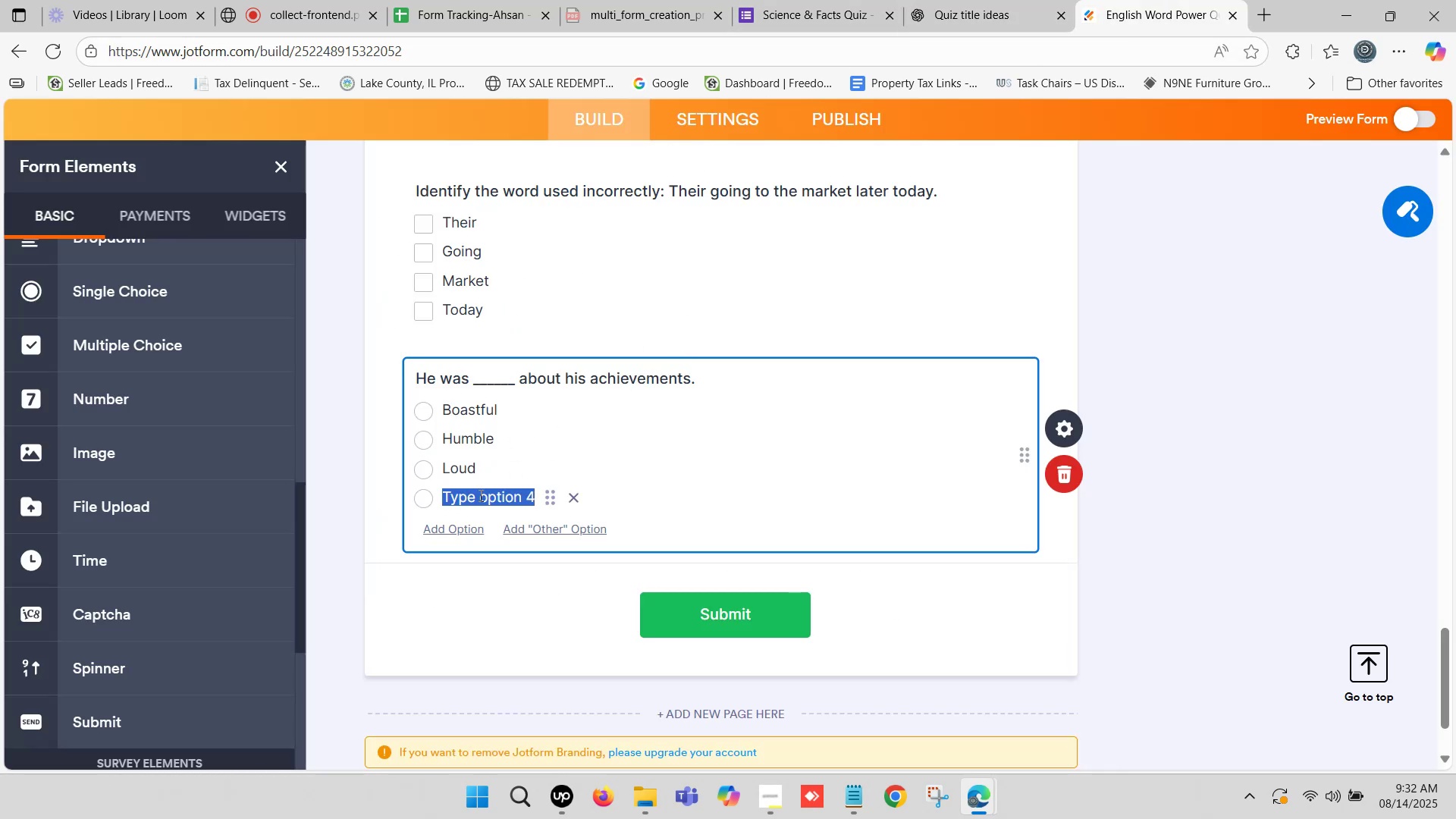 
key(Control+ControlLeft)
 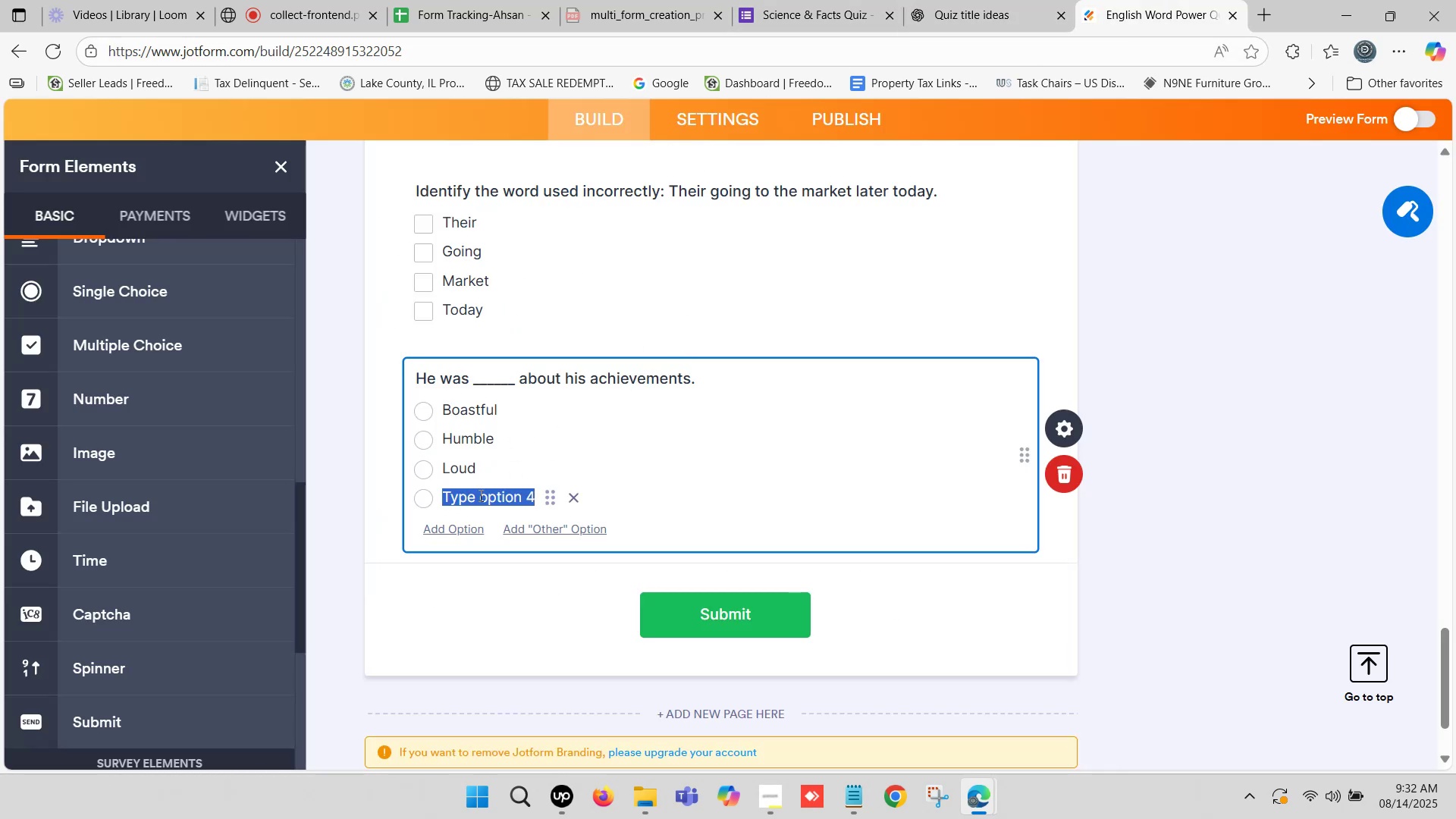 
key(Control+V)
 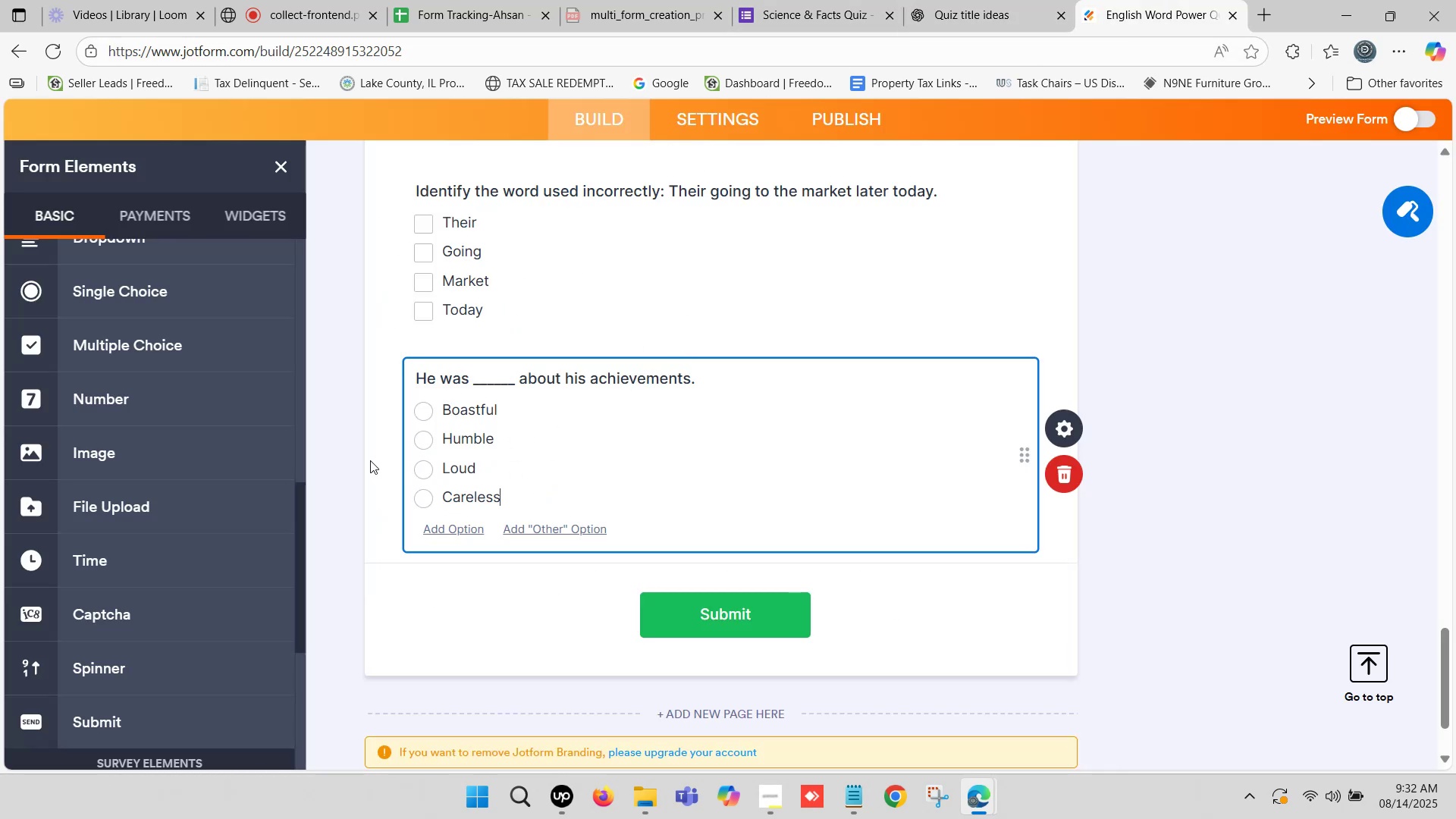 
left_click([370, 460])
 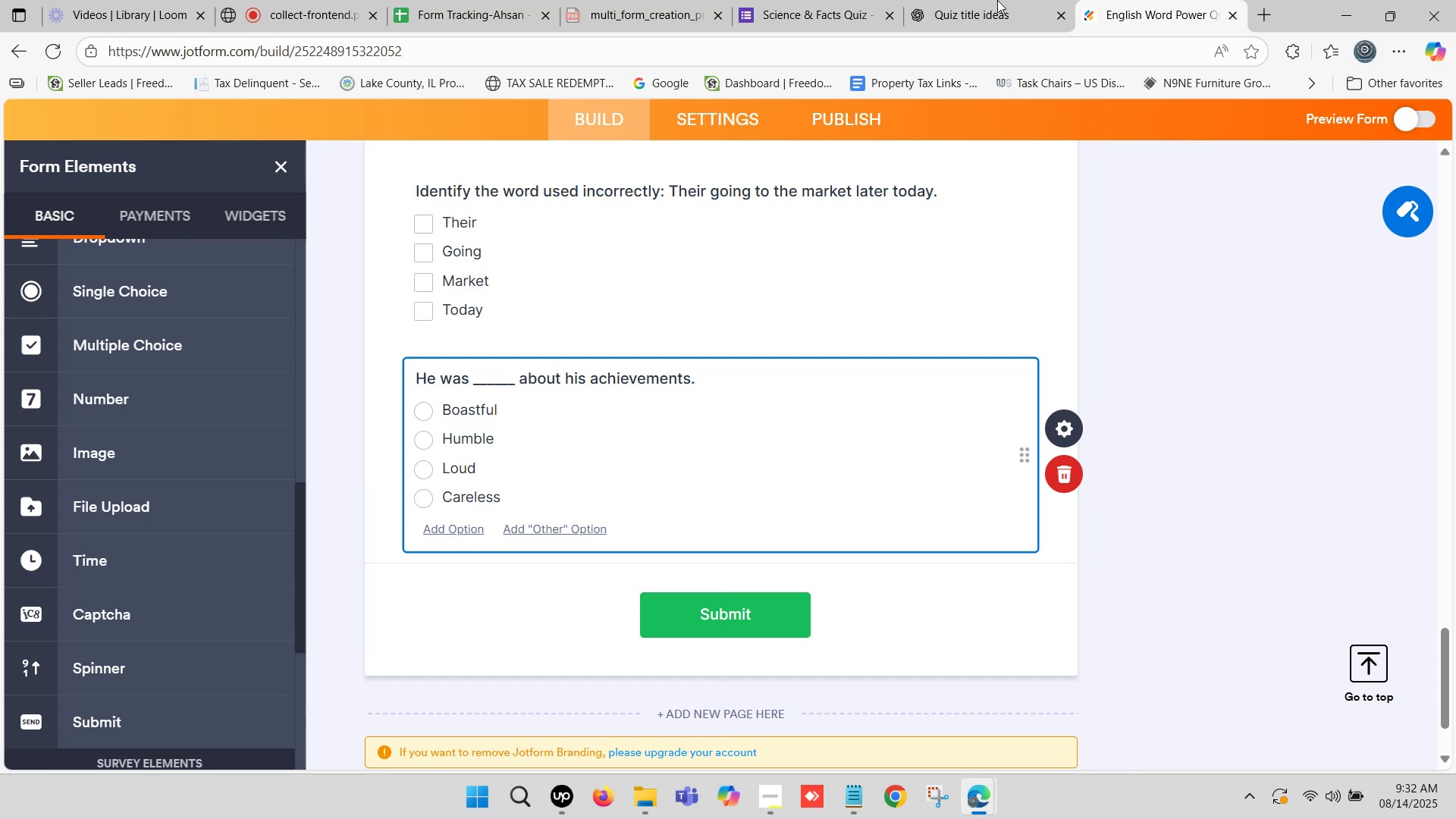 
left_click([977, 0])
 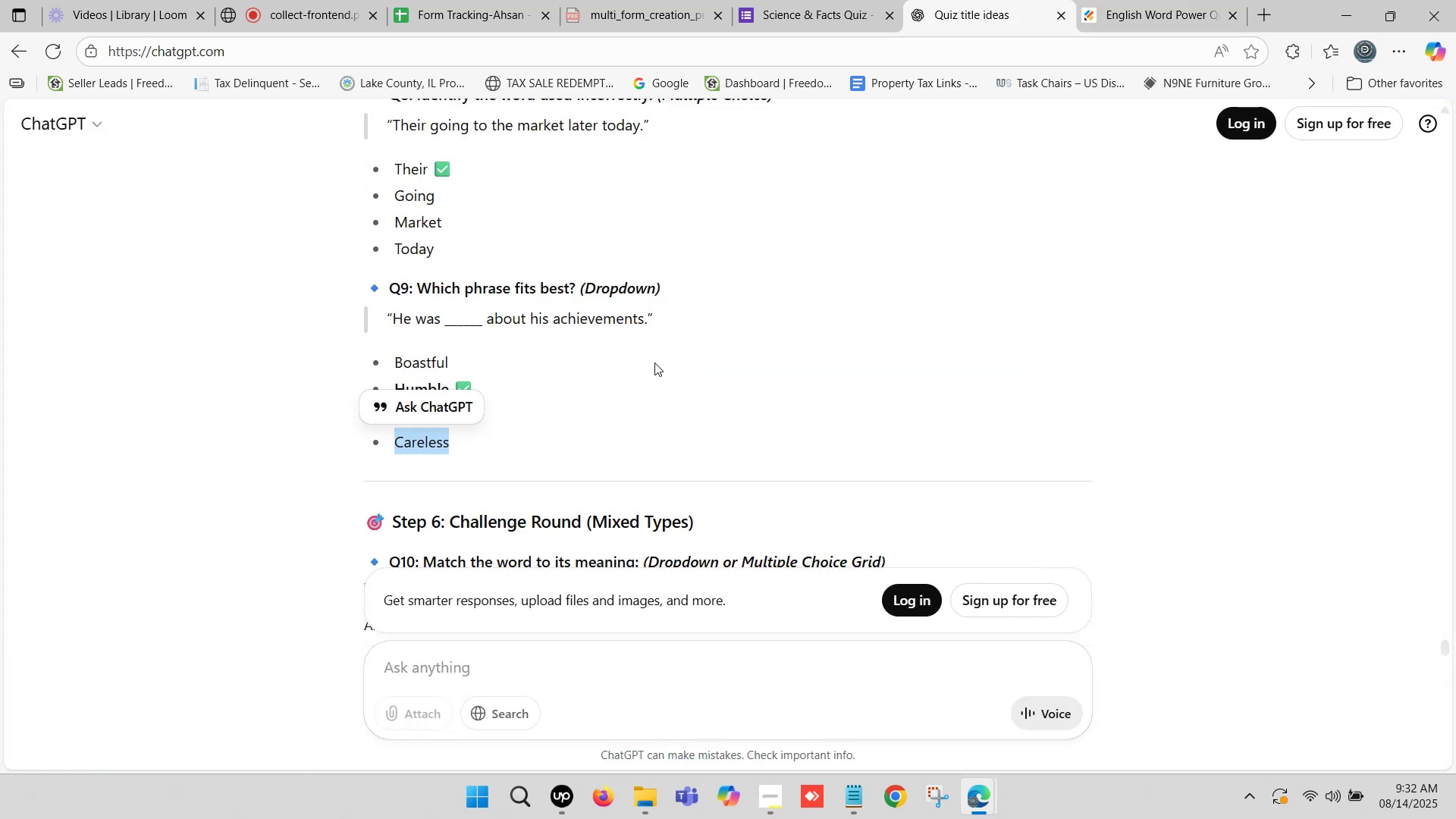 
scroll: coordinate [631, 372], scroll_direction: down, amount: 1.0
 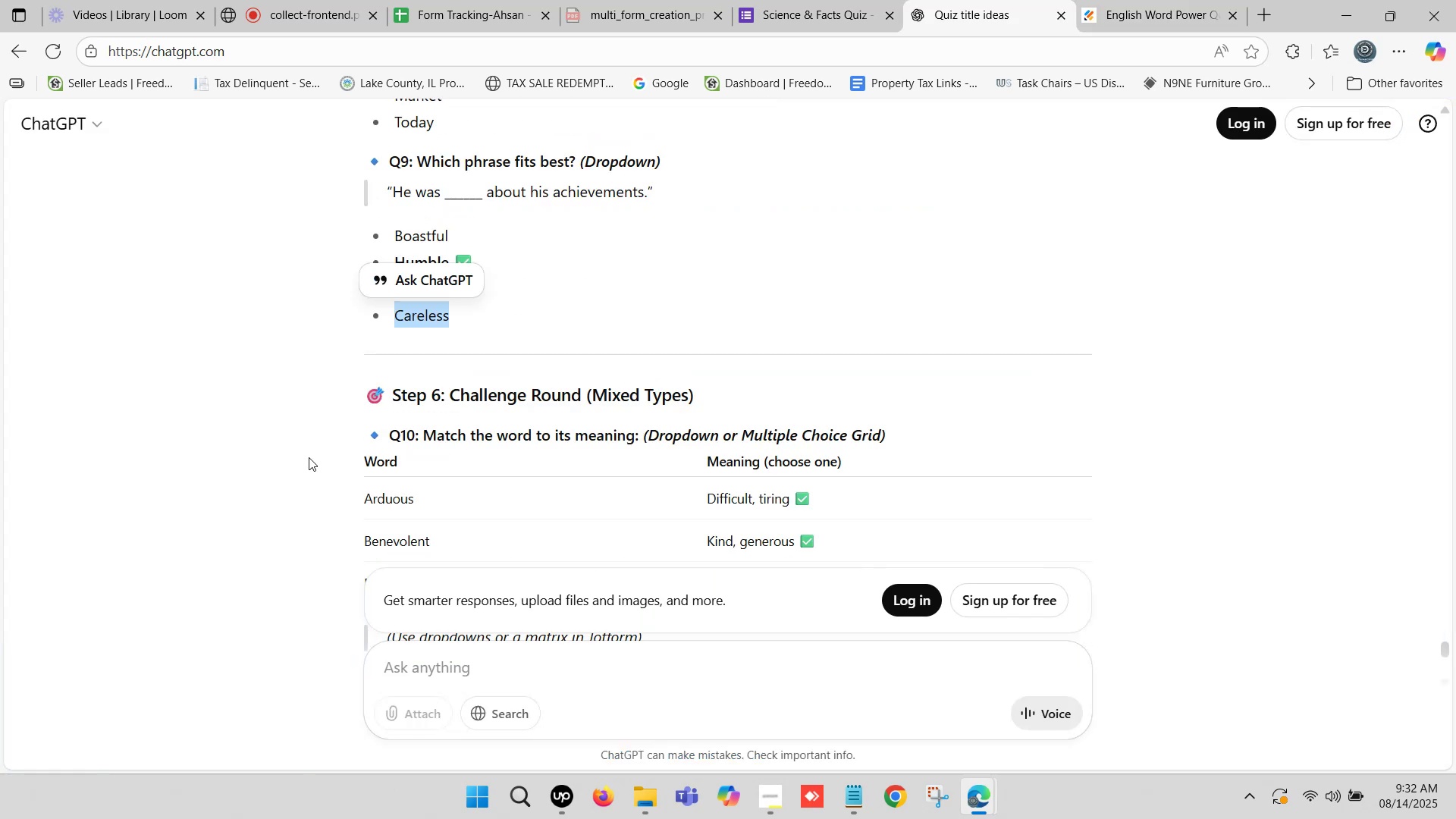 
left_click([299, 457])
 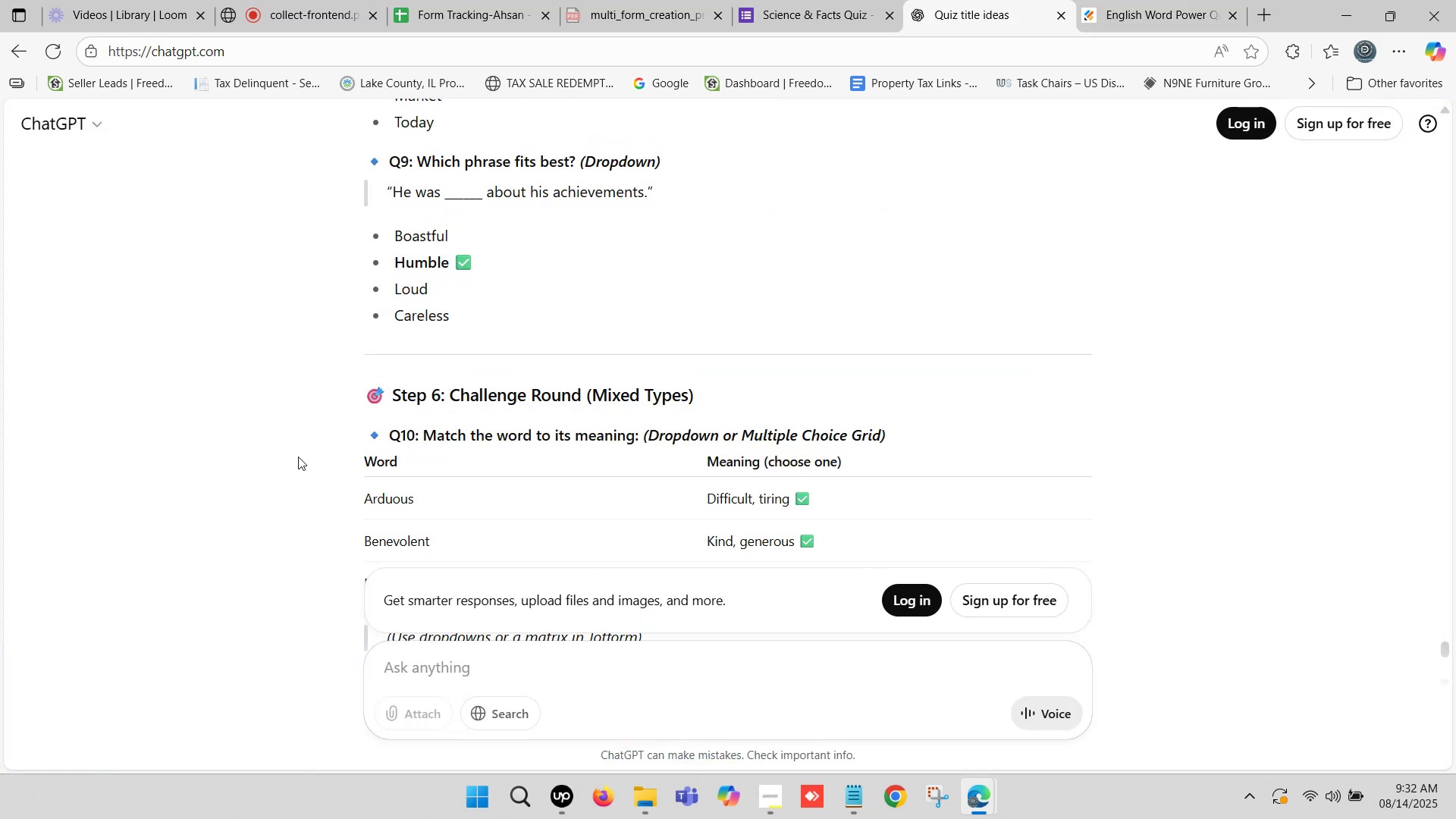 
scroll: coordinate [470, 362], scroll_direction: down, amount: 14.0
 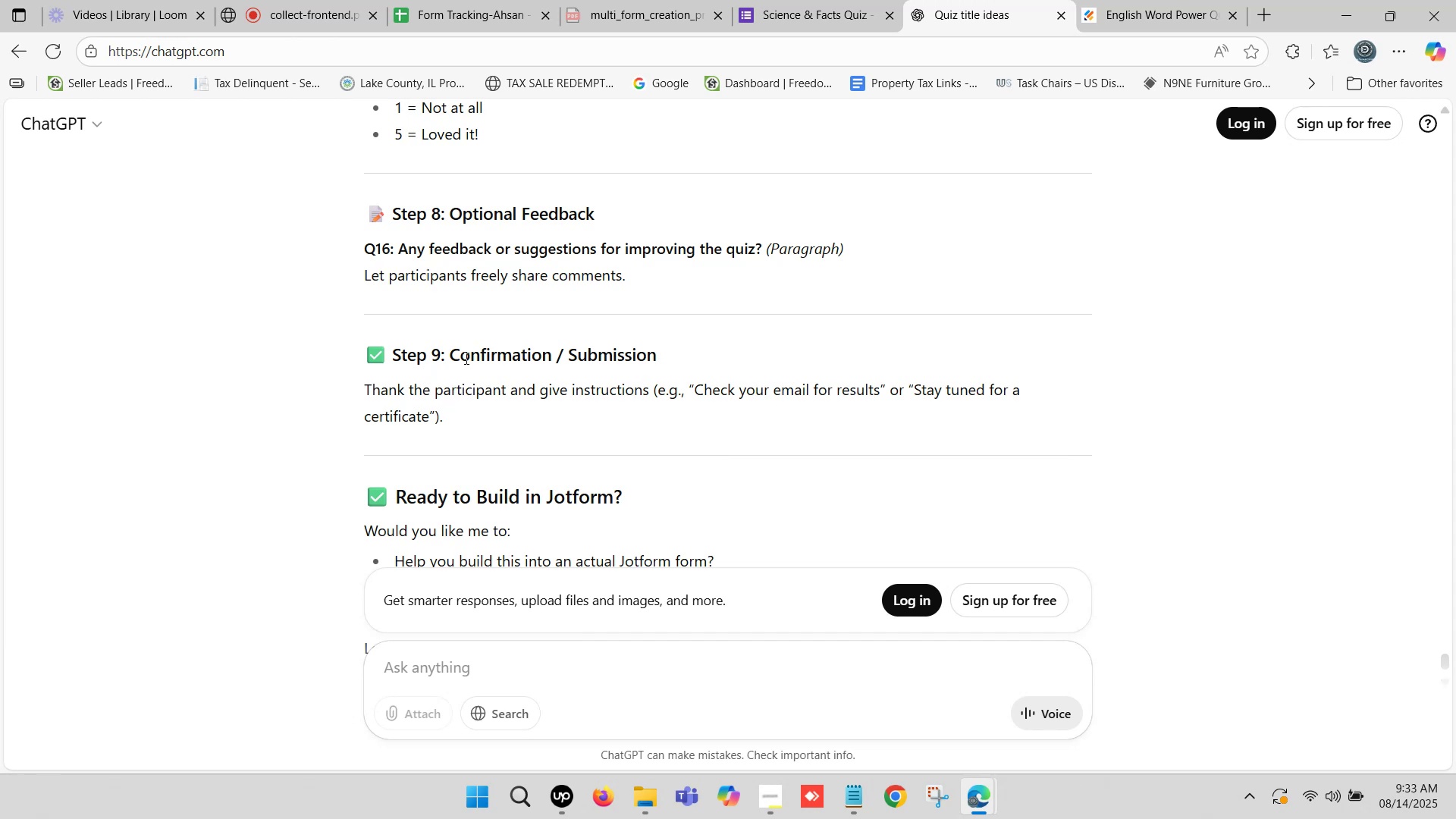 
wait(6.45)
 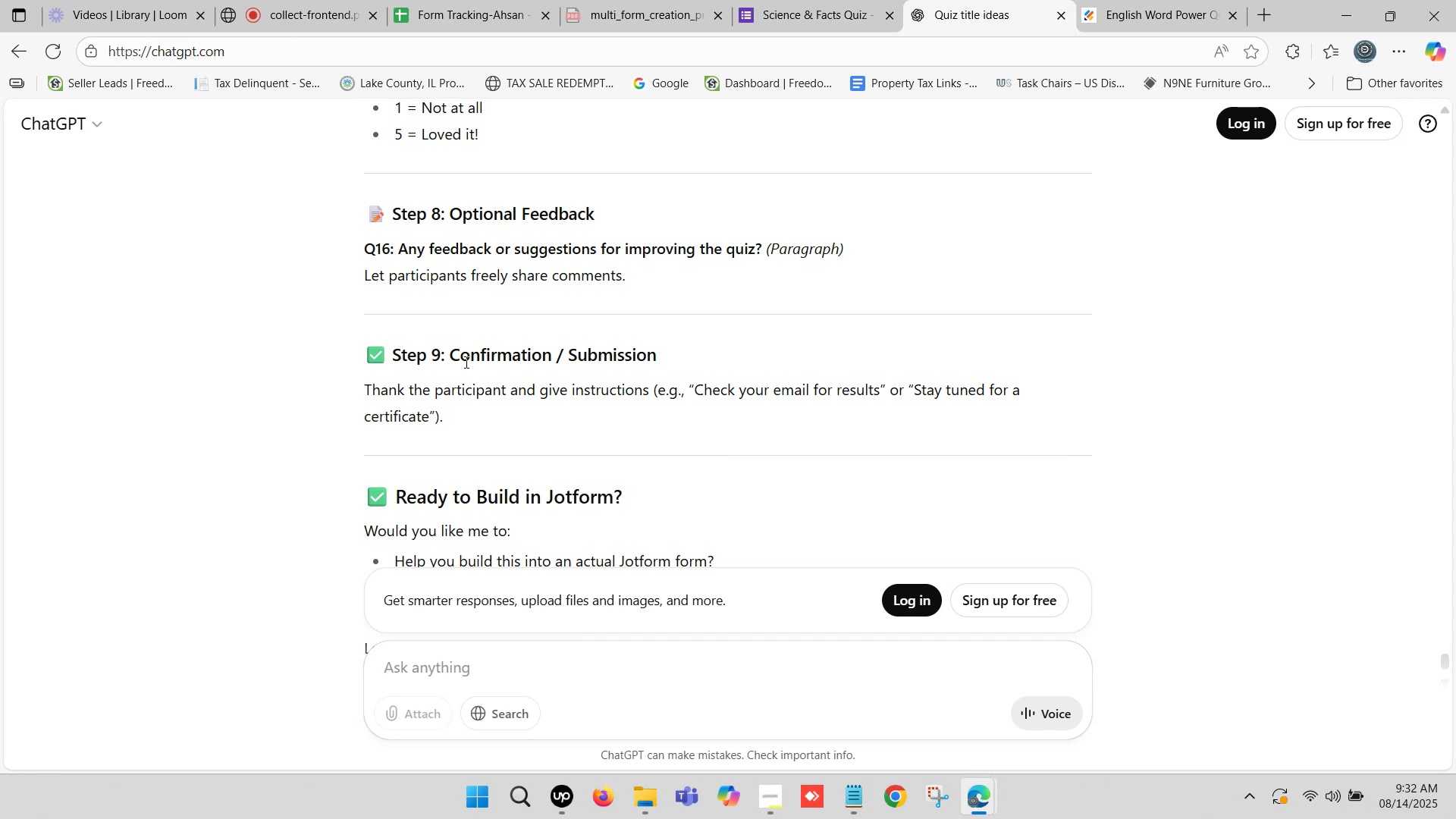 
scroll: coordinate [466, 353], scroll_direction: up, amount: 1.0
 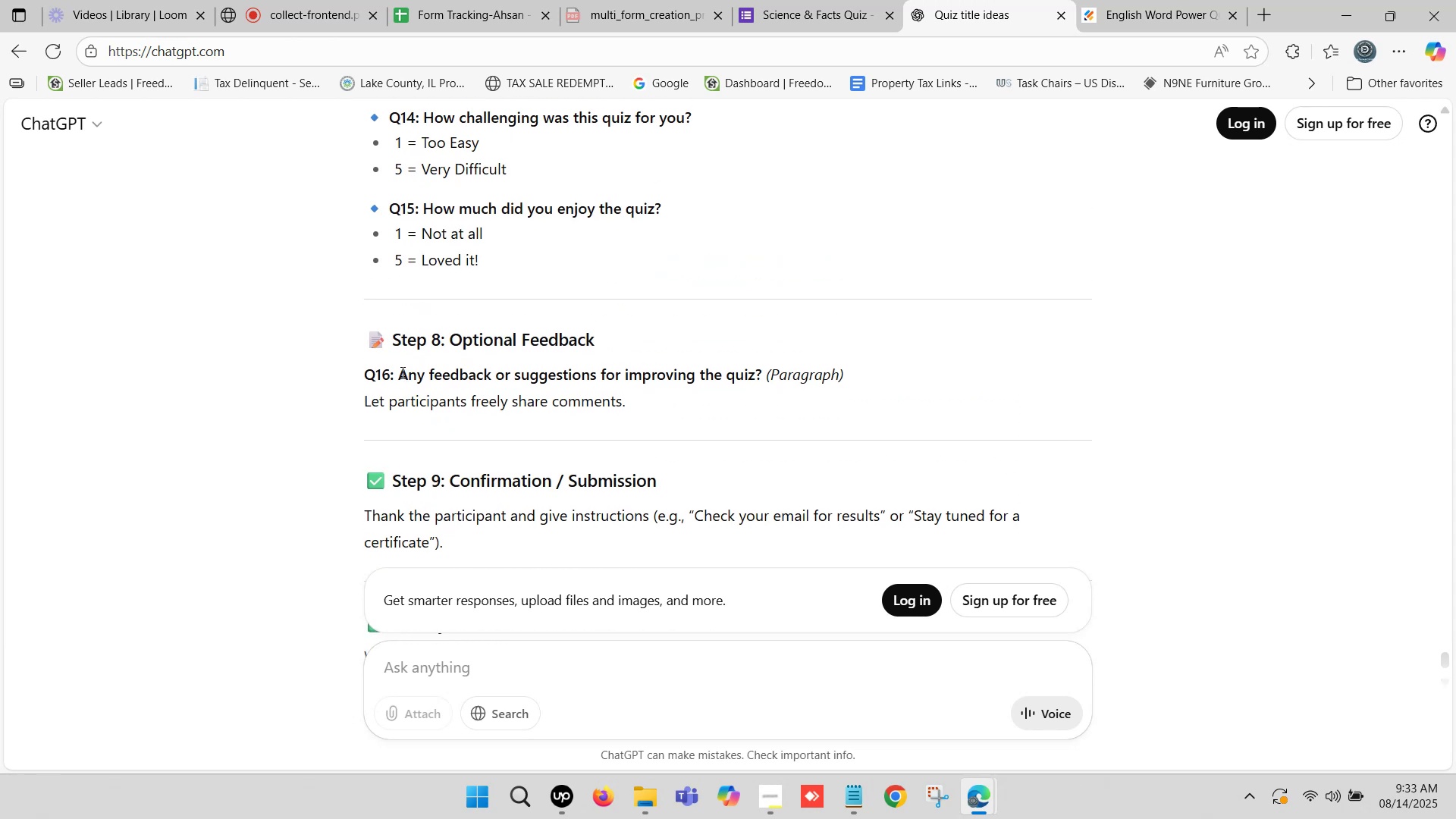 
wait(5.06)
 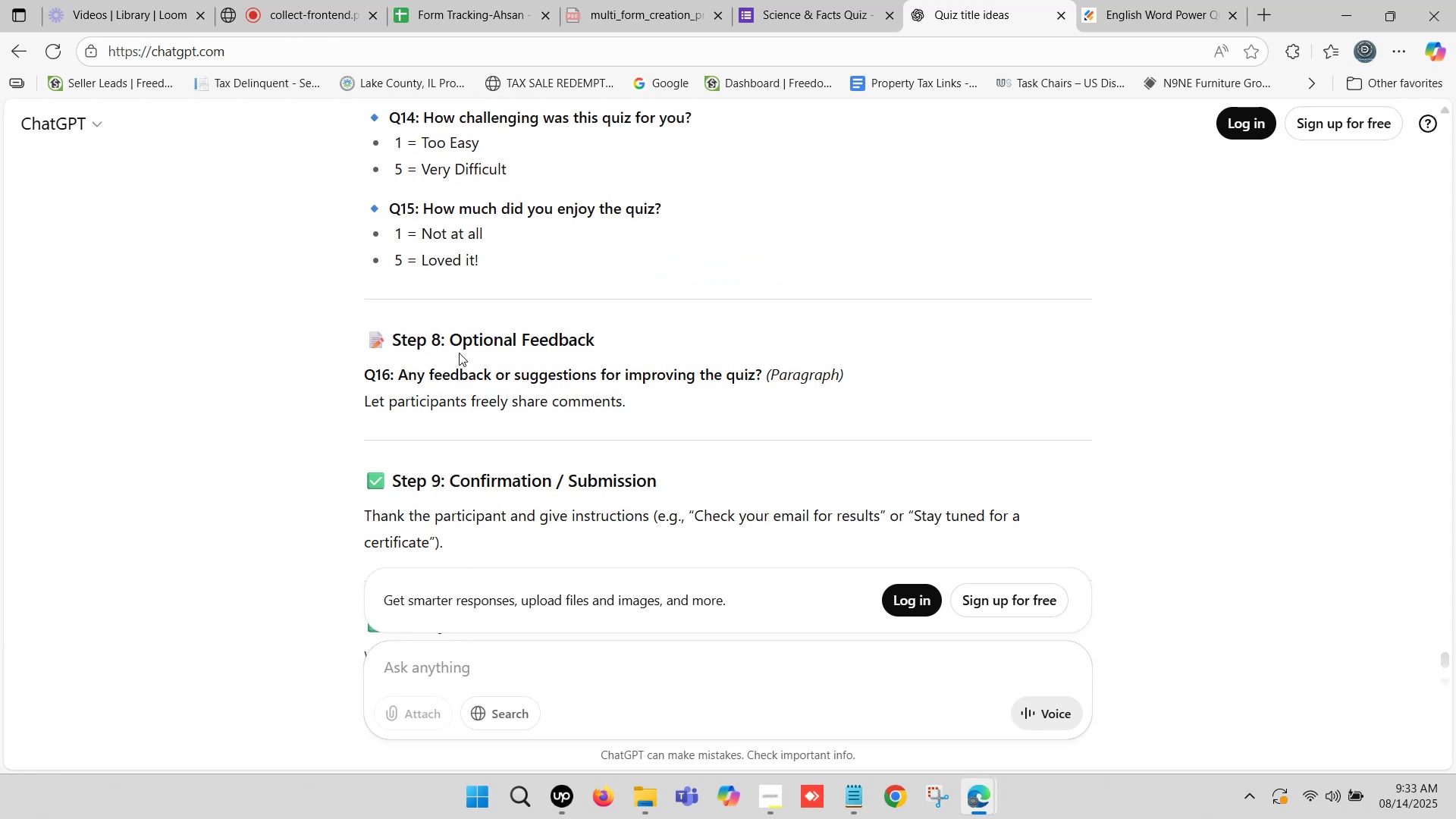 
left_click_drag(start_coordinate=[451, 338], to_coordinate=[595, 340])
 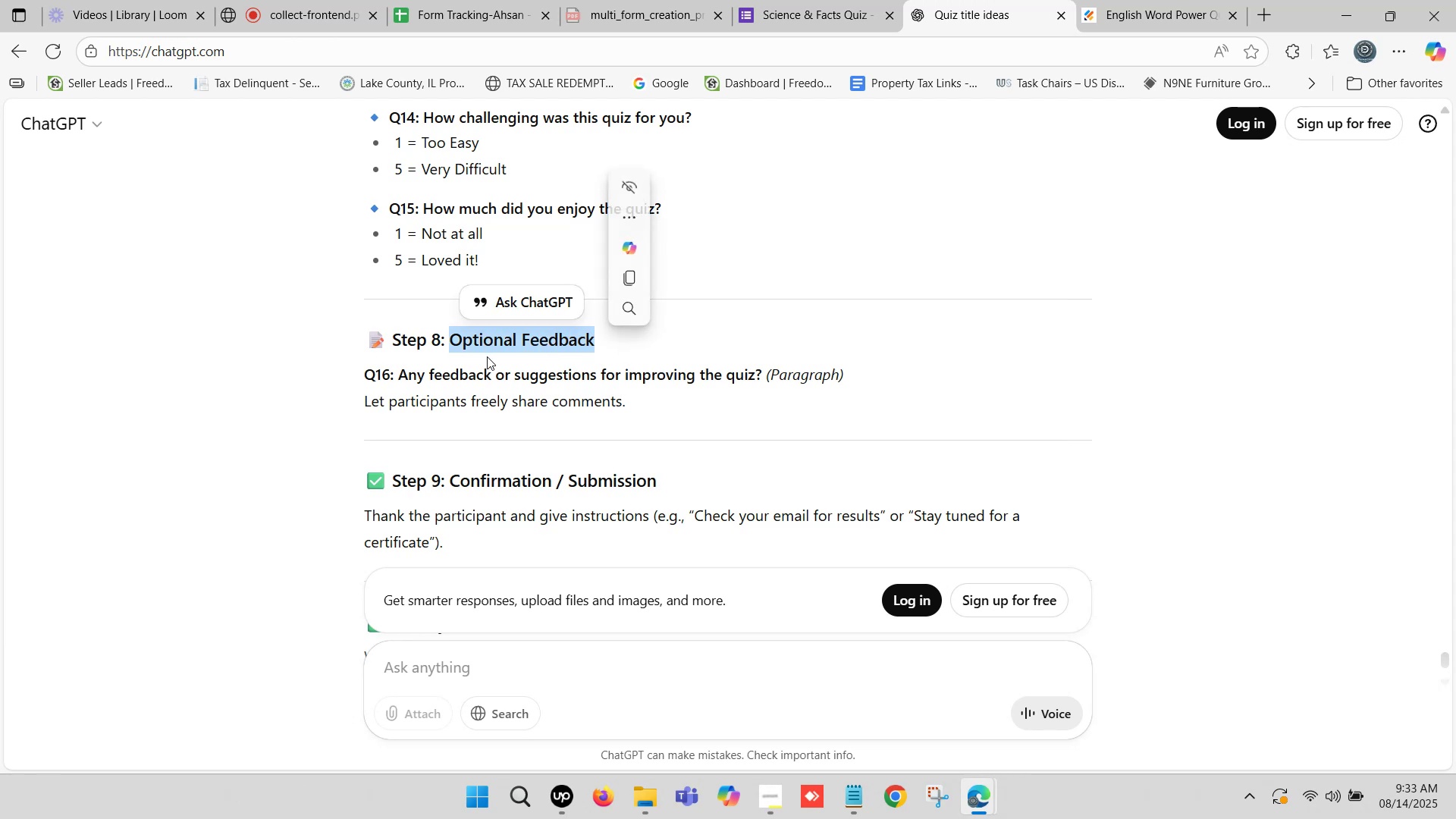 
key(Control+C)
 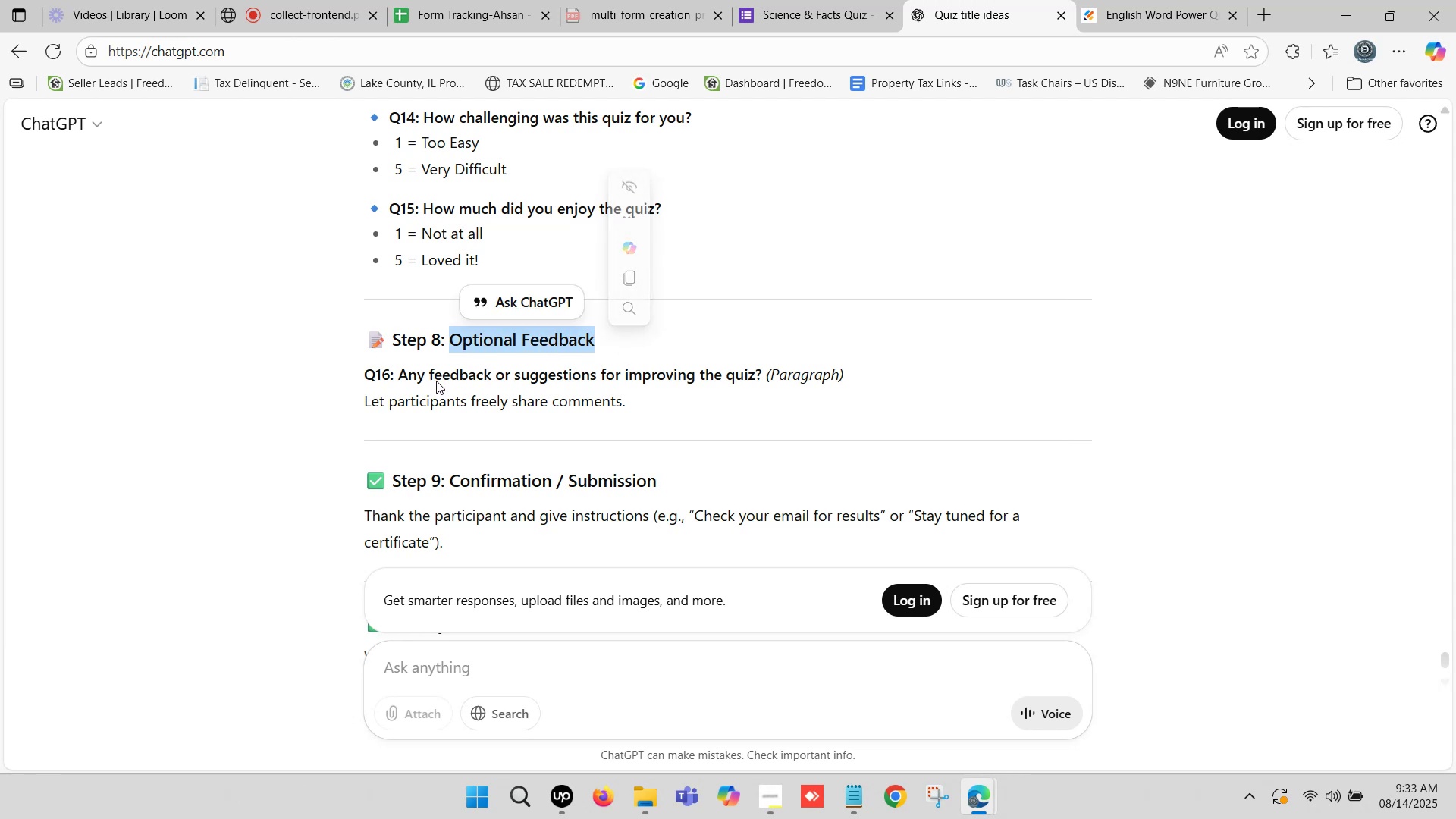 
scroll: coordinate [436, 383], scroll_direction: up, amount: 1.0
 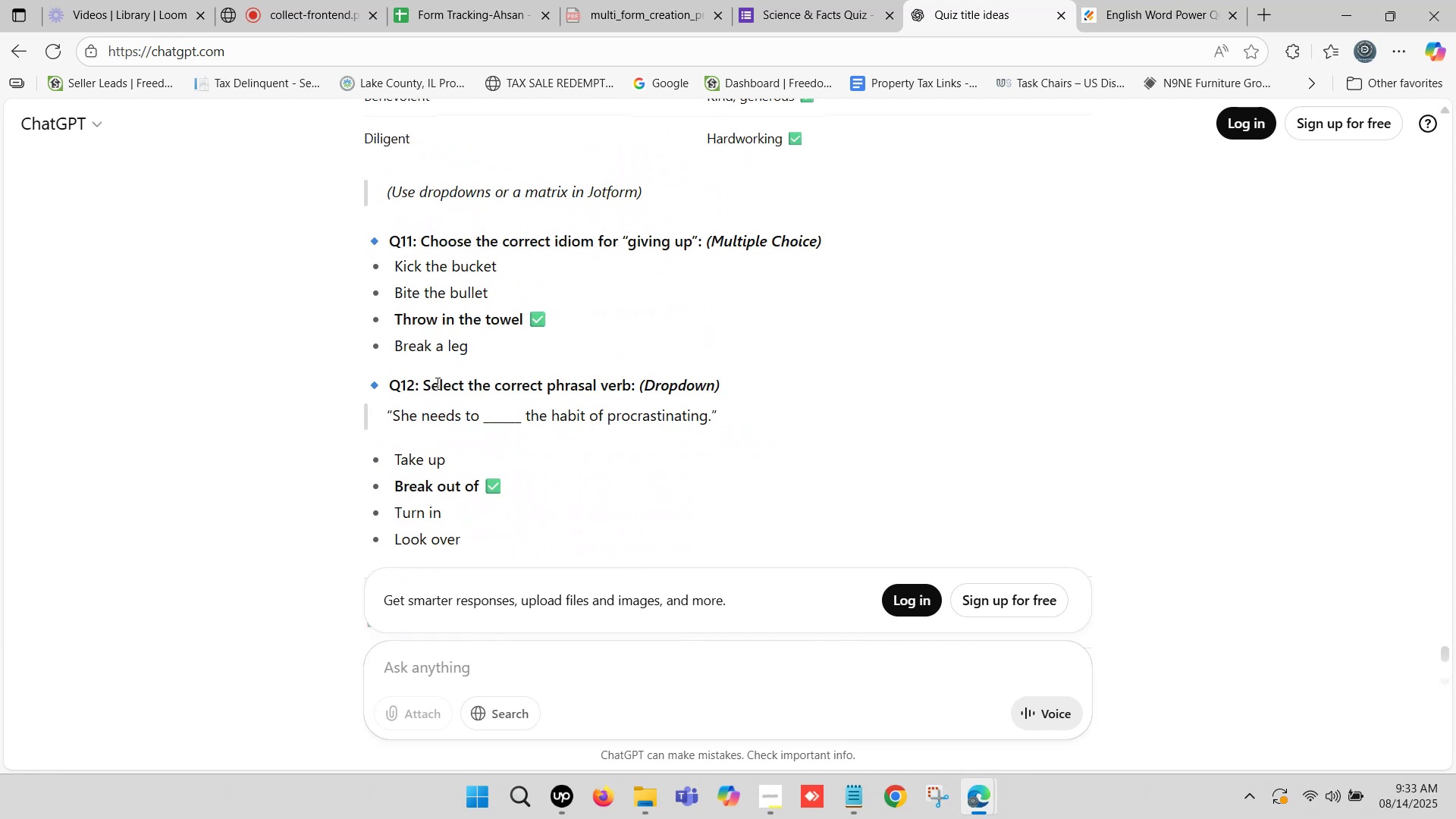 
scroll: coordinate [435, 384], scroll_direction: down, amount: 5.0
 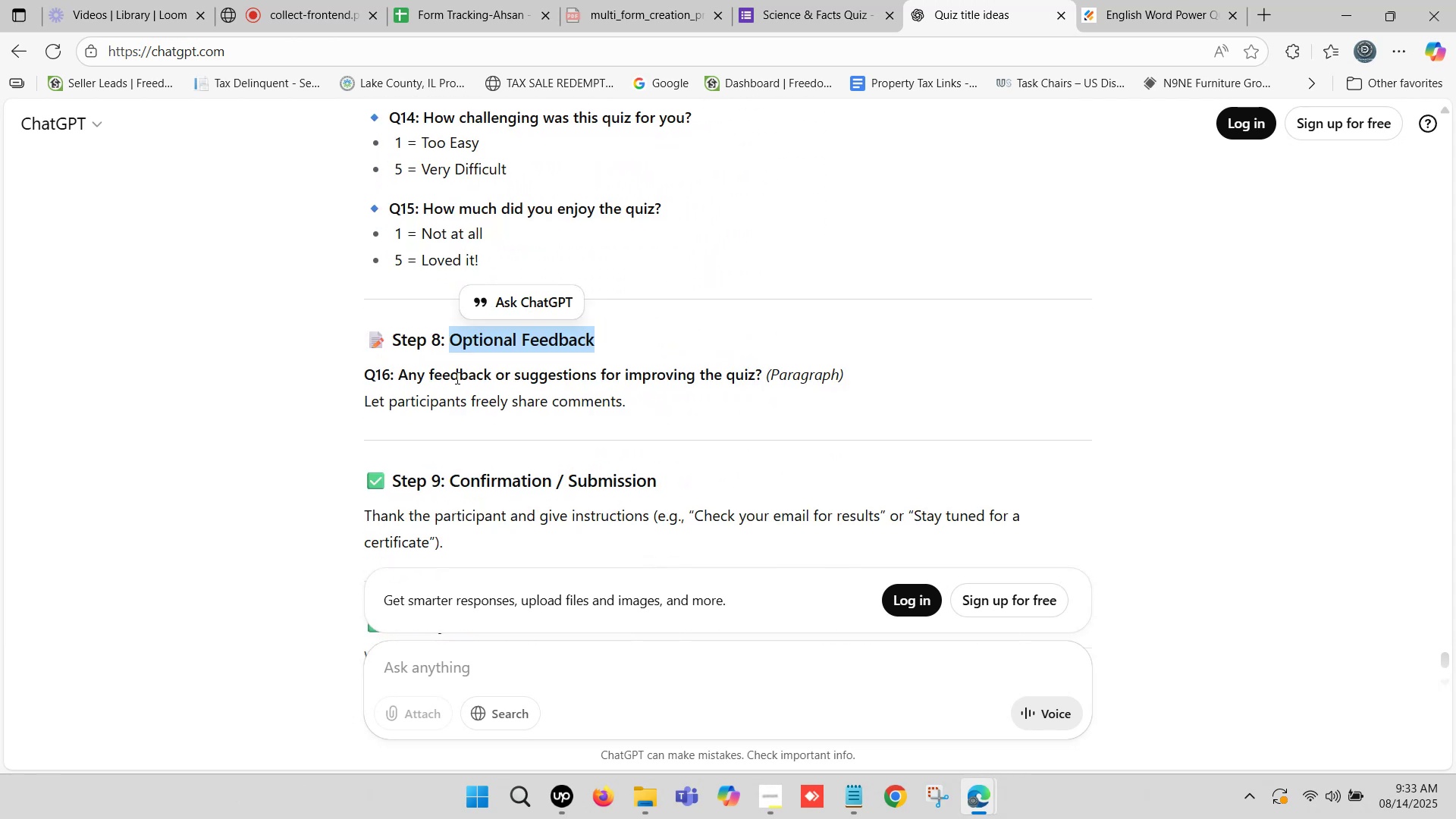 
key(Control+C)
 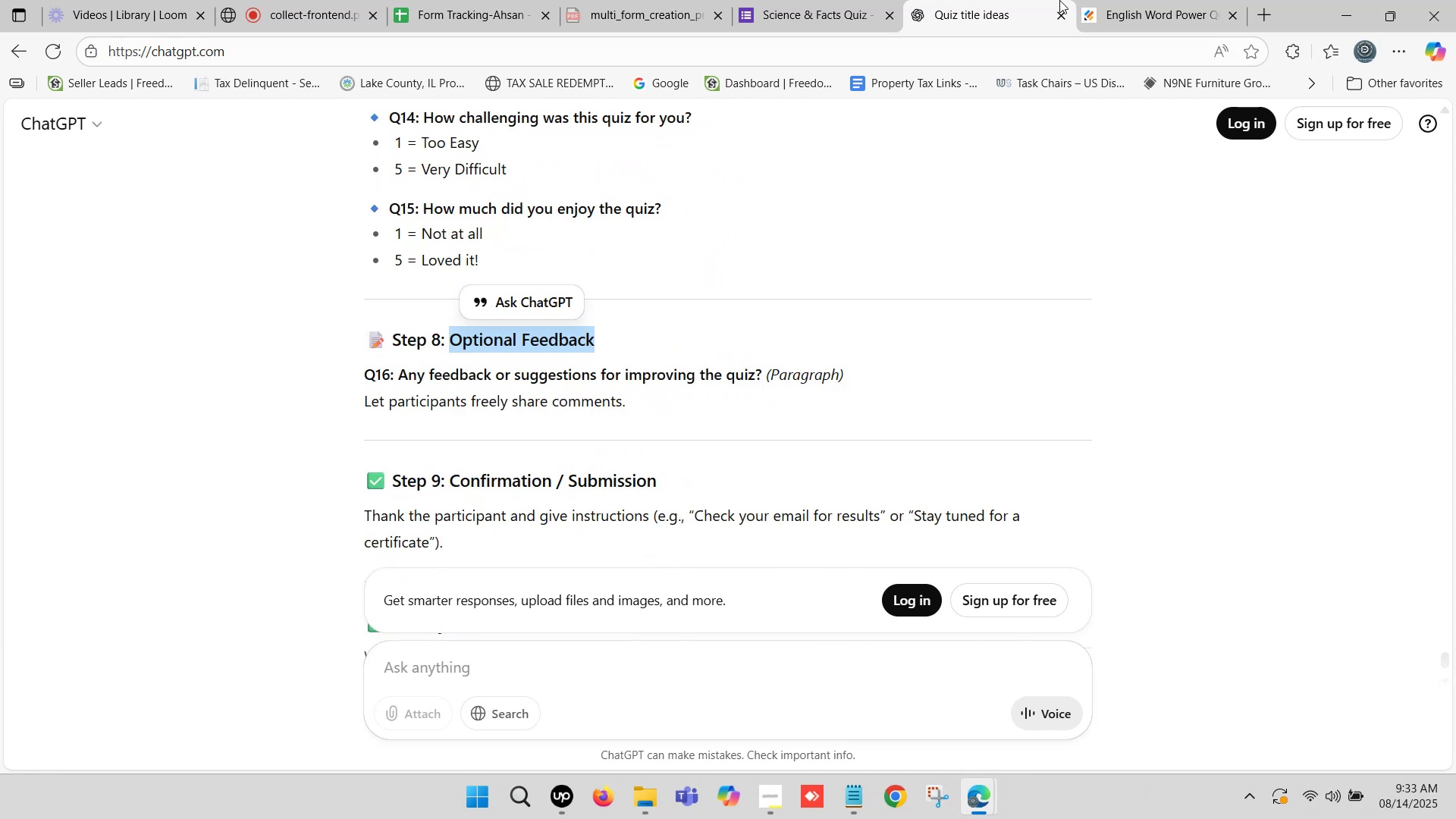 
left_click([1109, 0])
 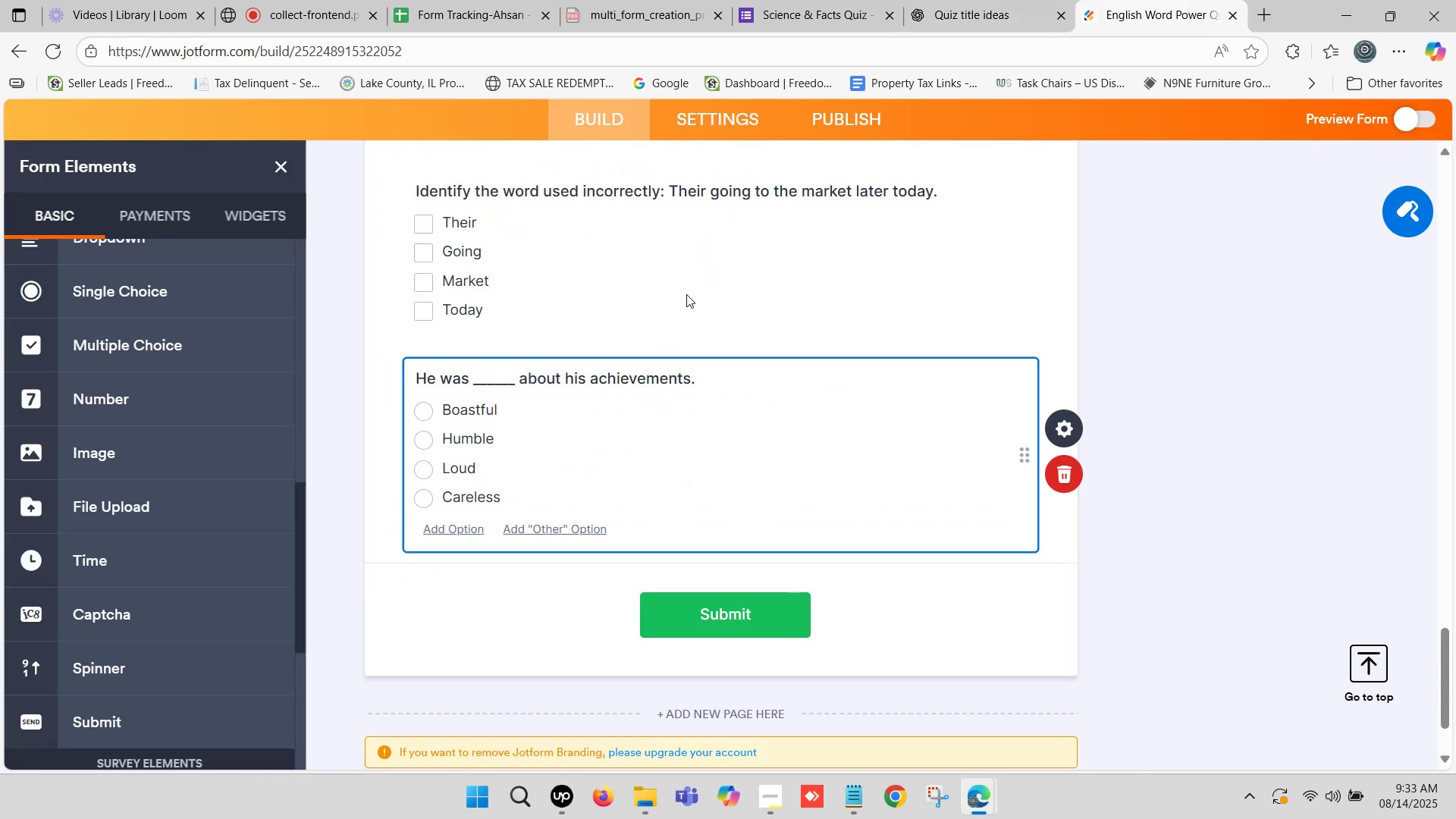 
scroll: coordinate [595, 356], scroll_direction: up, amount: 12.0
 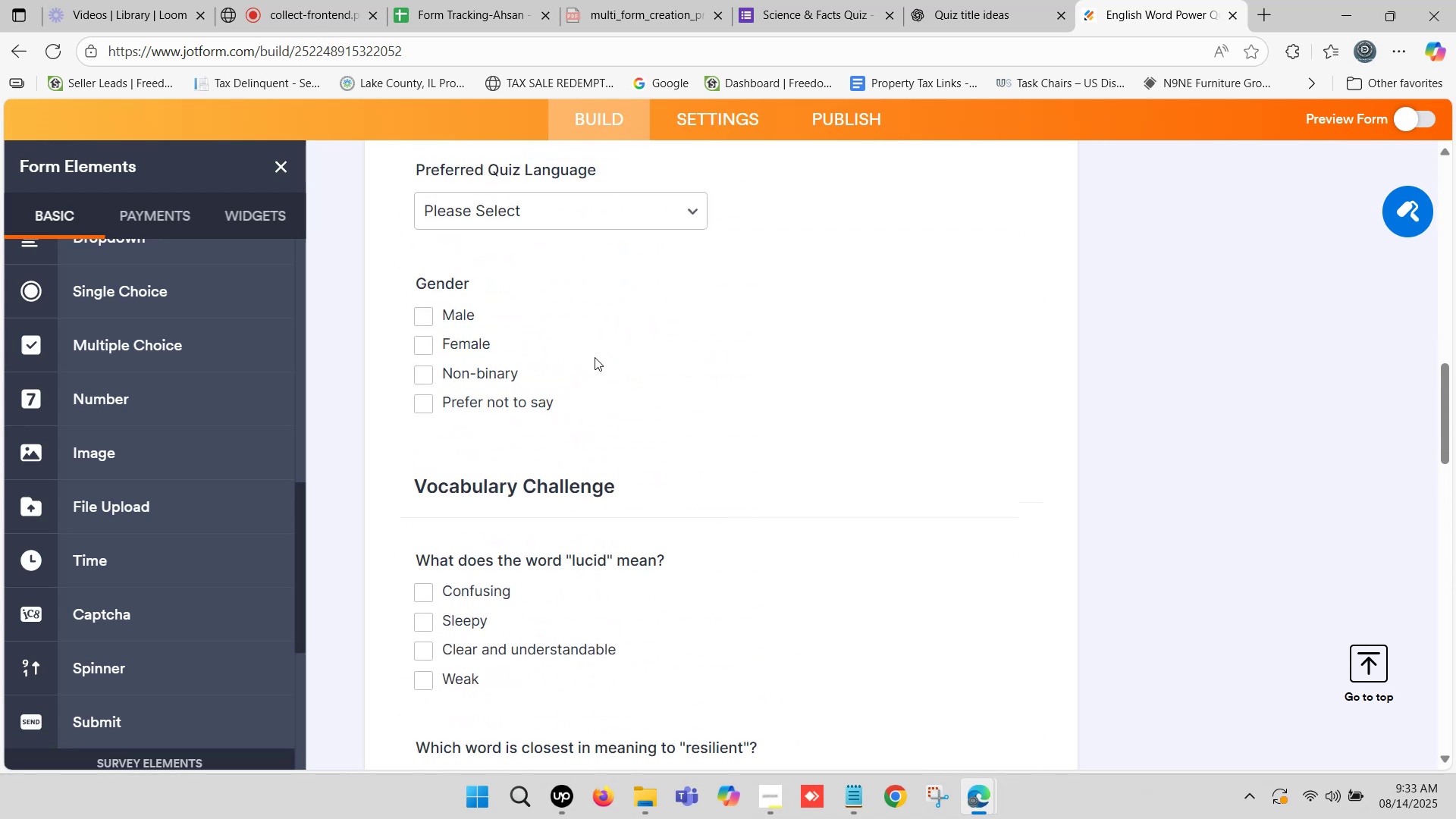 
scroll: coordinate [565, 375], scroll_direction: down, amount: 14.0
 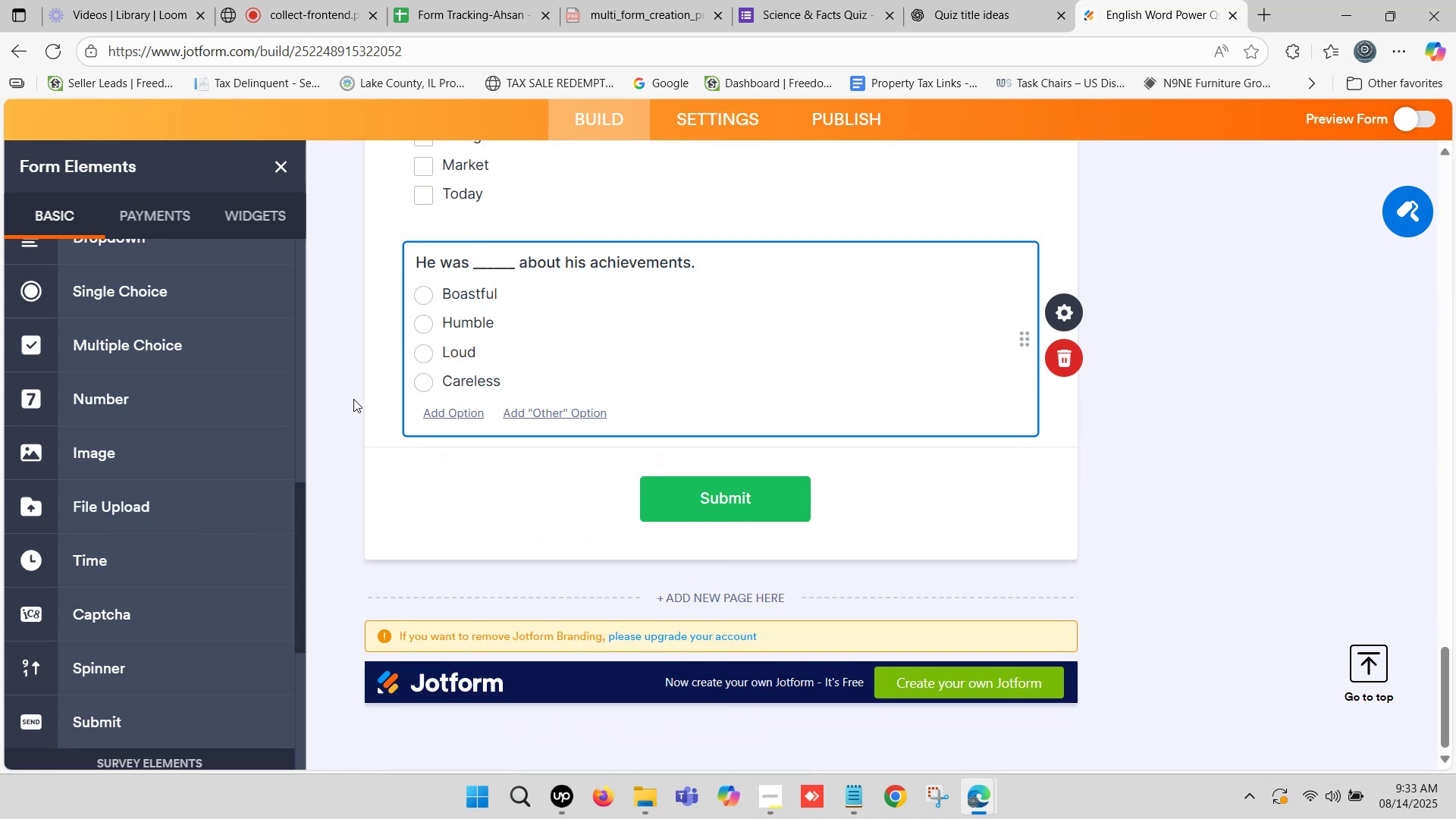 
scroll: coordinate [145, 353], scroll_direction: up, amount: 12.0
 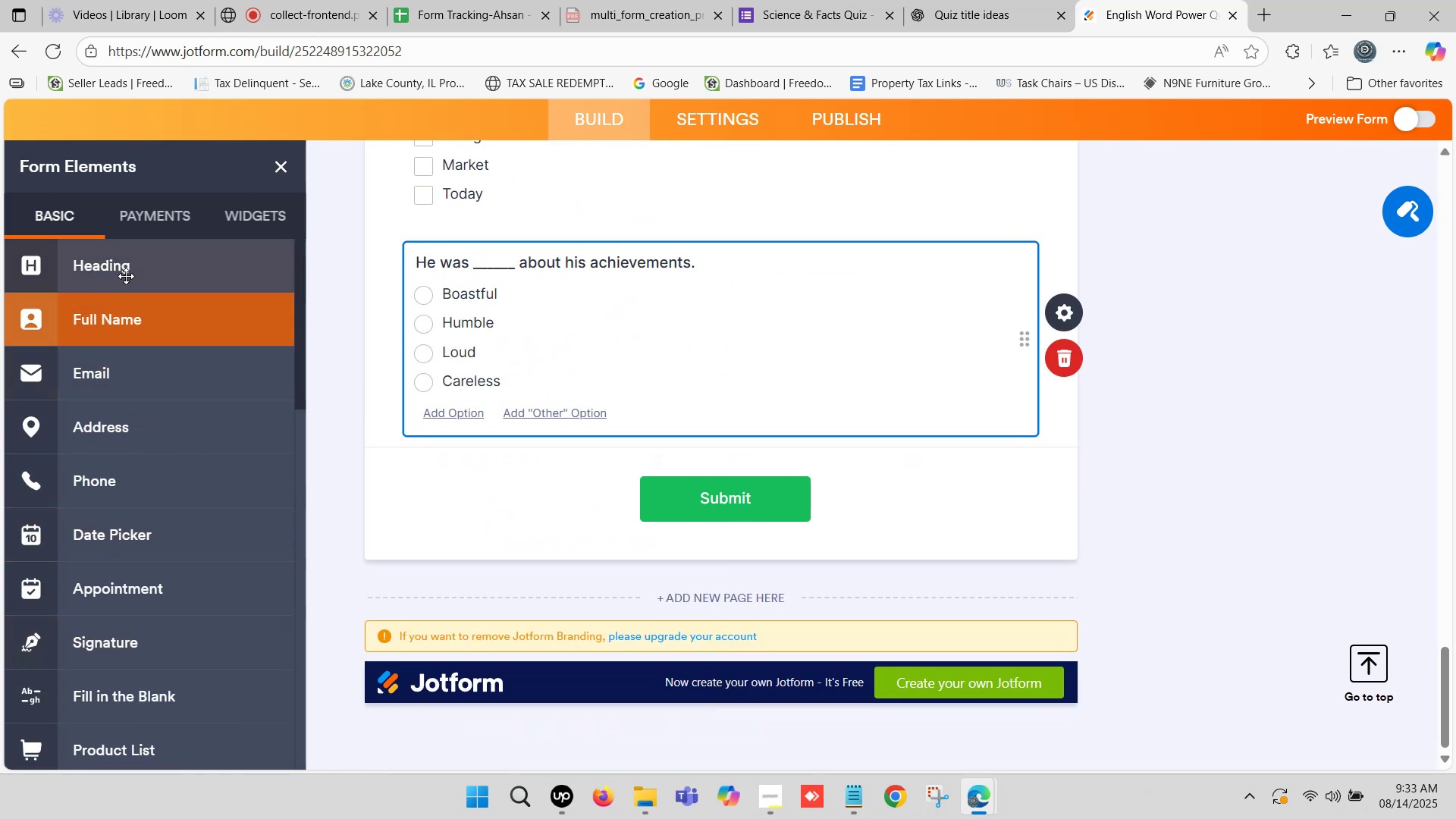 
left_click_drag(start_coordinate=[126, 276], to_coordinate=[520, 485])
 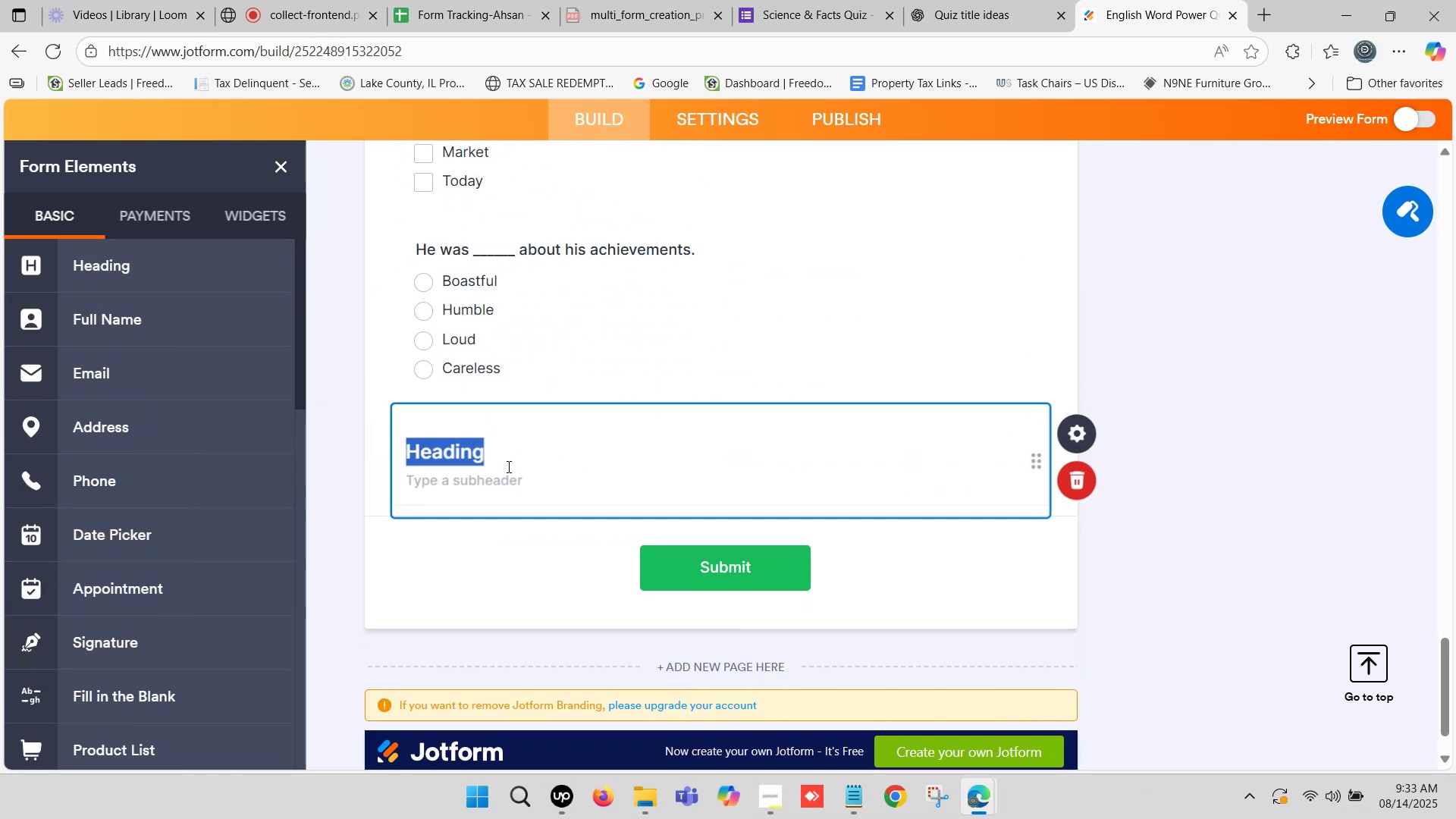 
key(Control+V)
 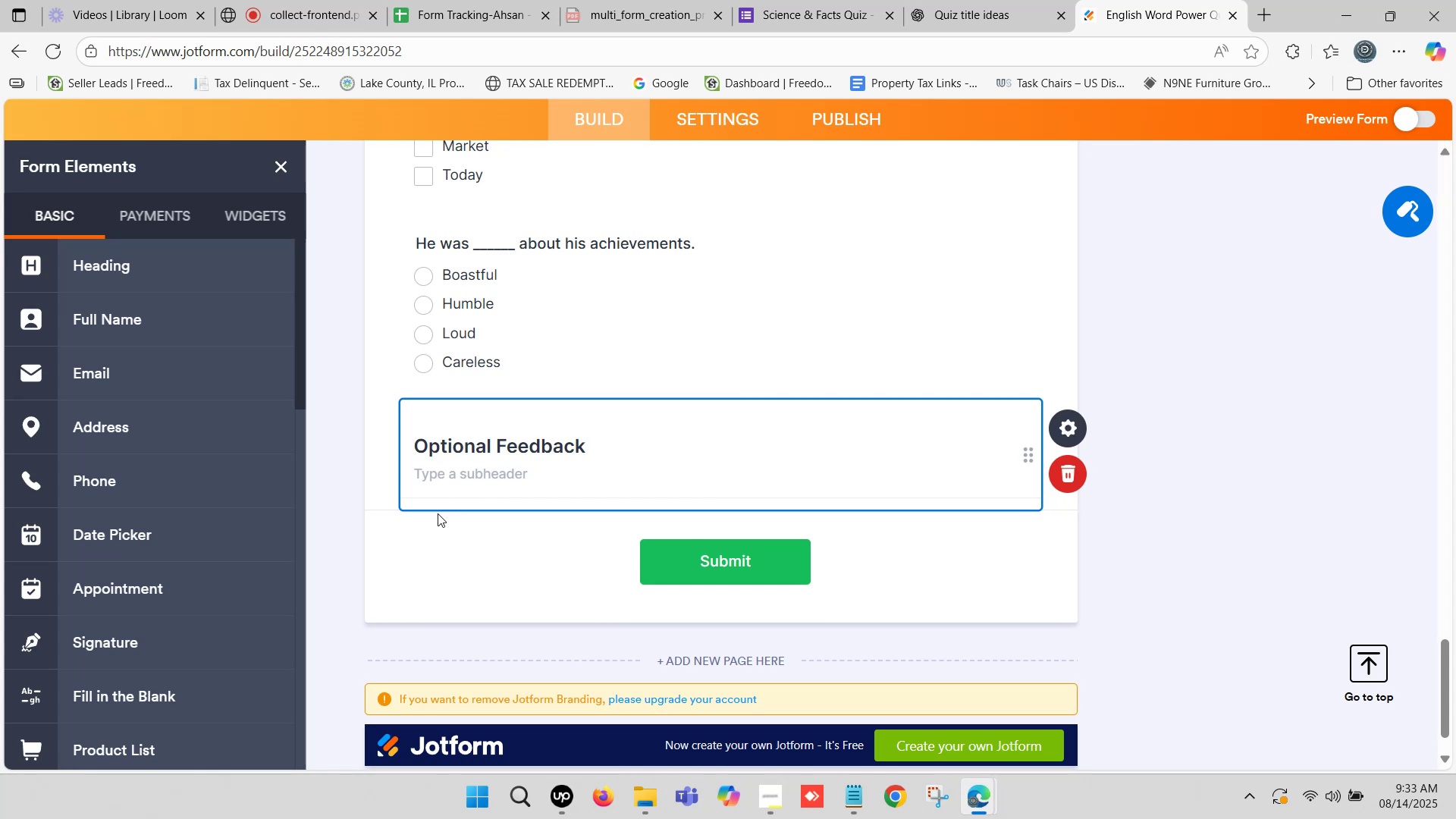 
left_click([428, 537])
 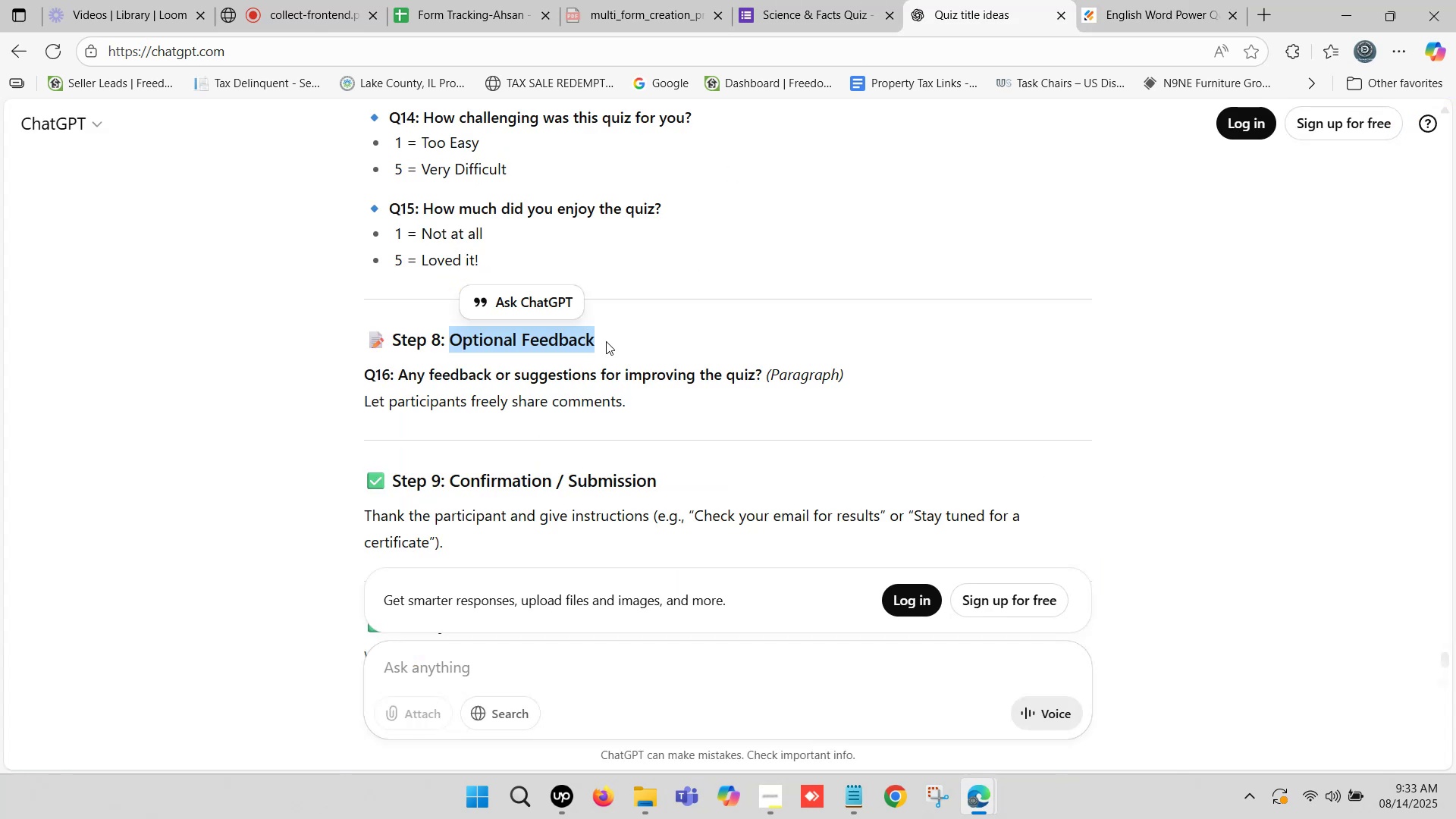 
scroll: coordinate [410, 394], scroll_direction: down, amount: 1.0
 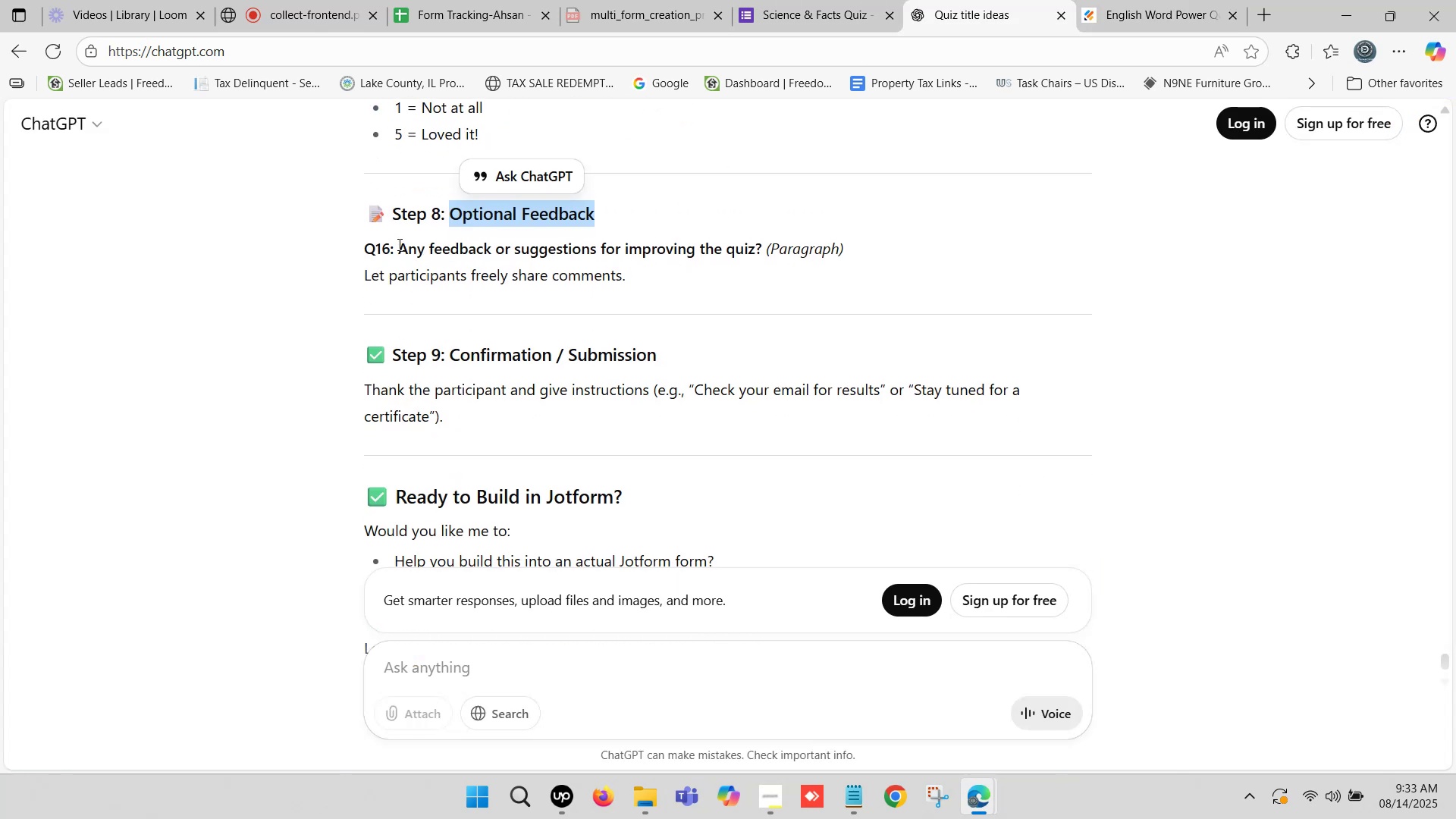 
left_click_drag(start_coordinate=[398, 244], to_coordinate=[763, 248])
 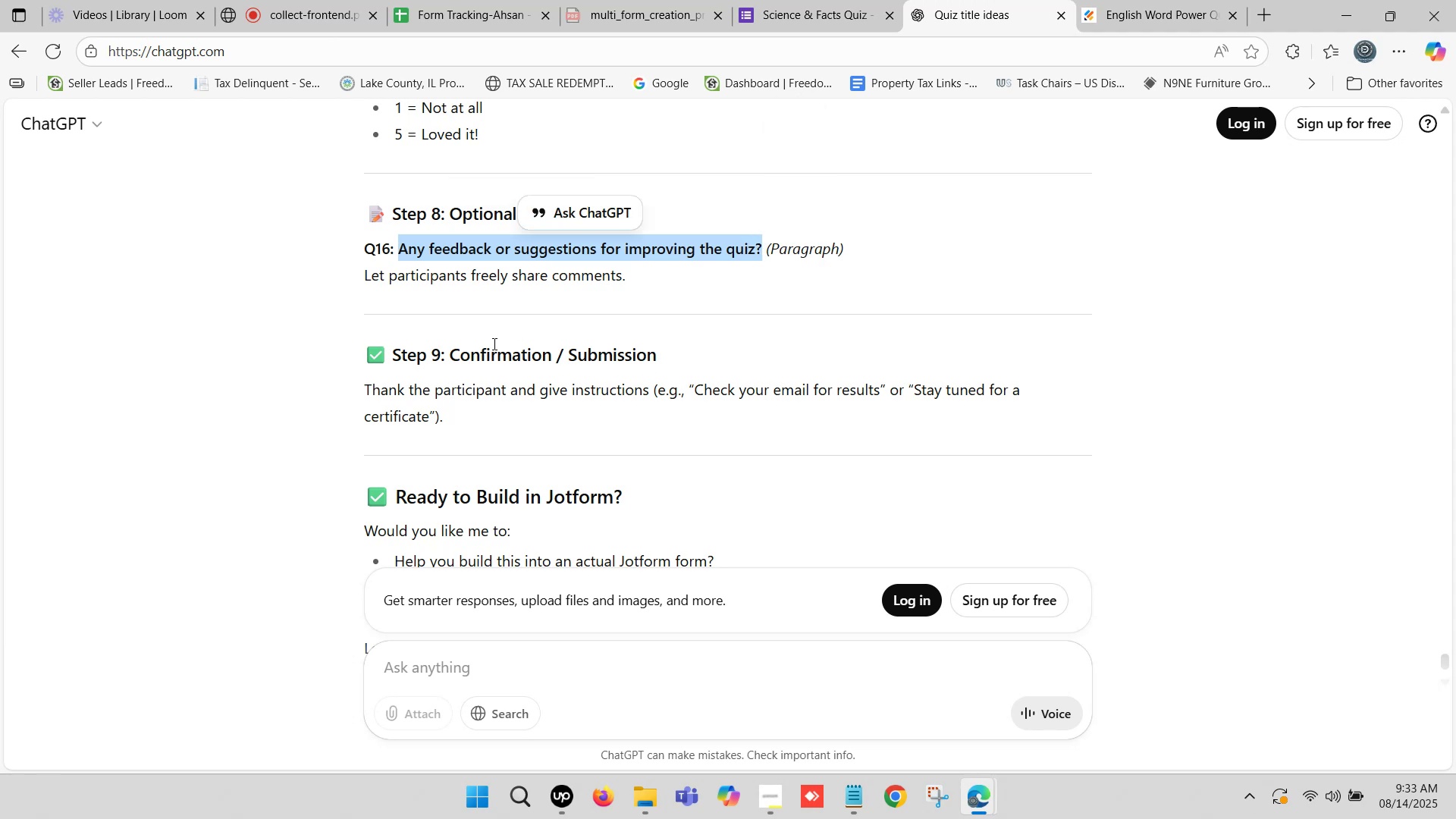 
key(Control+C)
 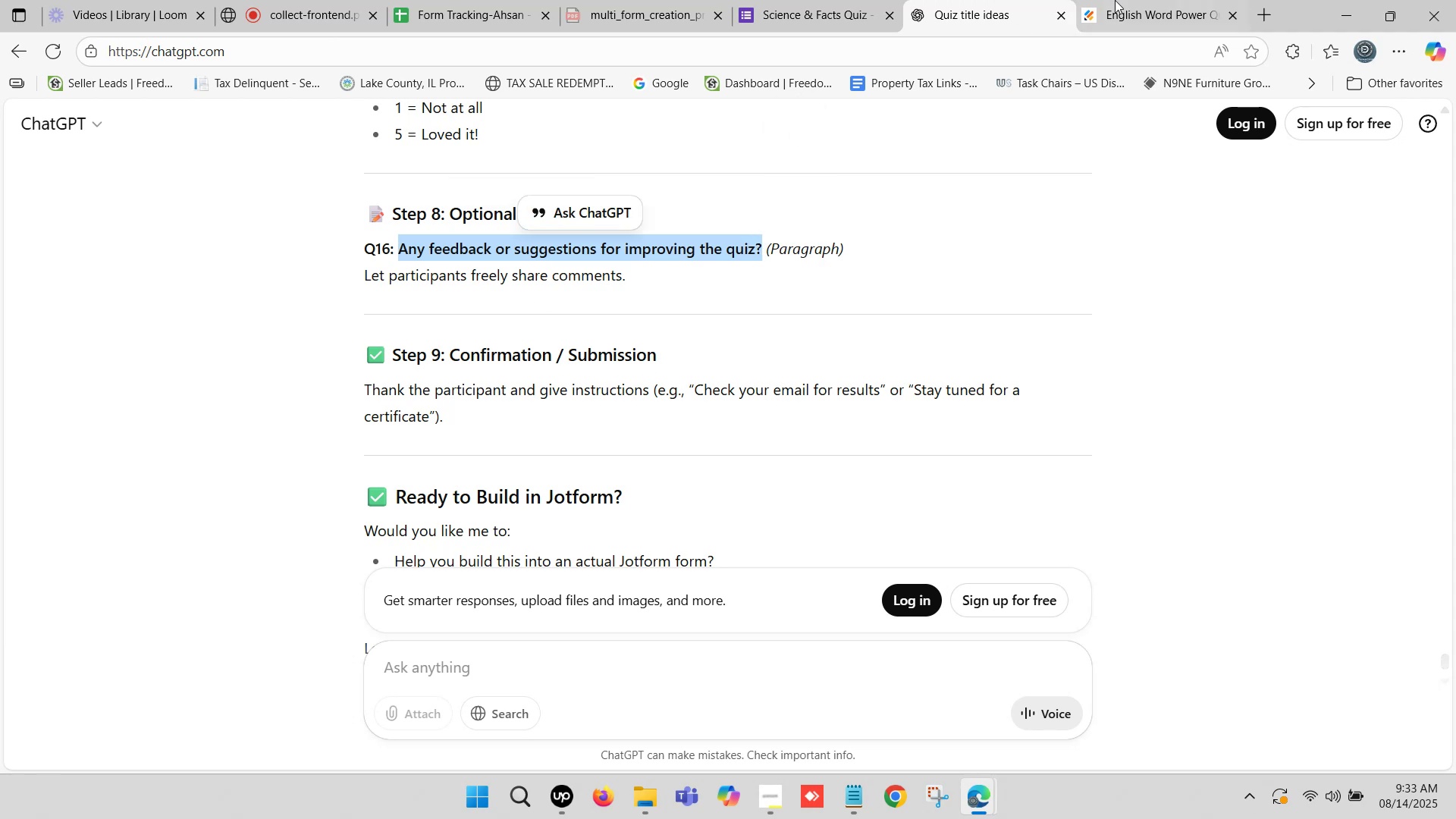 
left_click([1116, 0])
 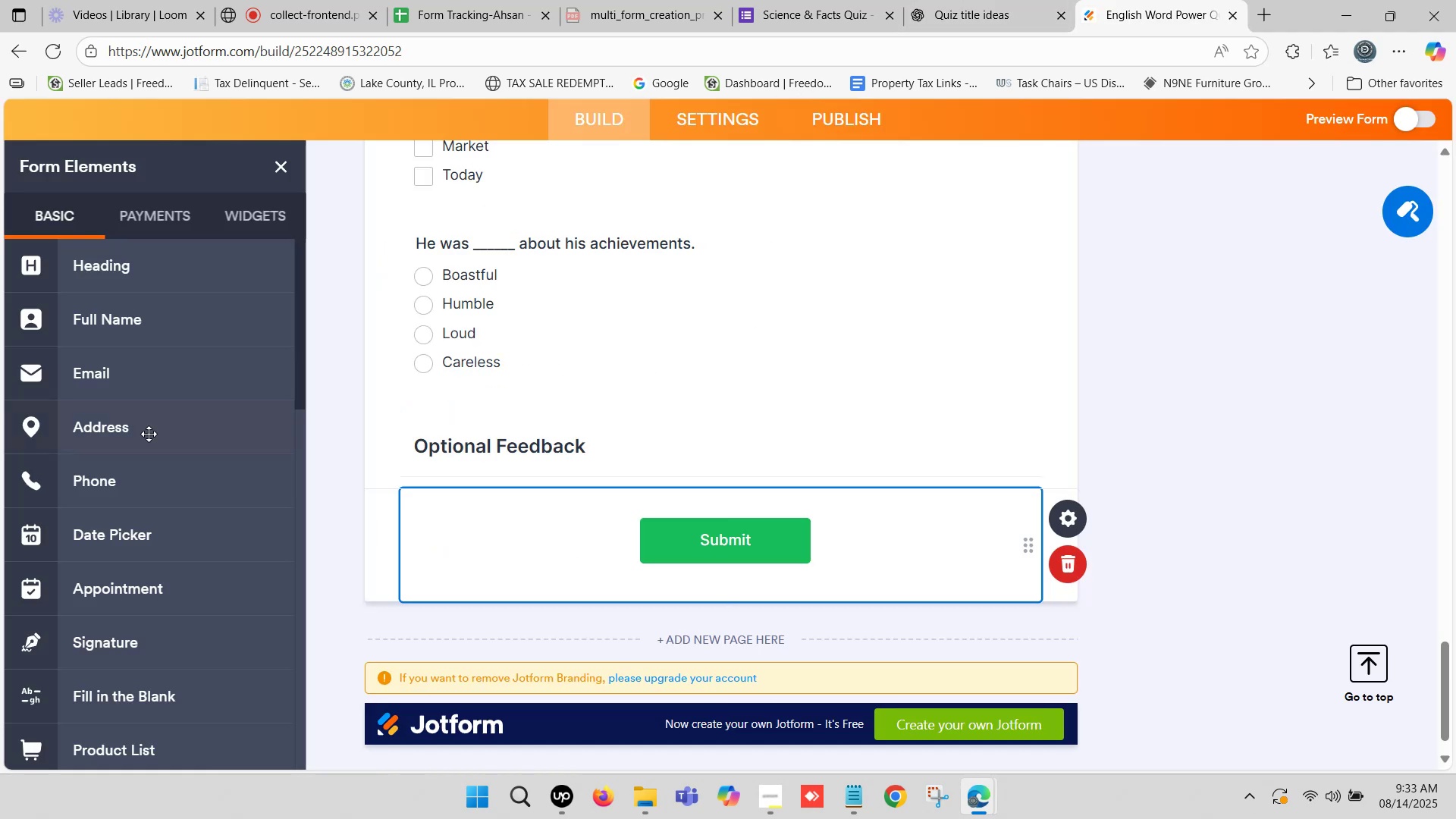 
scroll: coordinate [145, 416], scroll_direction: up, amount: 2.0
 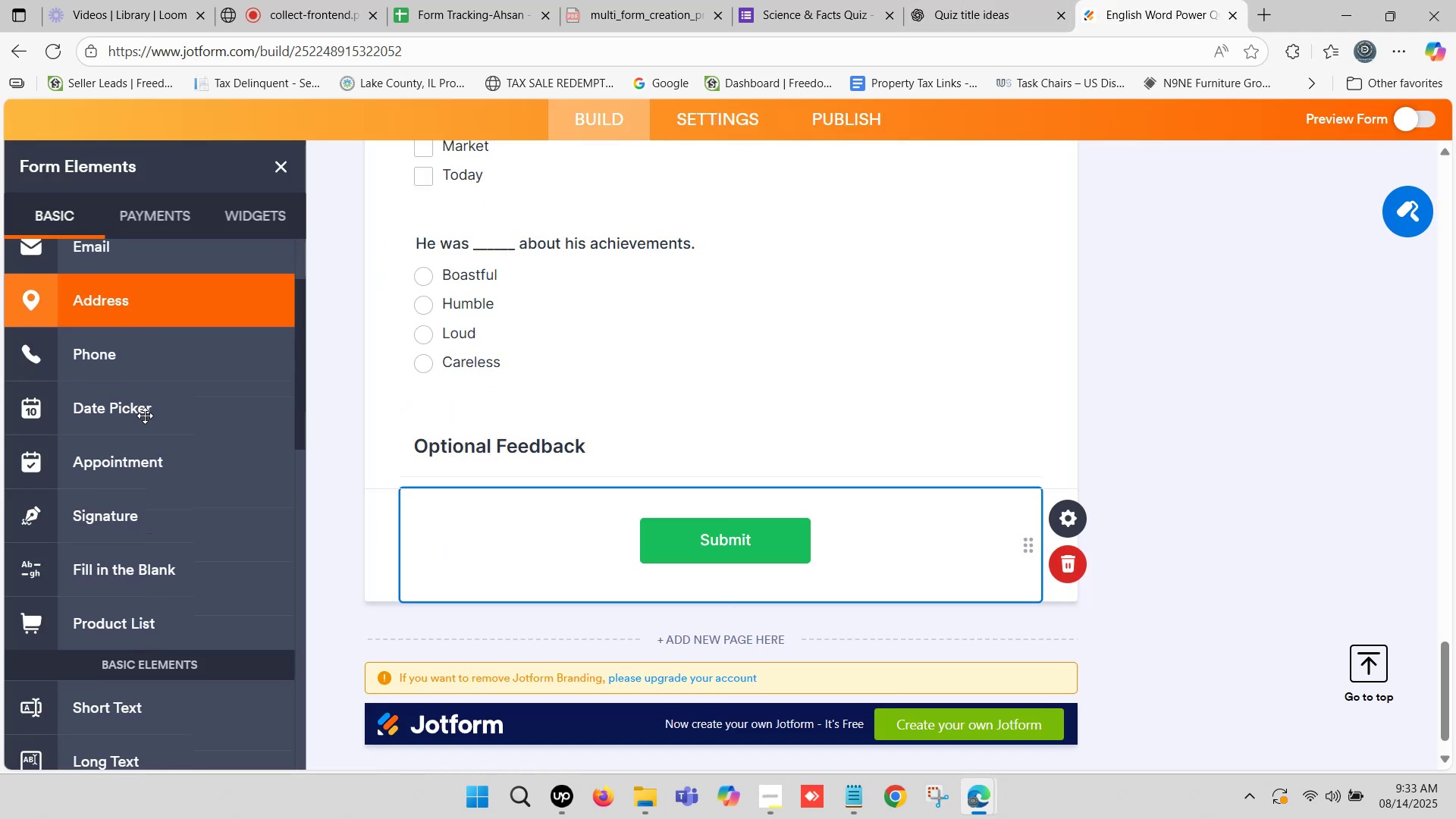 
scroll: coordinate [149, 412], scroll_direction: down, amount: 3.0
 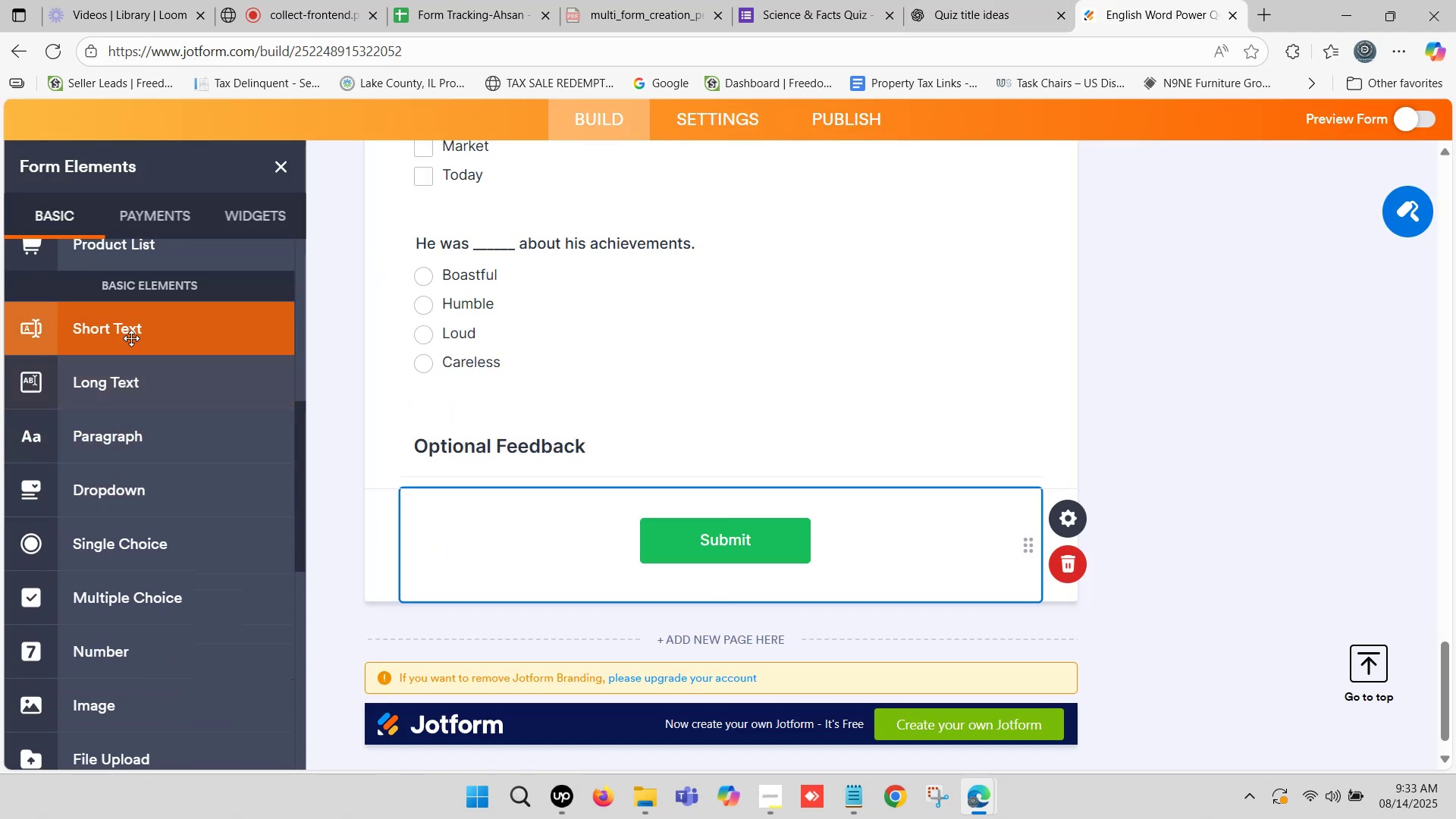 
left_click_drag(start_coordinate=[133, 377], to_coordinate=[522, 471])
 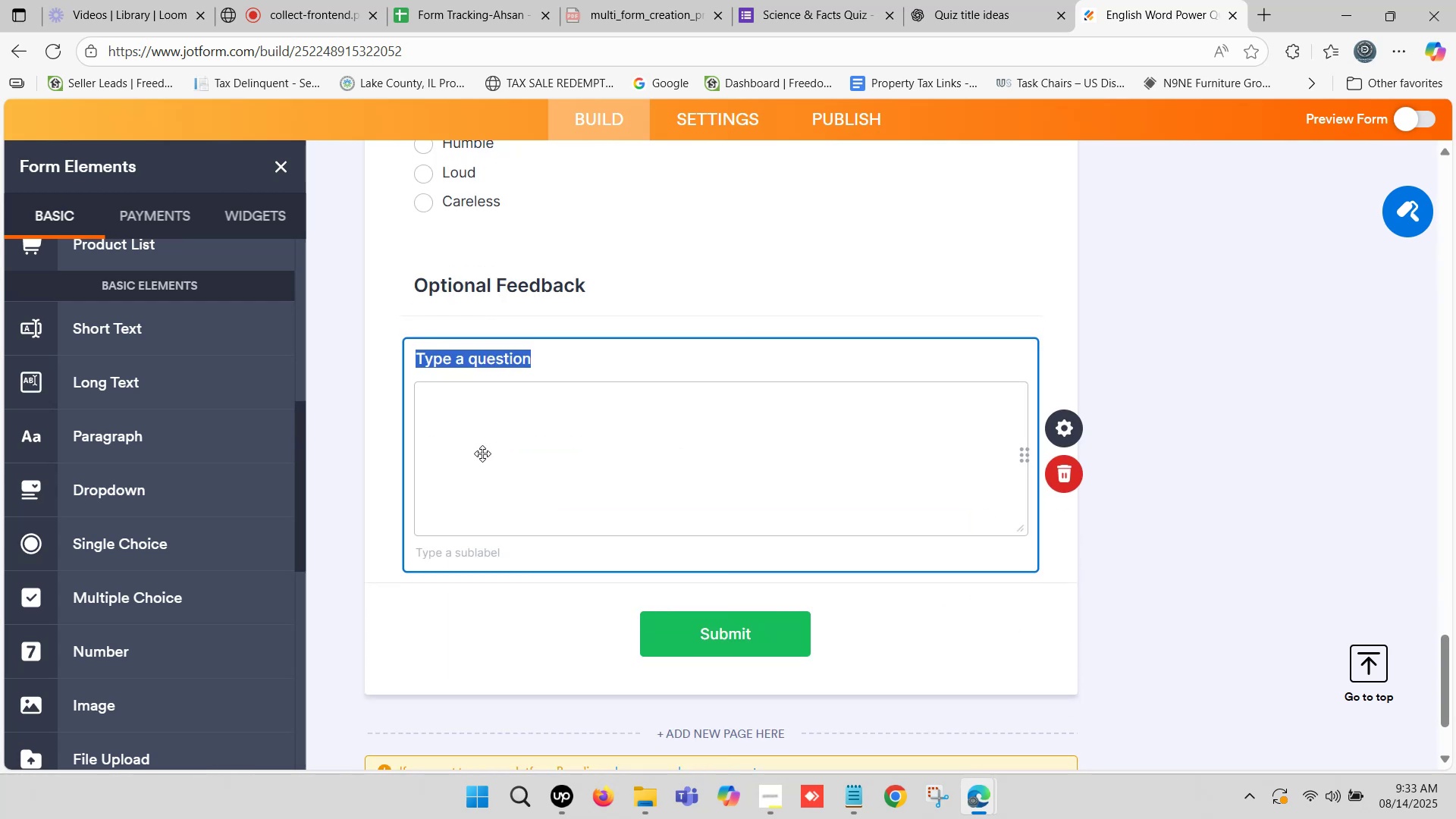 
key(Control+V)
 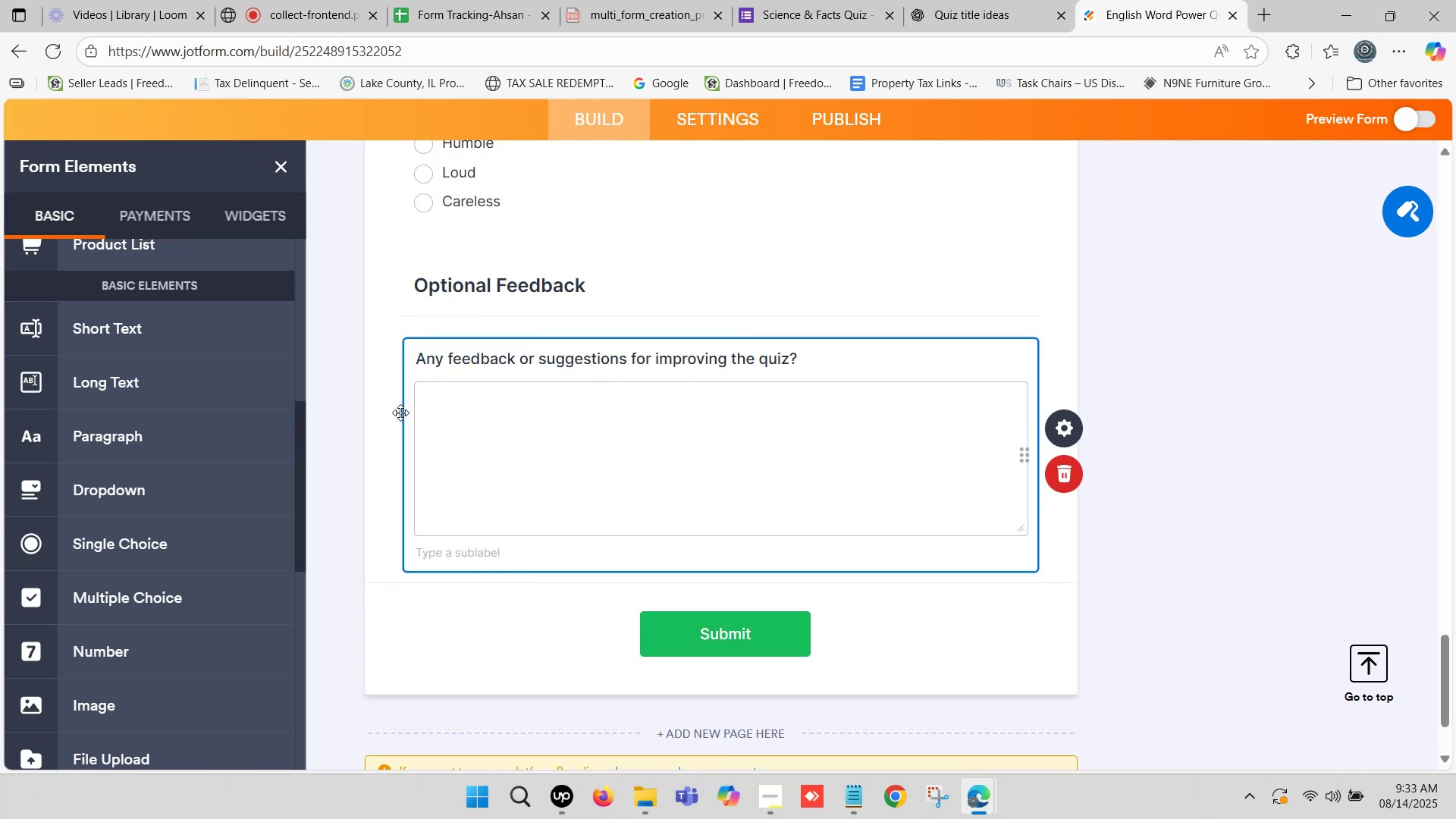 
left_click([398, 412])
 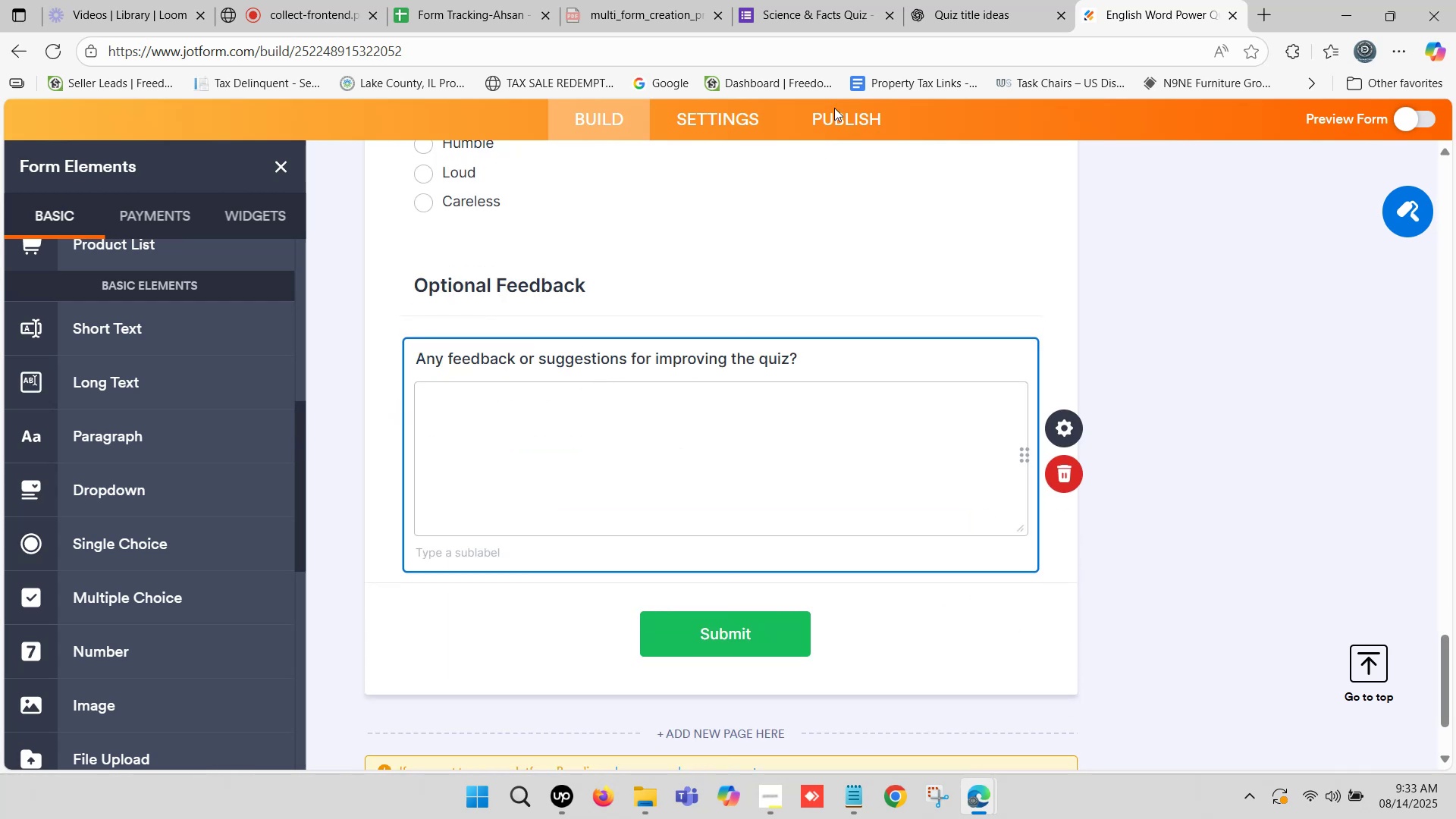 
left_click([983, 0])
 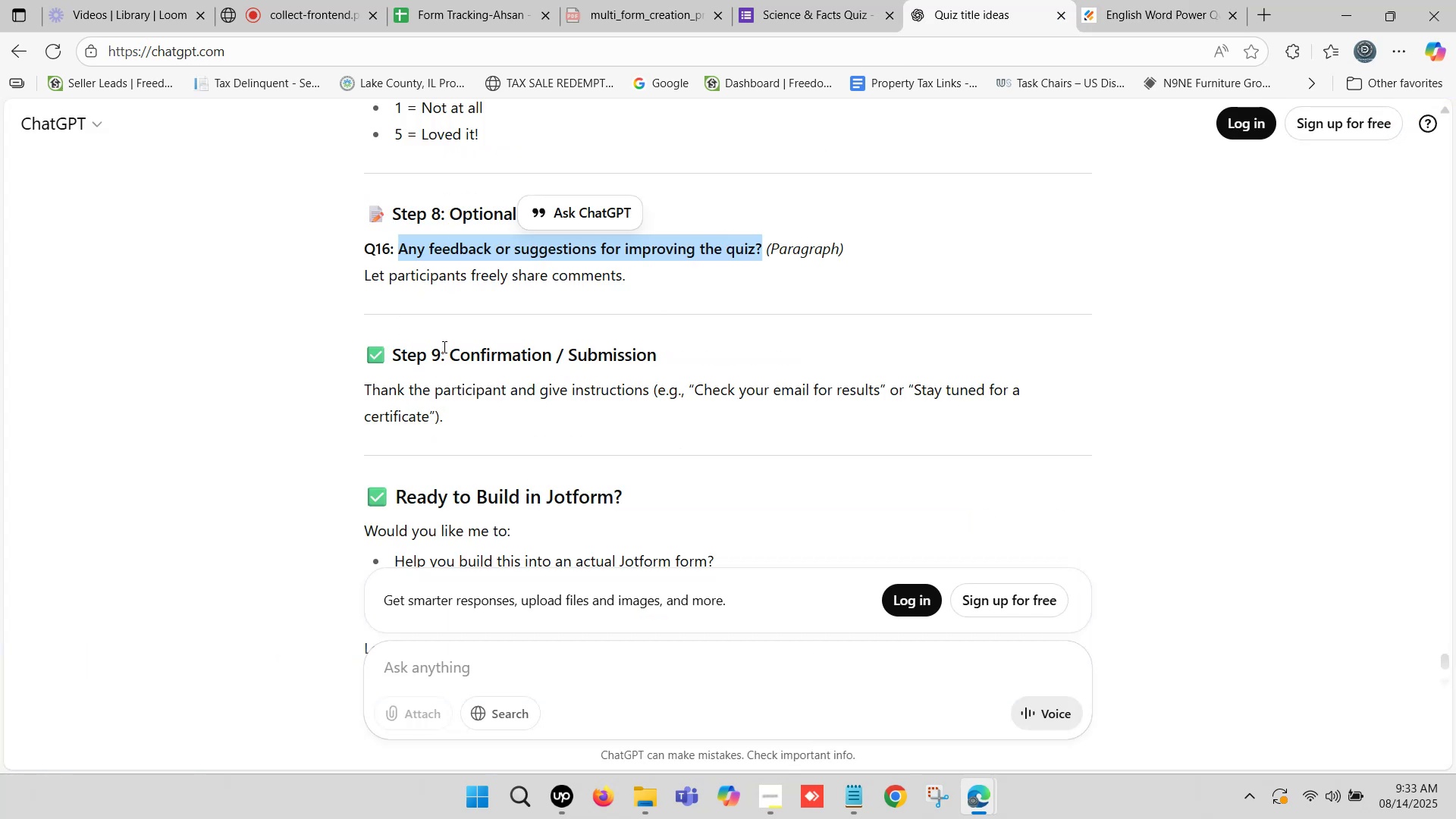 
left_click_drag(start_coordinate=[451, 355], to_coordinate=[671, 358])
 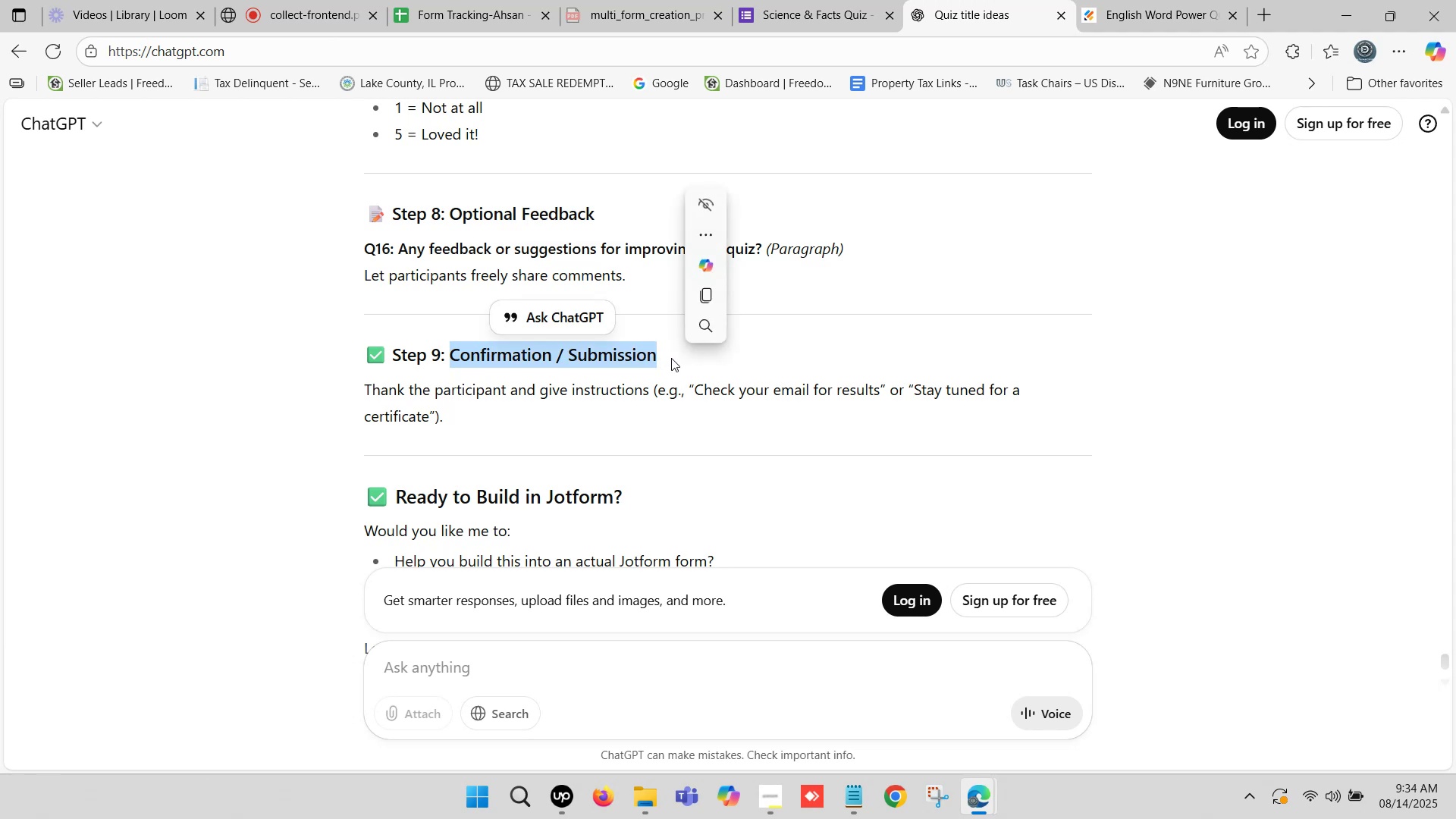 
key(Control+C)
 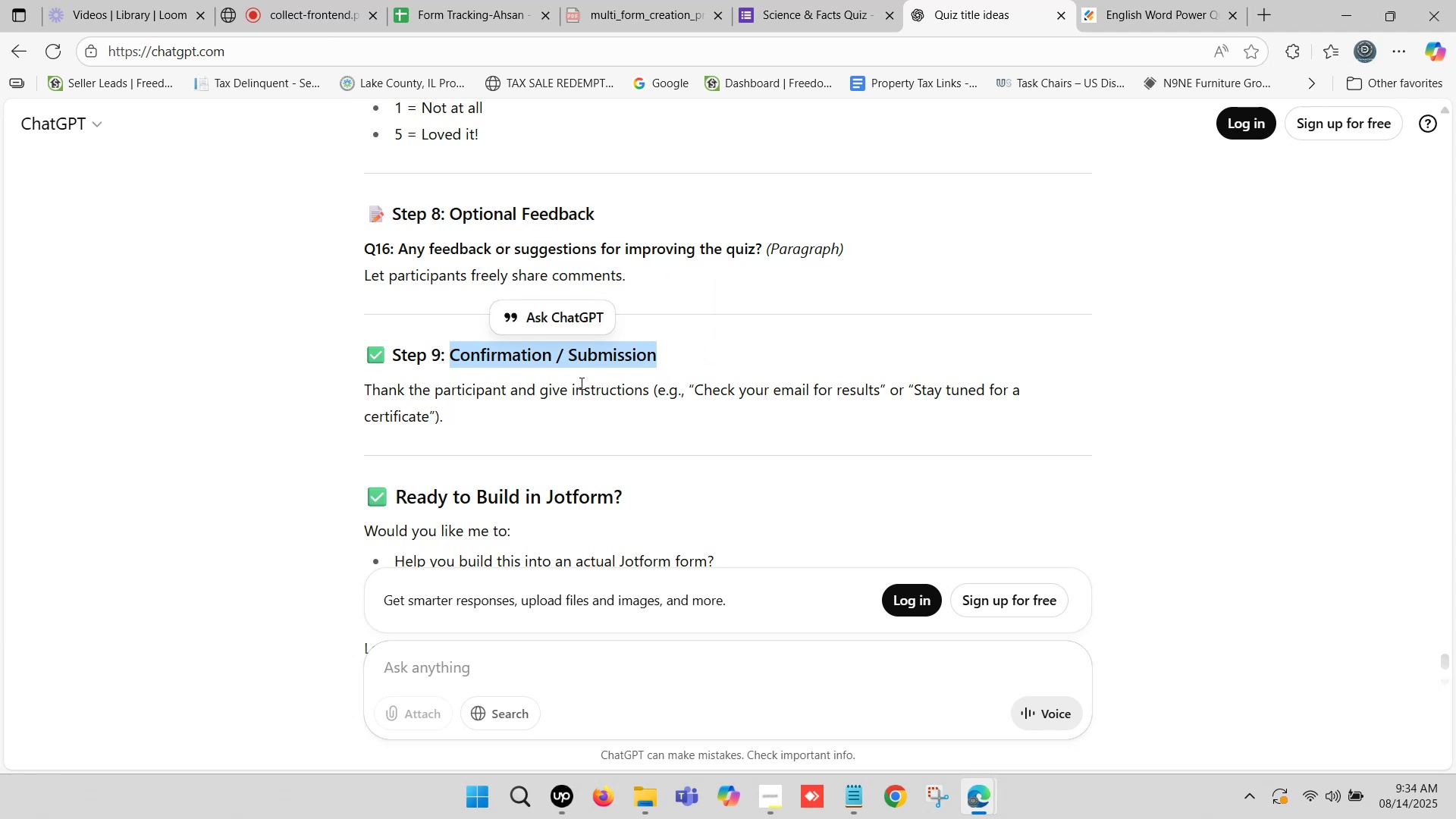 
wait(5.01)
 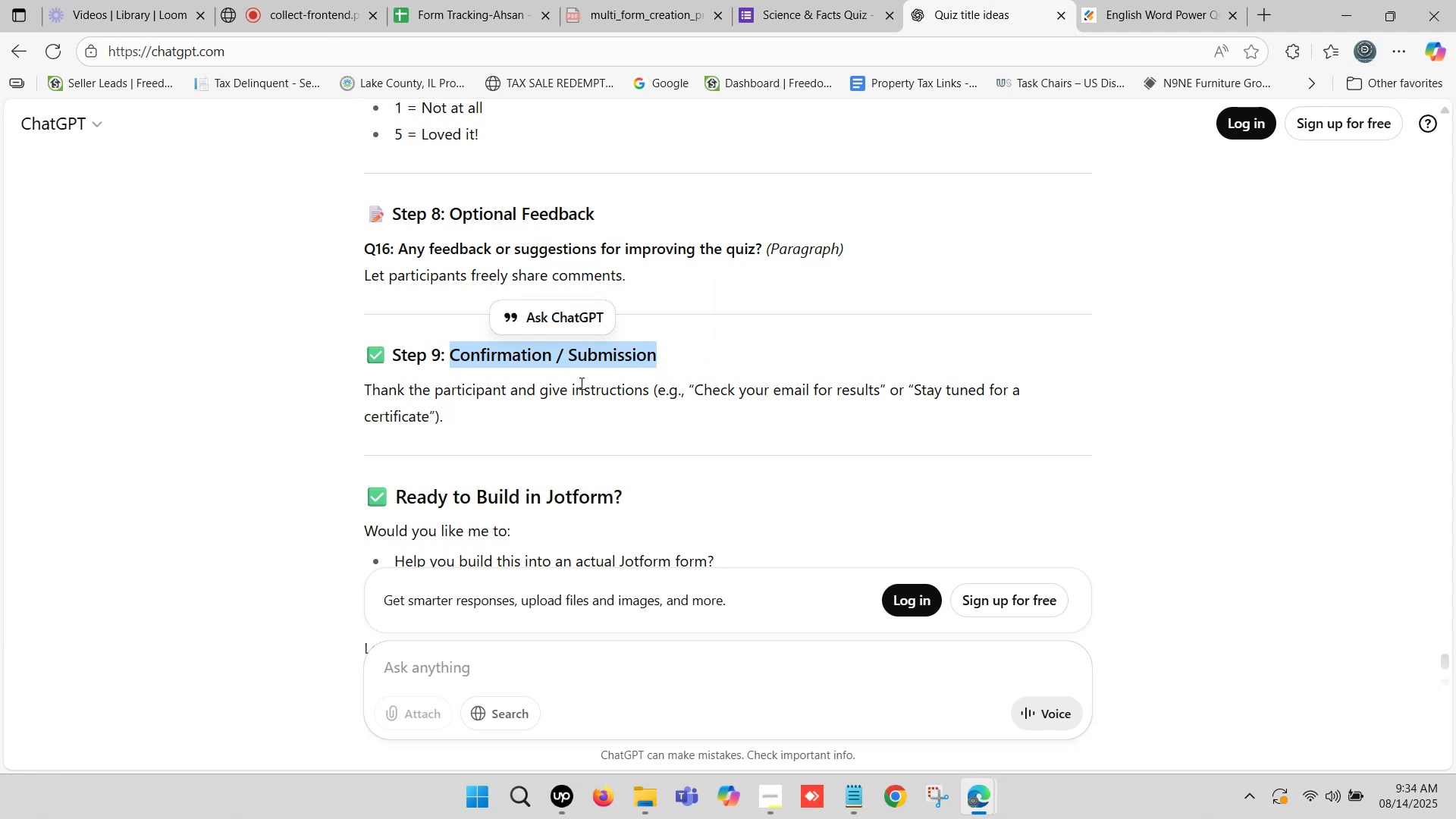 
key(Control+C)
 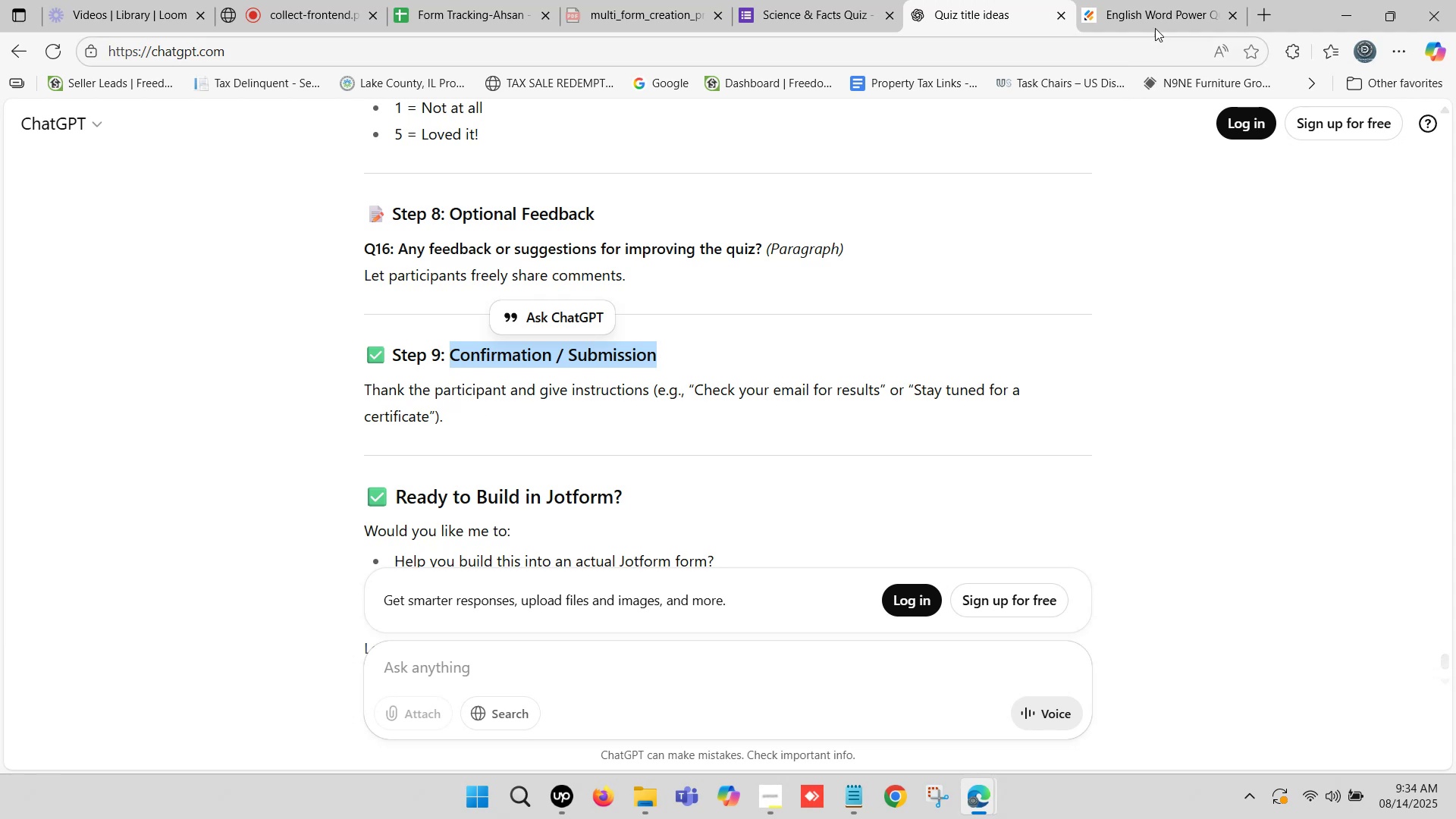 
left_click([1155, 0])
 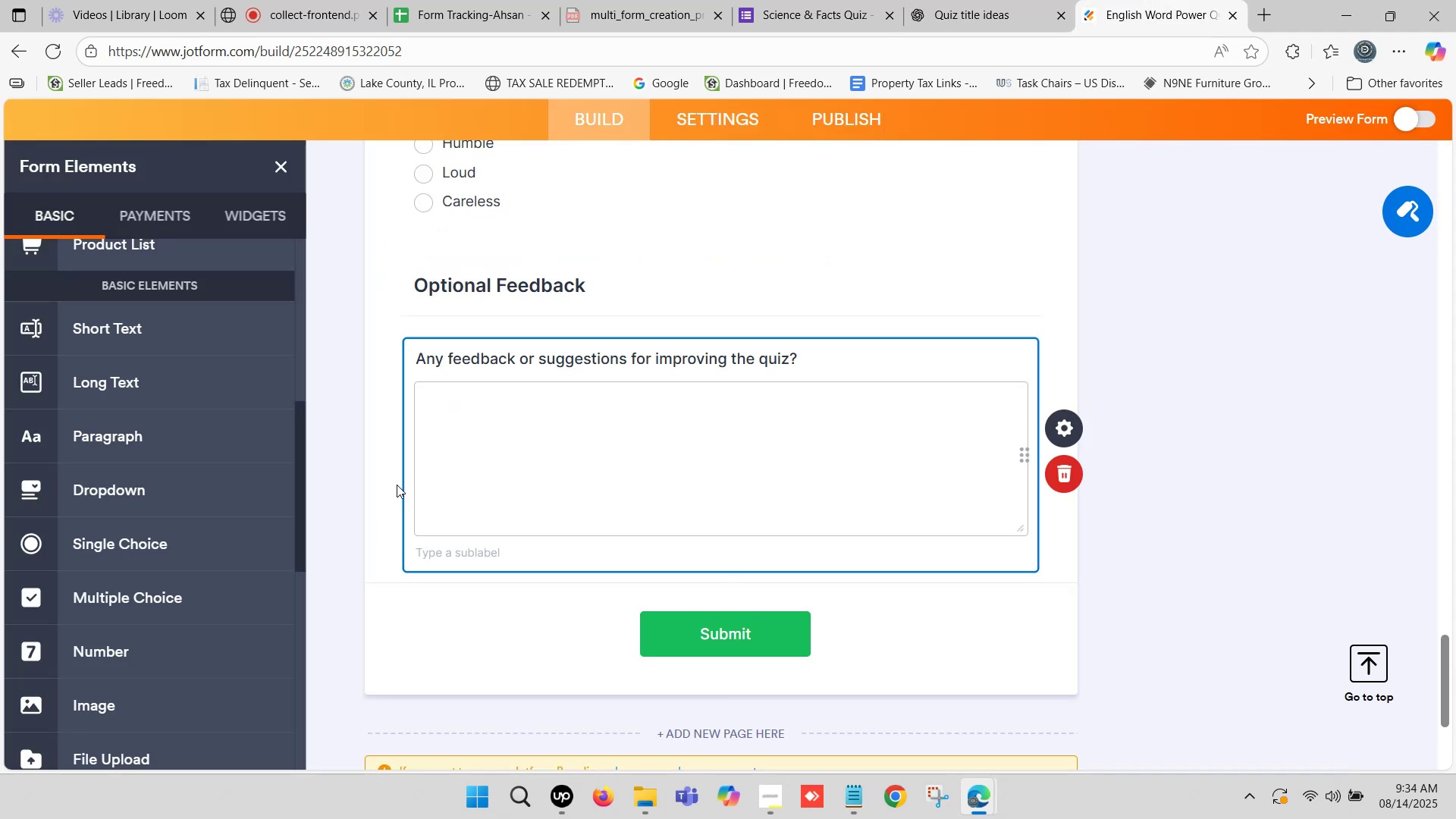 
scroll: coordinate [152, 427], scroll_direction: up, amount: 8.0
 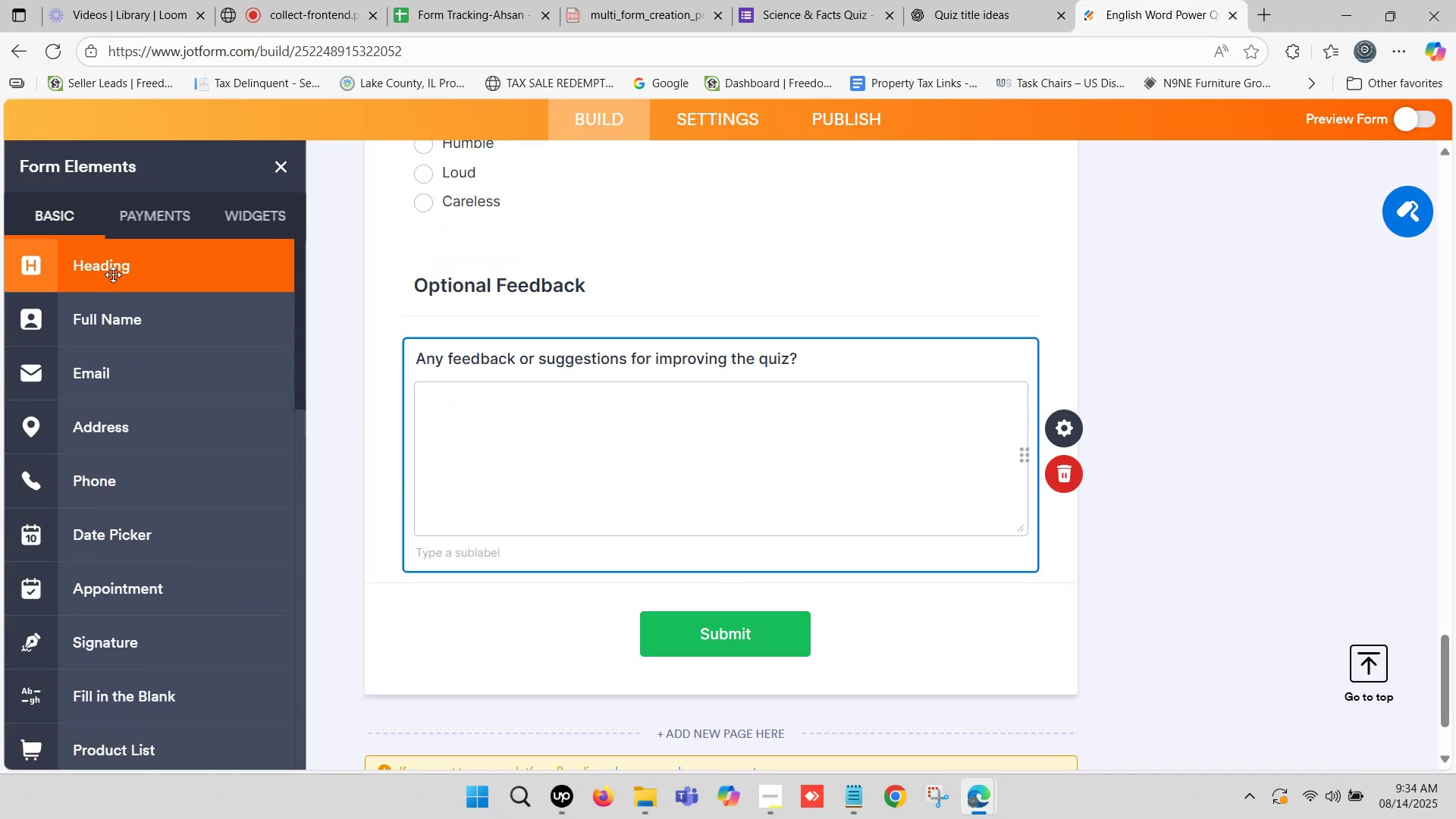 
left_click_drag(start_coordinate=[113, 274], to_coordinate=[543, 620])
 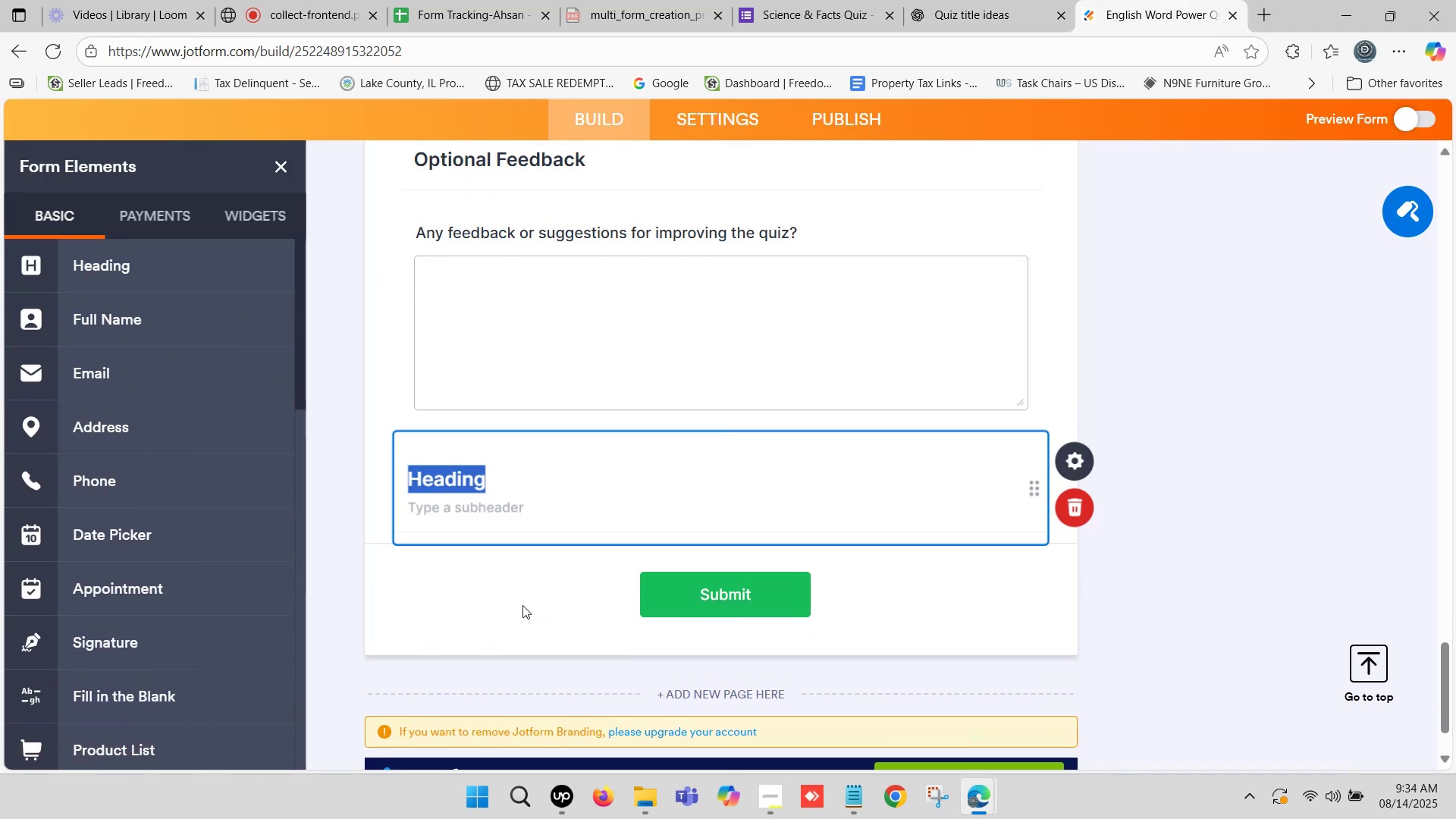 
key(Control+V)
 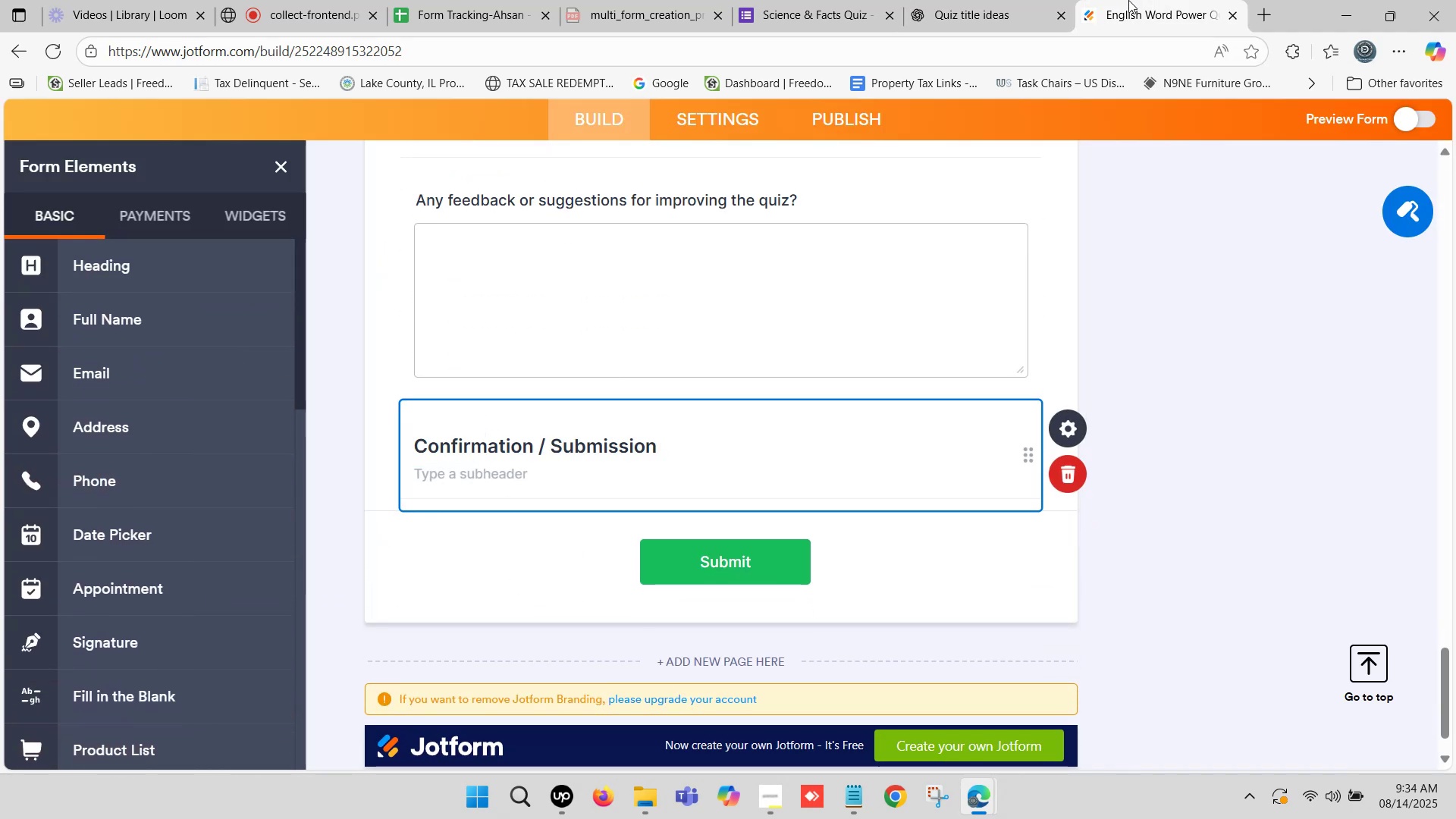 
double_click([958, 0])
 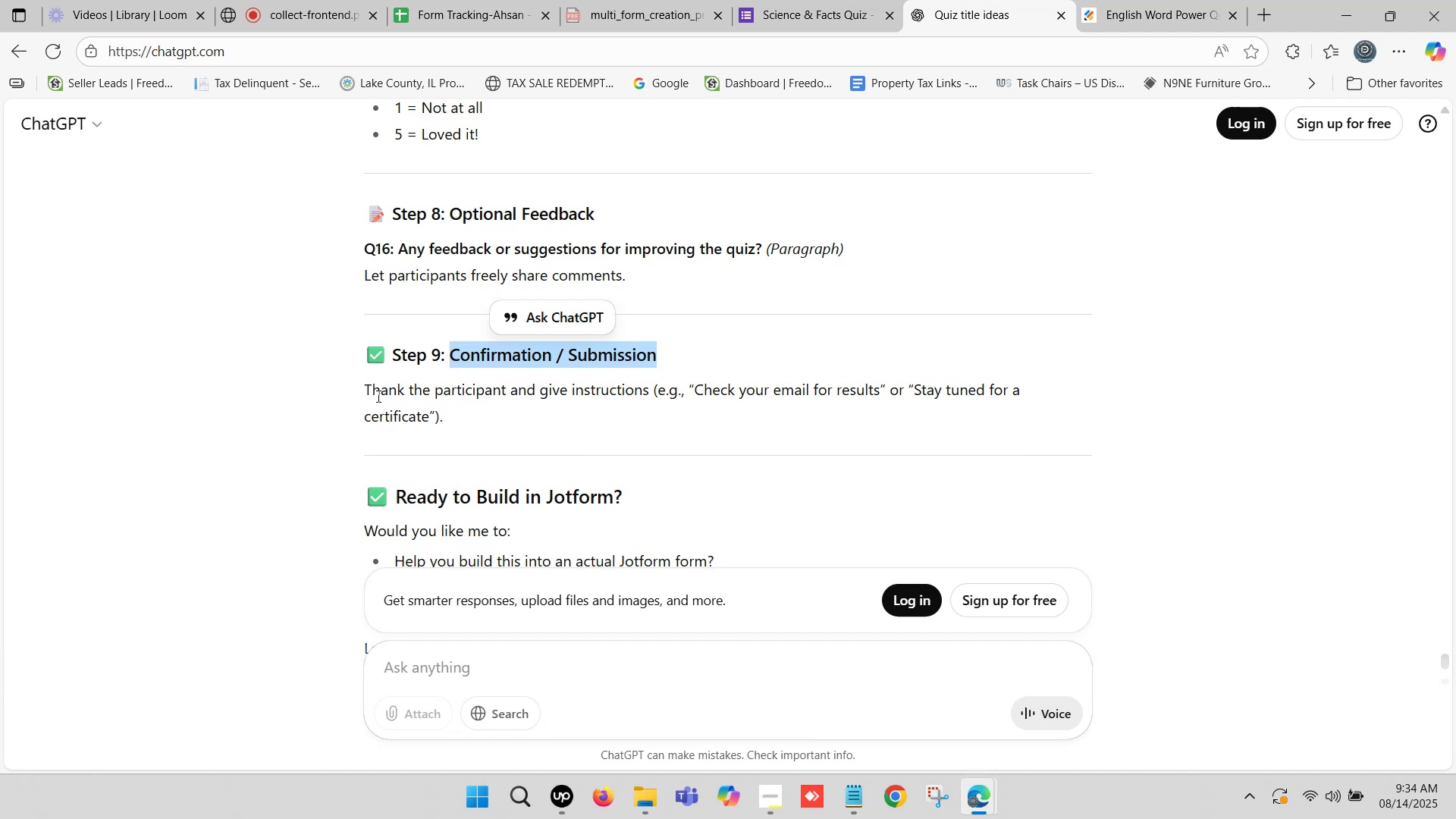 
left_click_drag(start_coordinate=[362, 385], to_coordinate=[659, 387])
 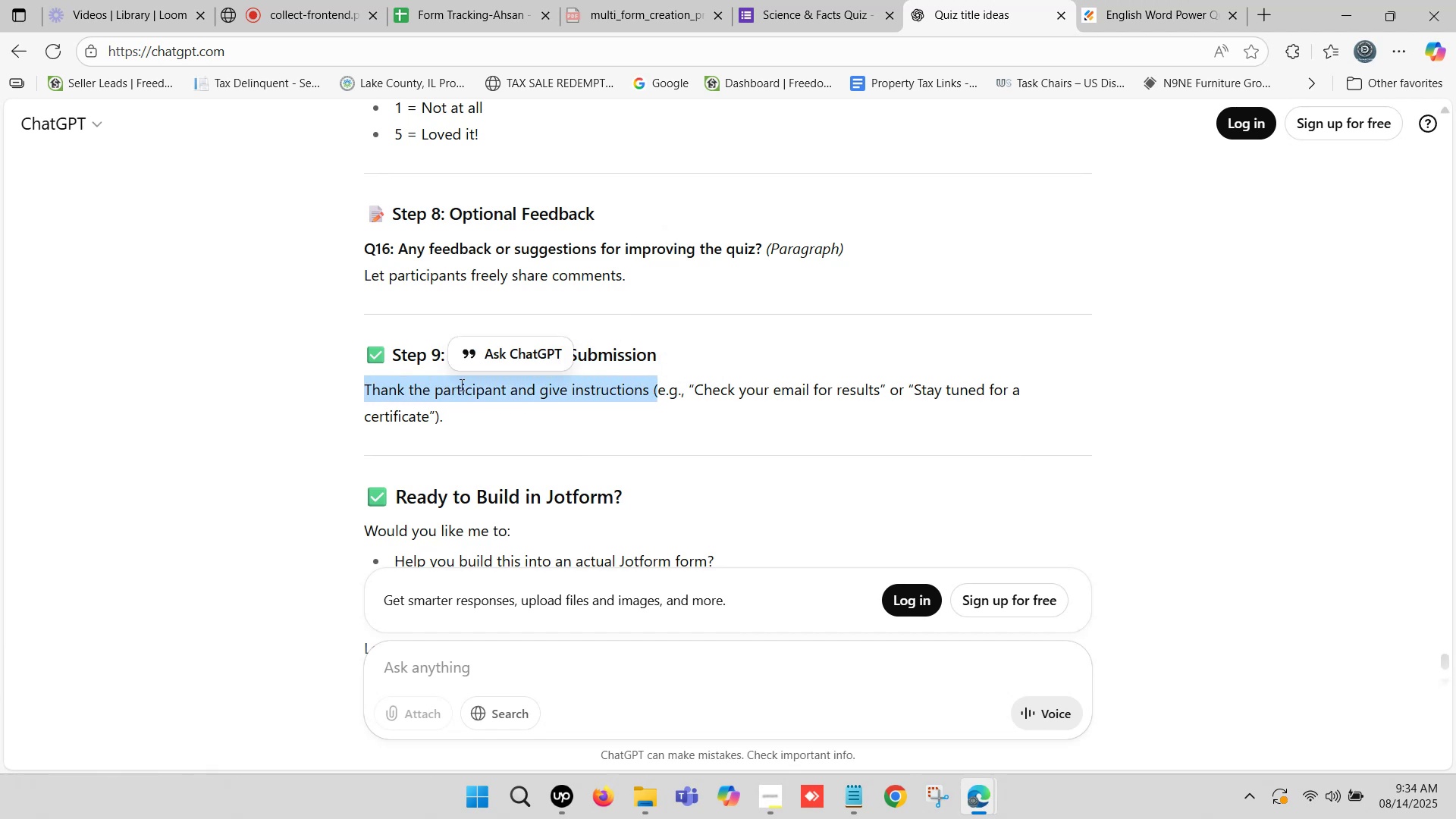 
left_click([460, 384])
 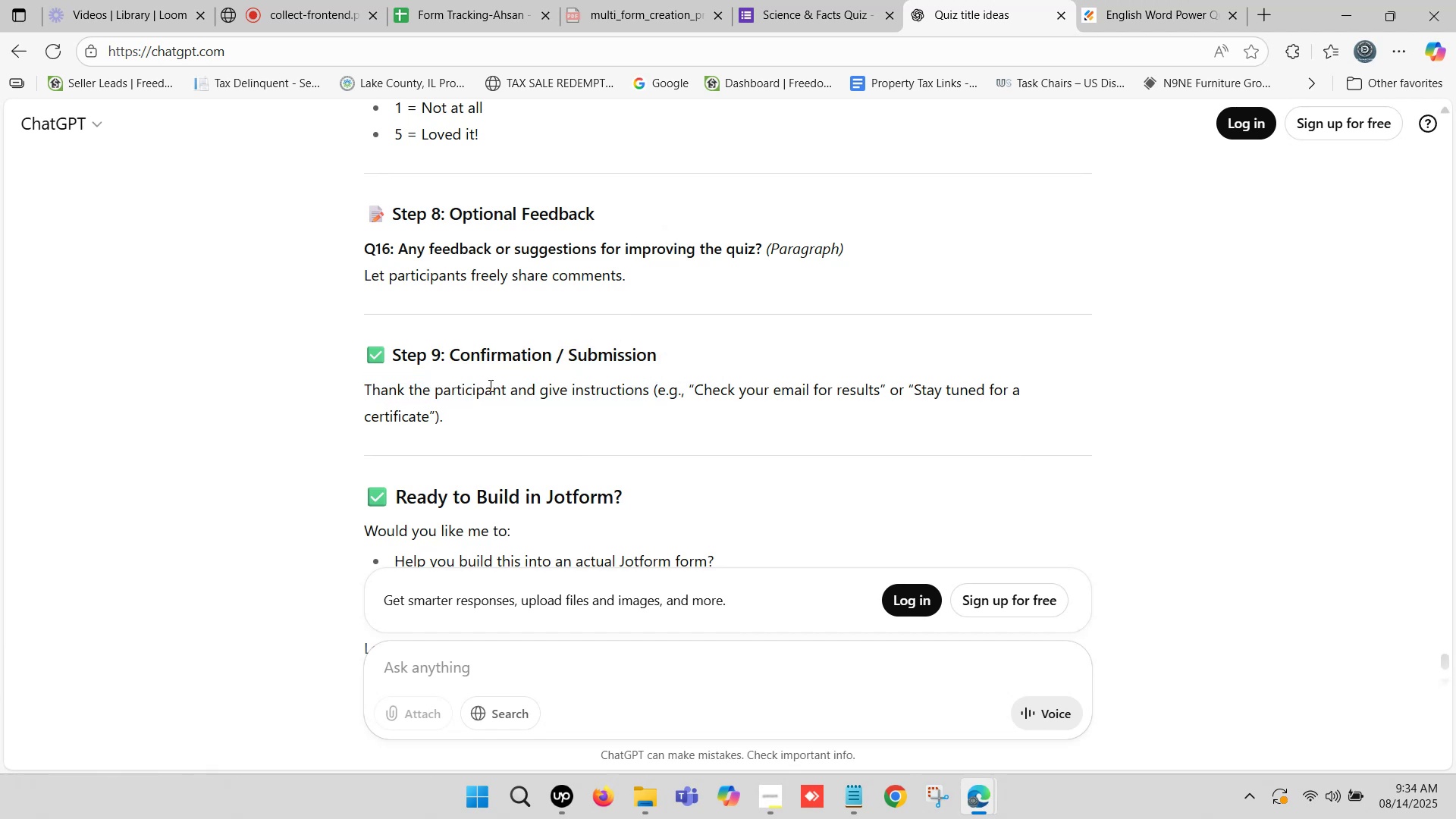 
scroll: coordinate [499, 378], scroll_direction: down, amount: 2.0
 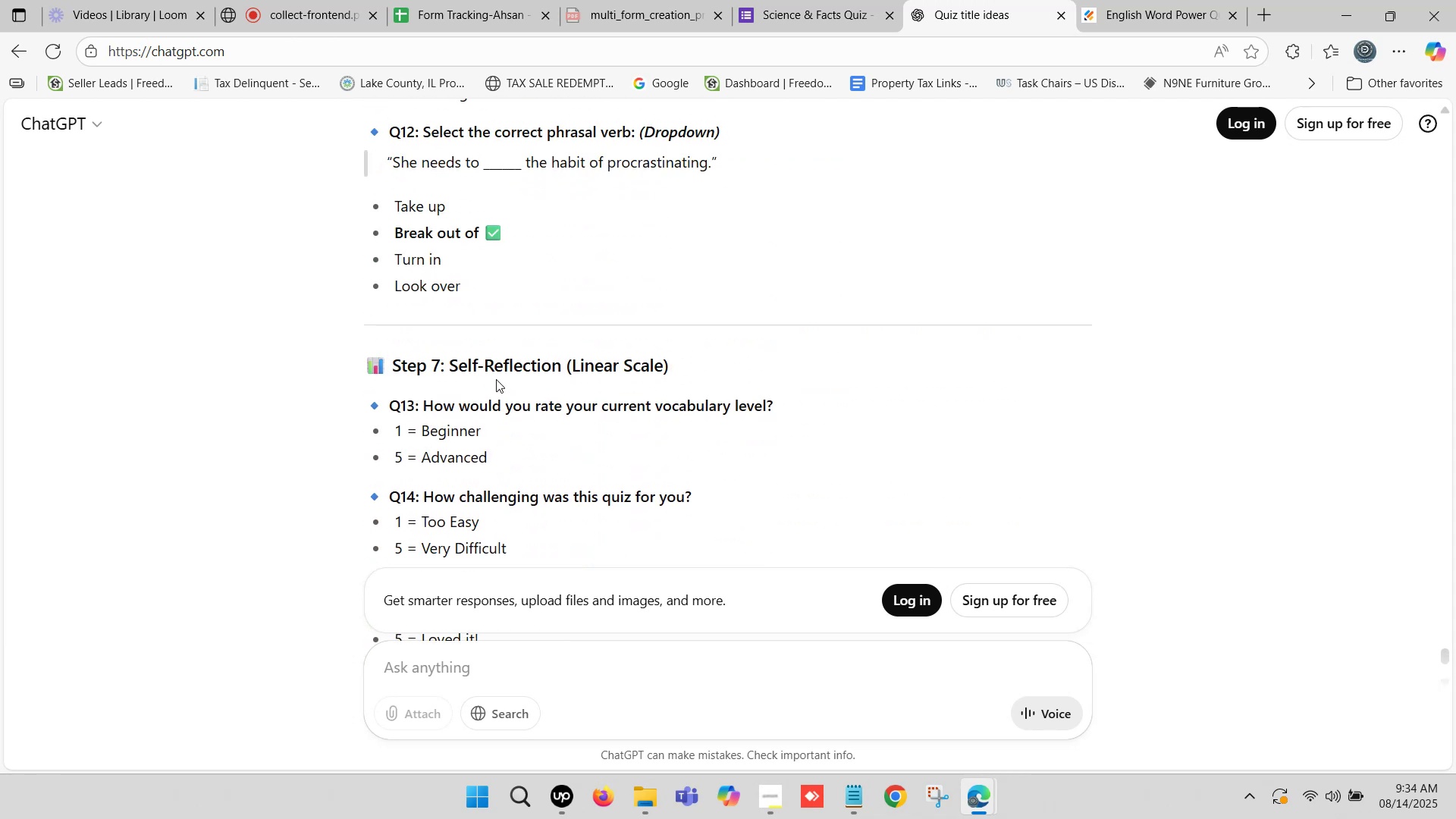 
scroll: coordinate [496, 379], scroll_direction: up, amount: 1.0
 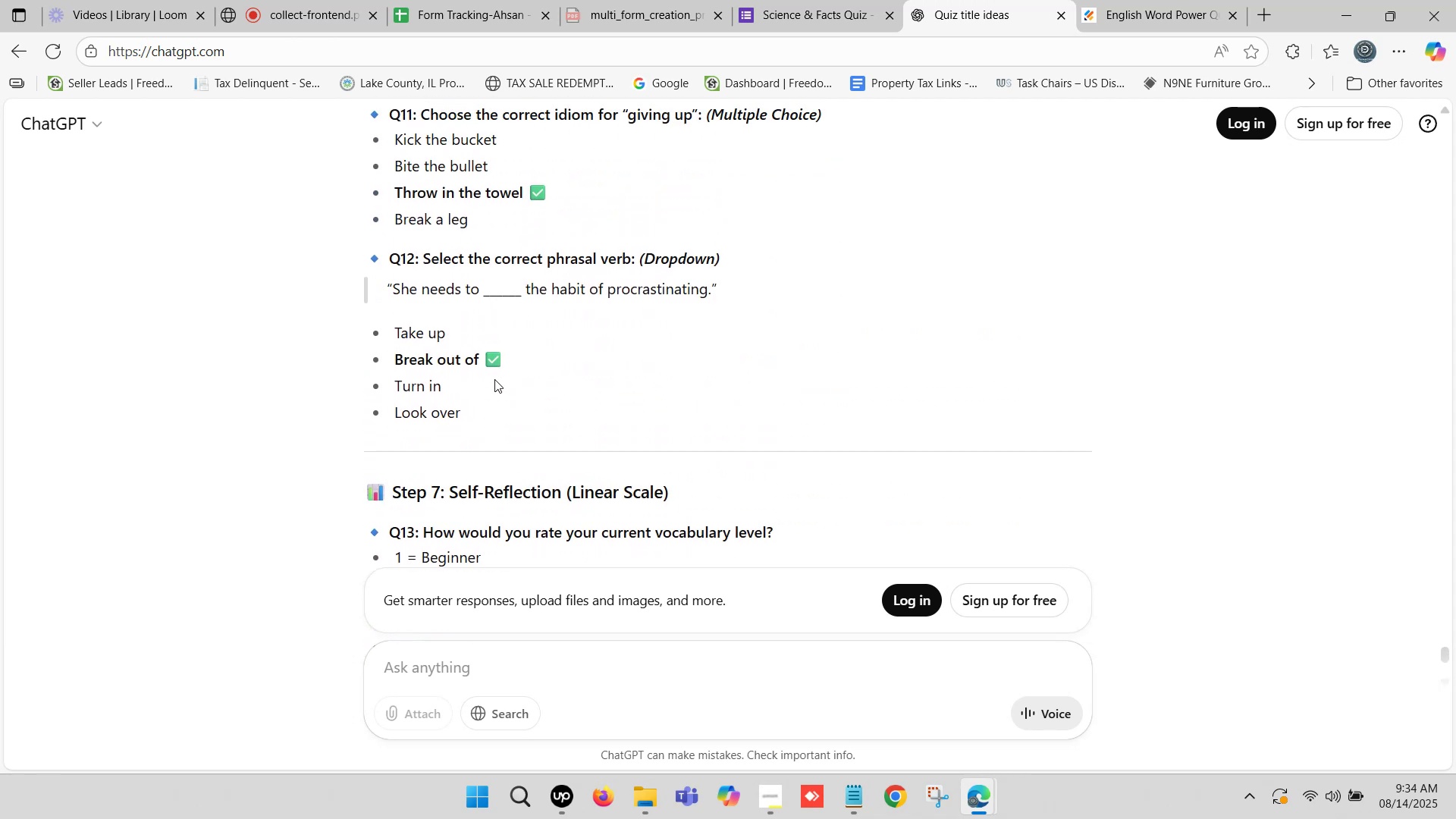 
scroll: coordinate [488, 397], scroll_direction: down, amount: 15.0
 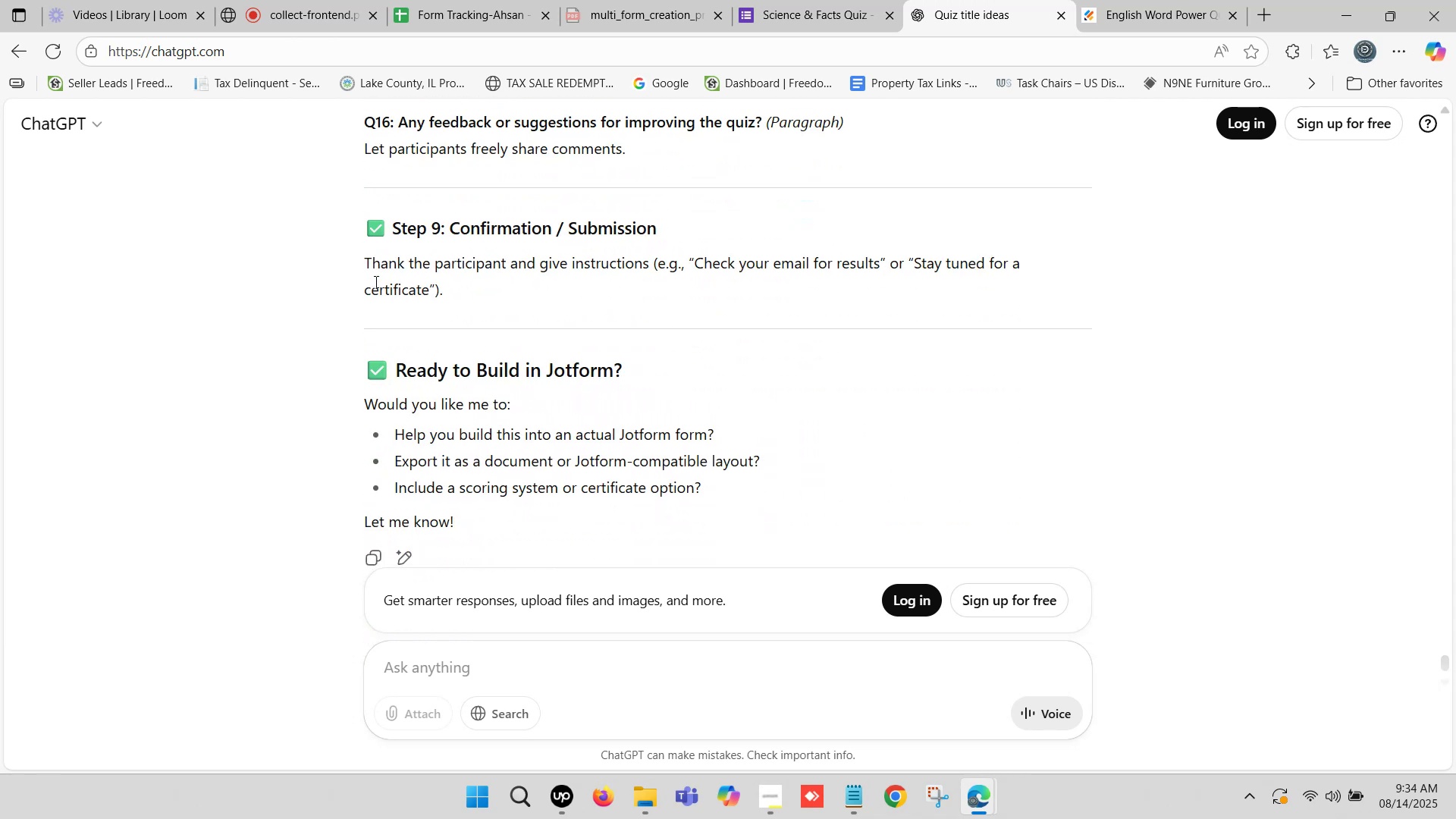 
left_click_drag(start_coordinate=[364, 259], to_coordinate=[444, 283])
 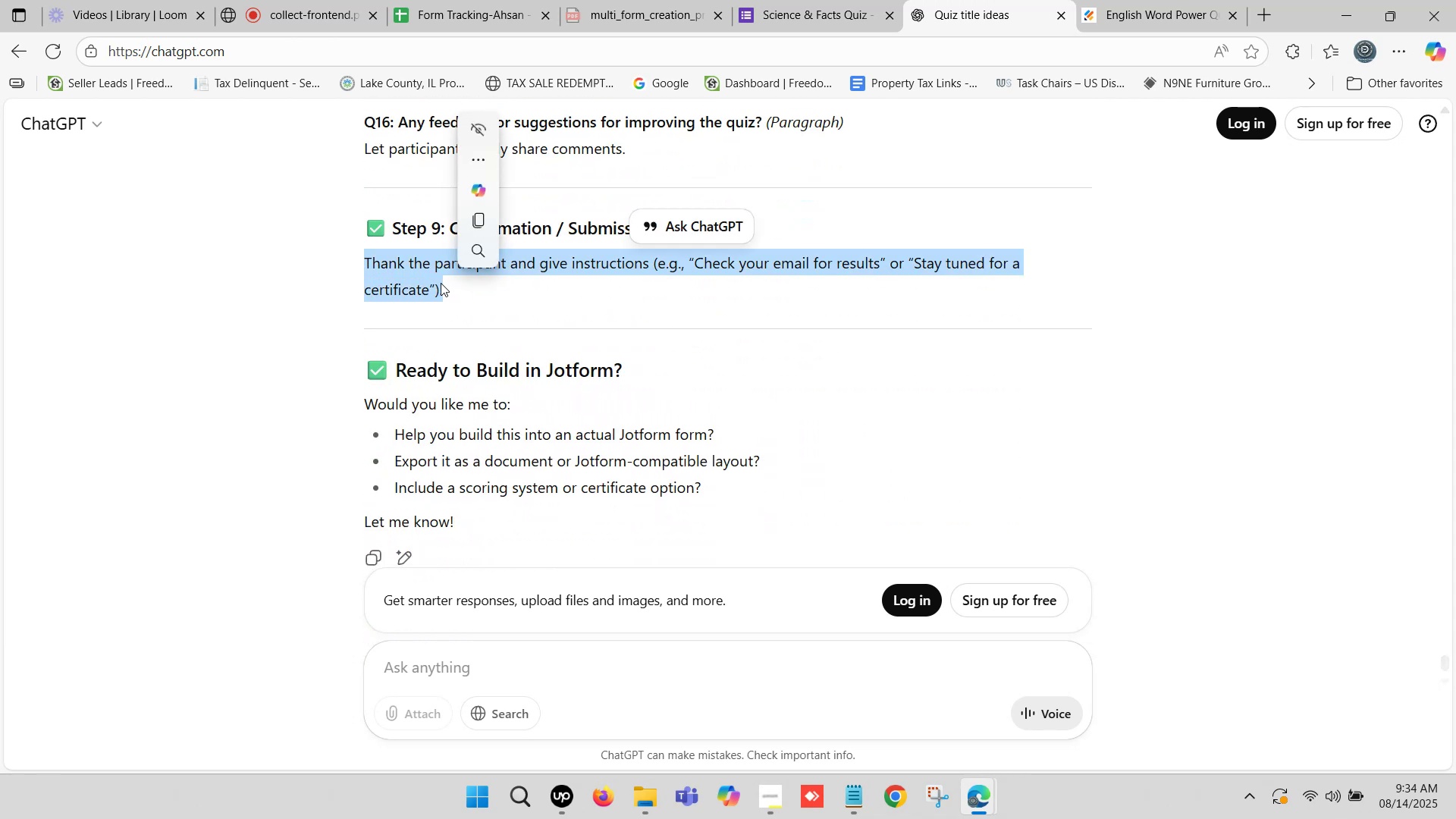 
key(Control+C)
 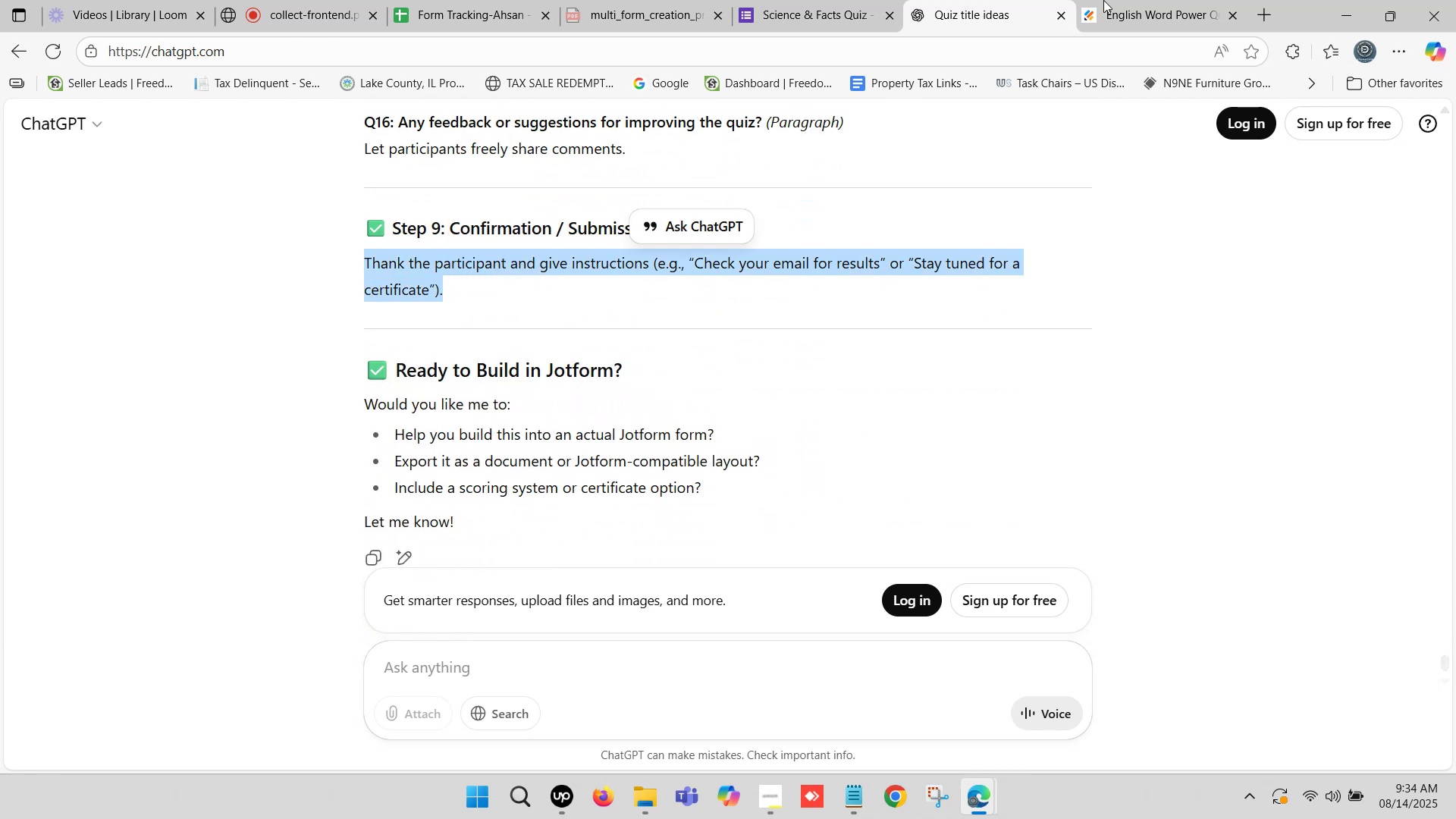 
left_click([1103, 0])
 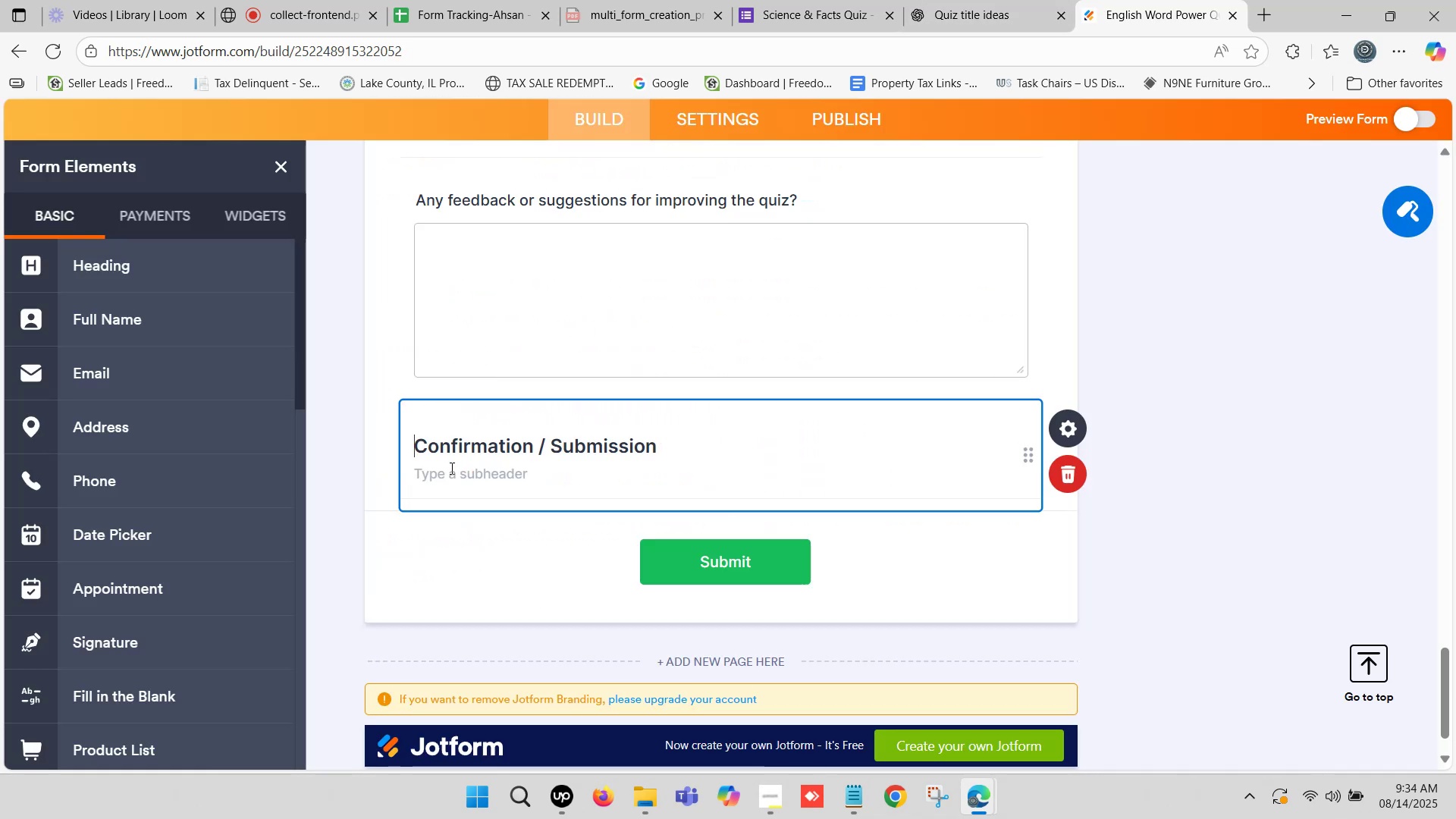 
left_click([450, 475])
 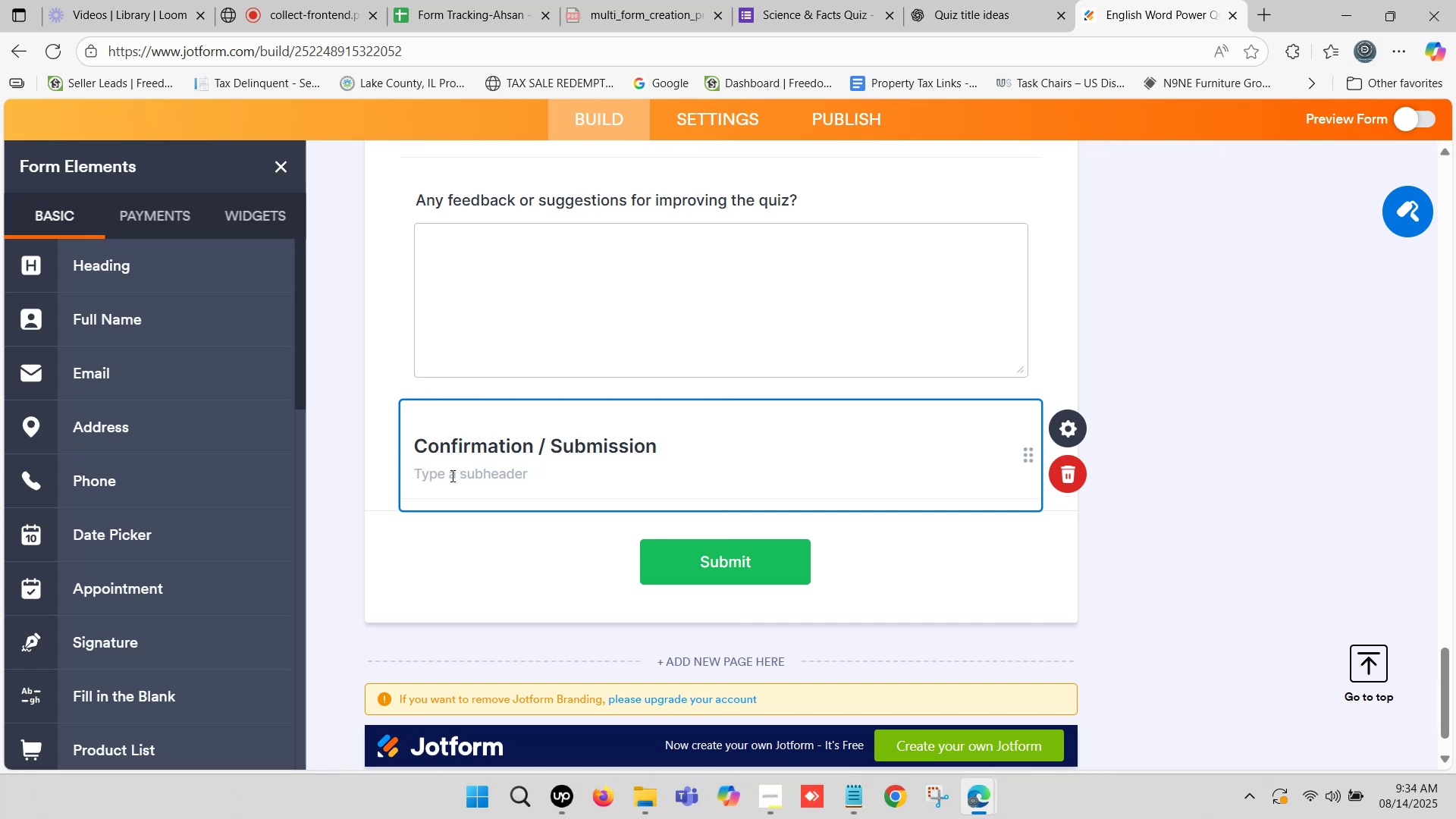 
key(Control+V)
 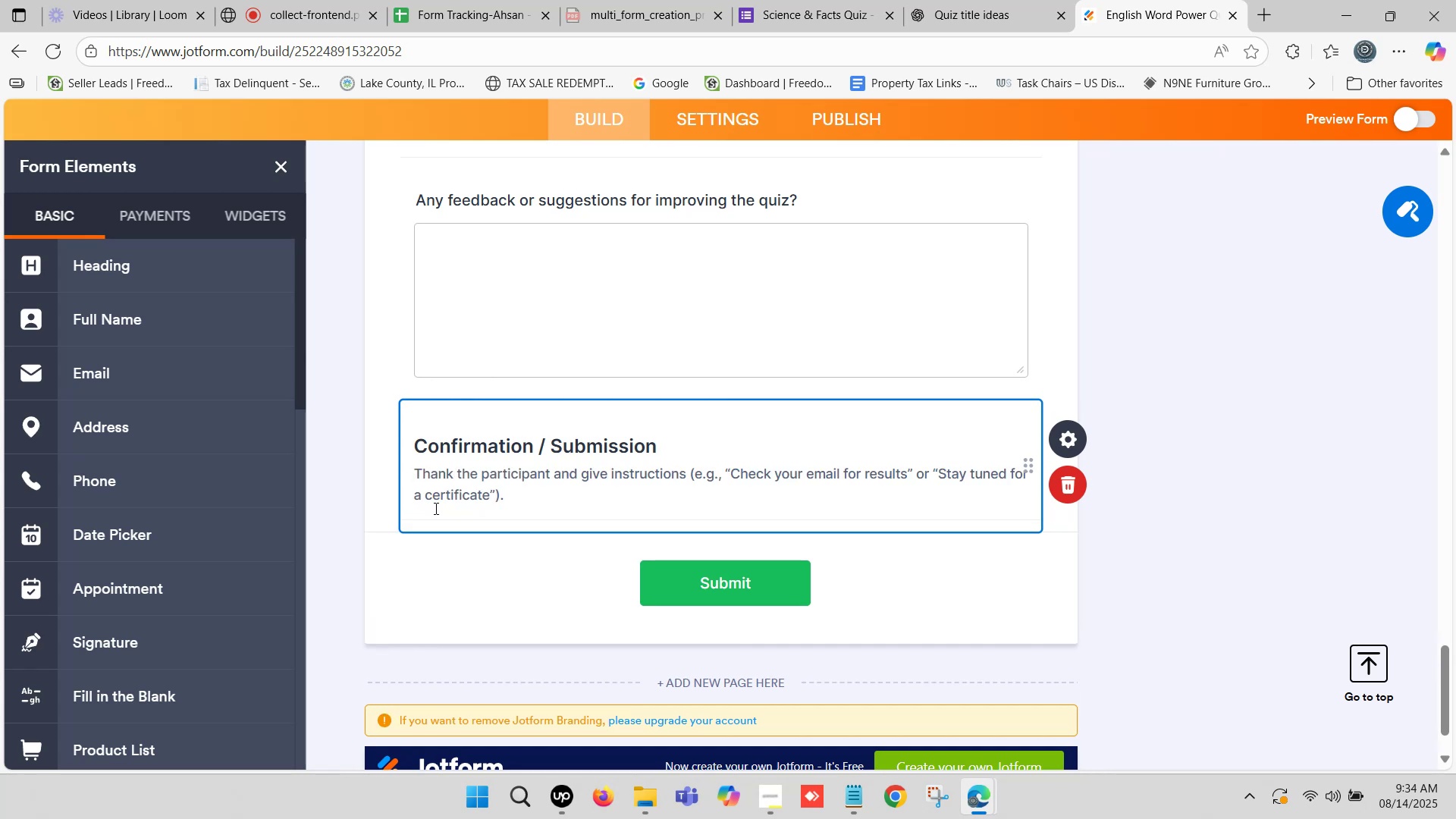 
left_click([438, 557])
 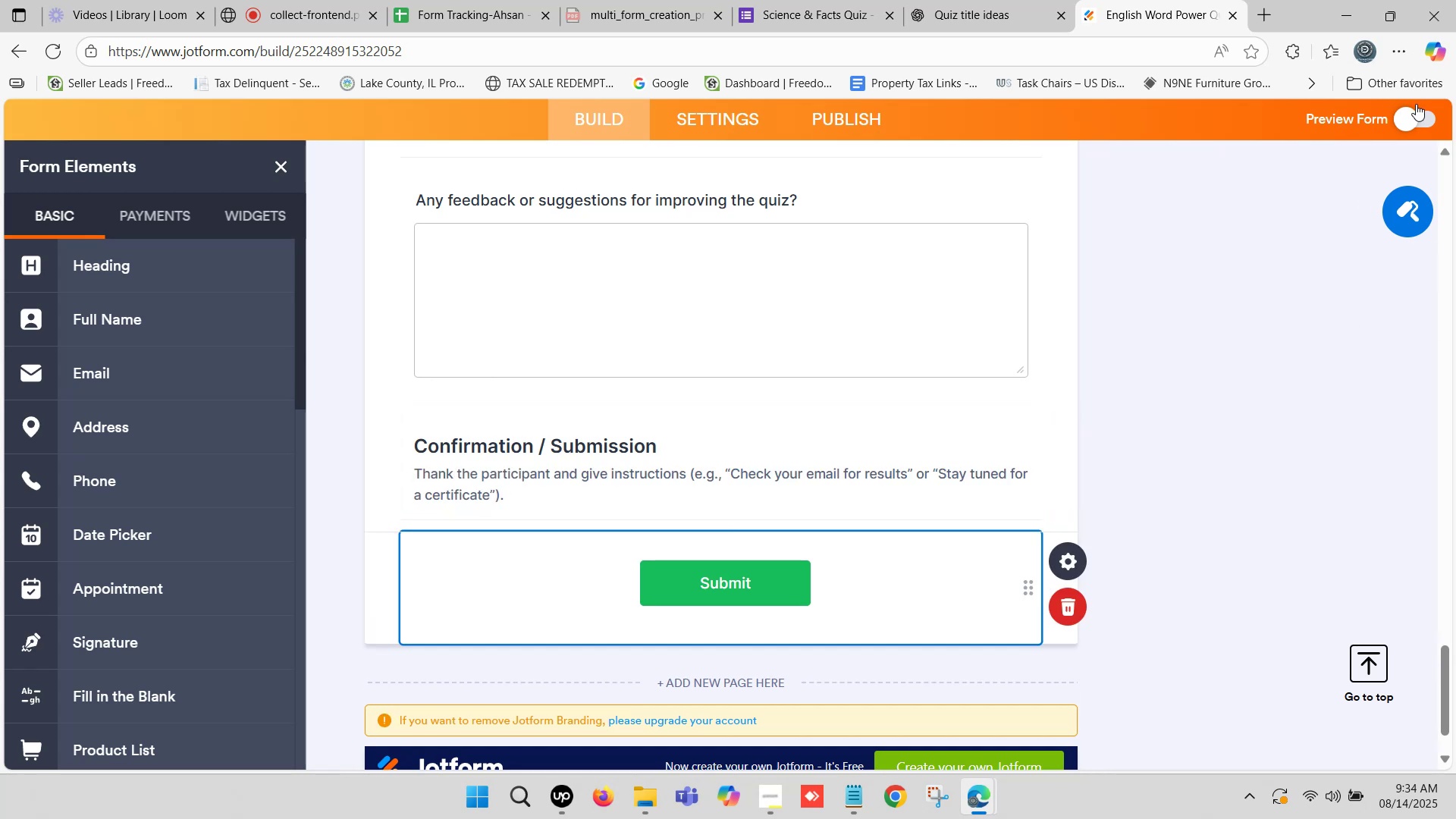 
left_click([1416, 104])
 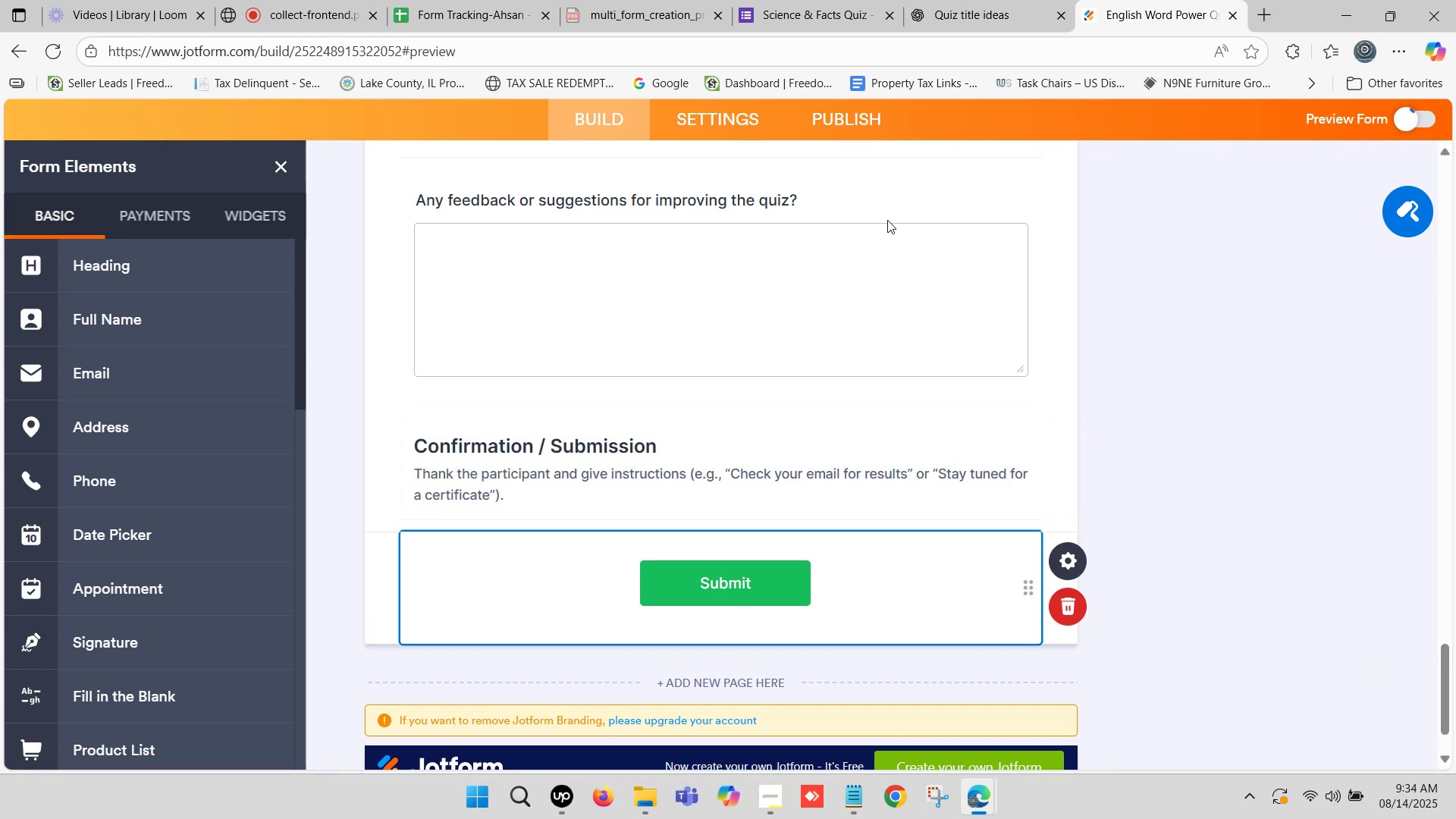 
left_click([297, 0])
 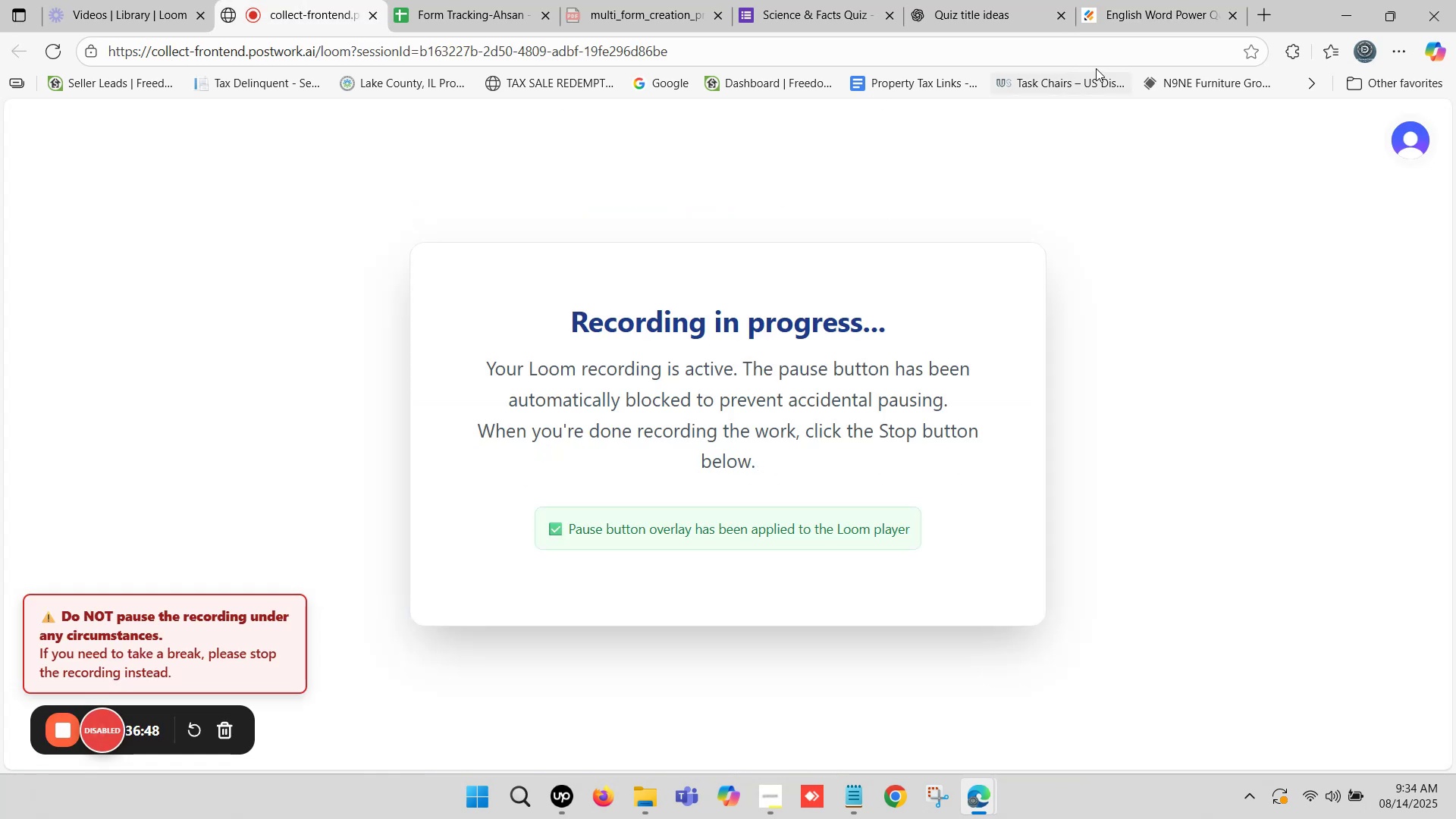 
left_click([1172, 0])
 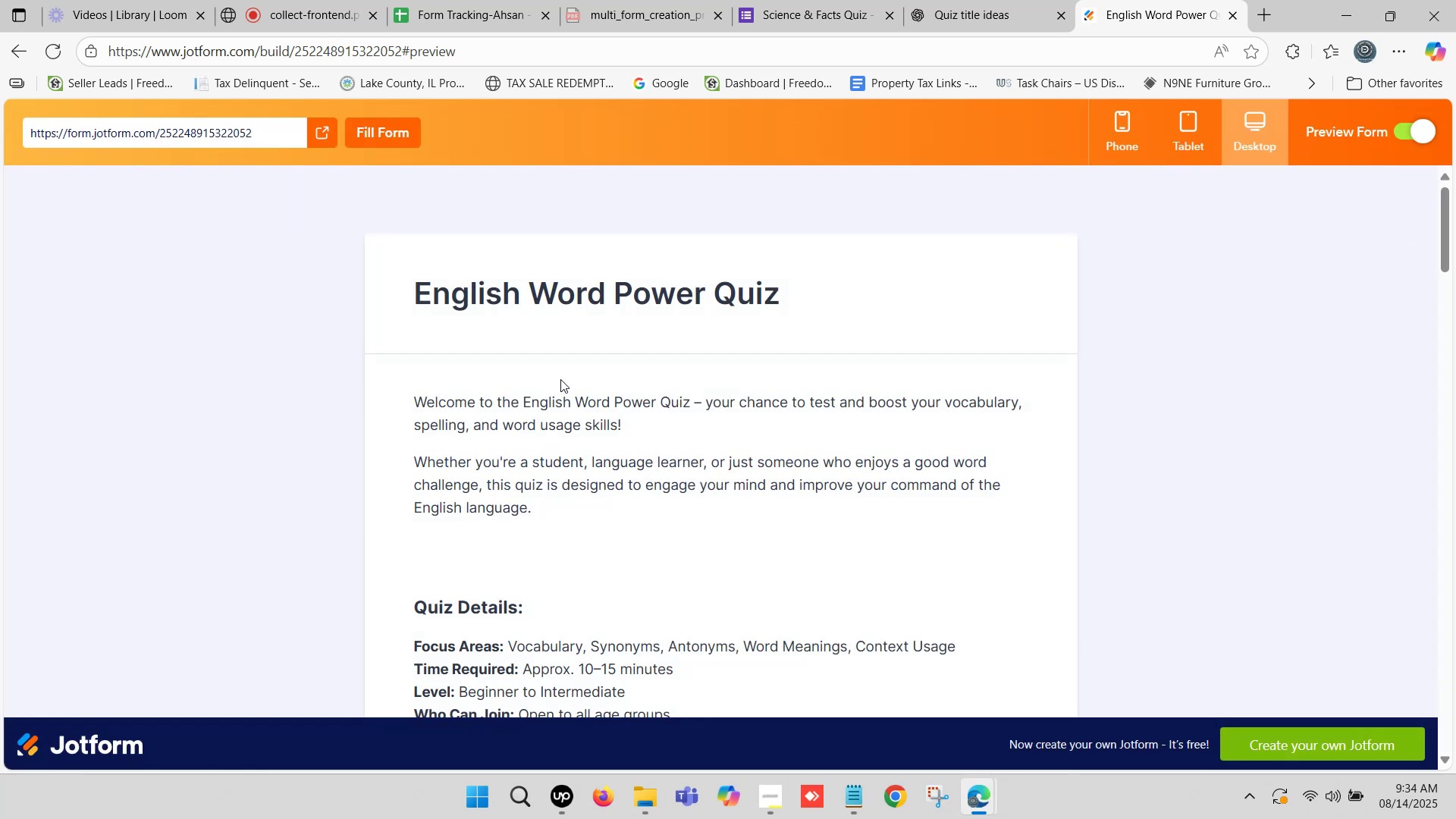 
scroll: coordinate [529, 398], scroll_direction: down, amount: 11.0
 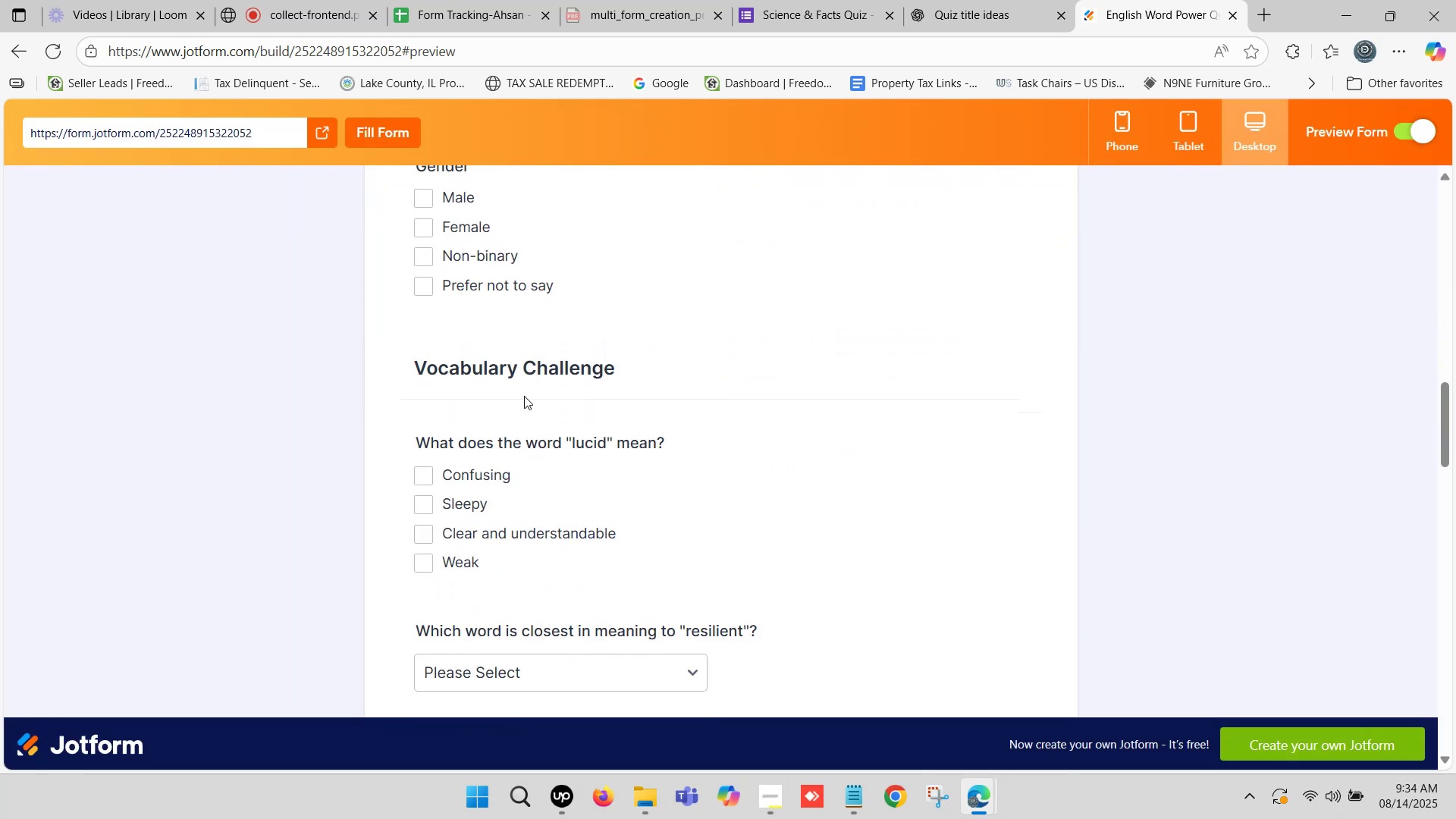 
scroll: coordinate [526, 397], scroll_direction: down, amount: 13.0
 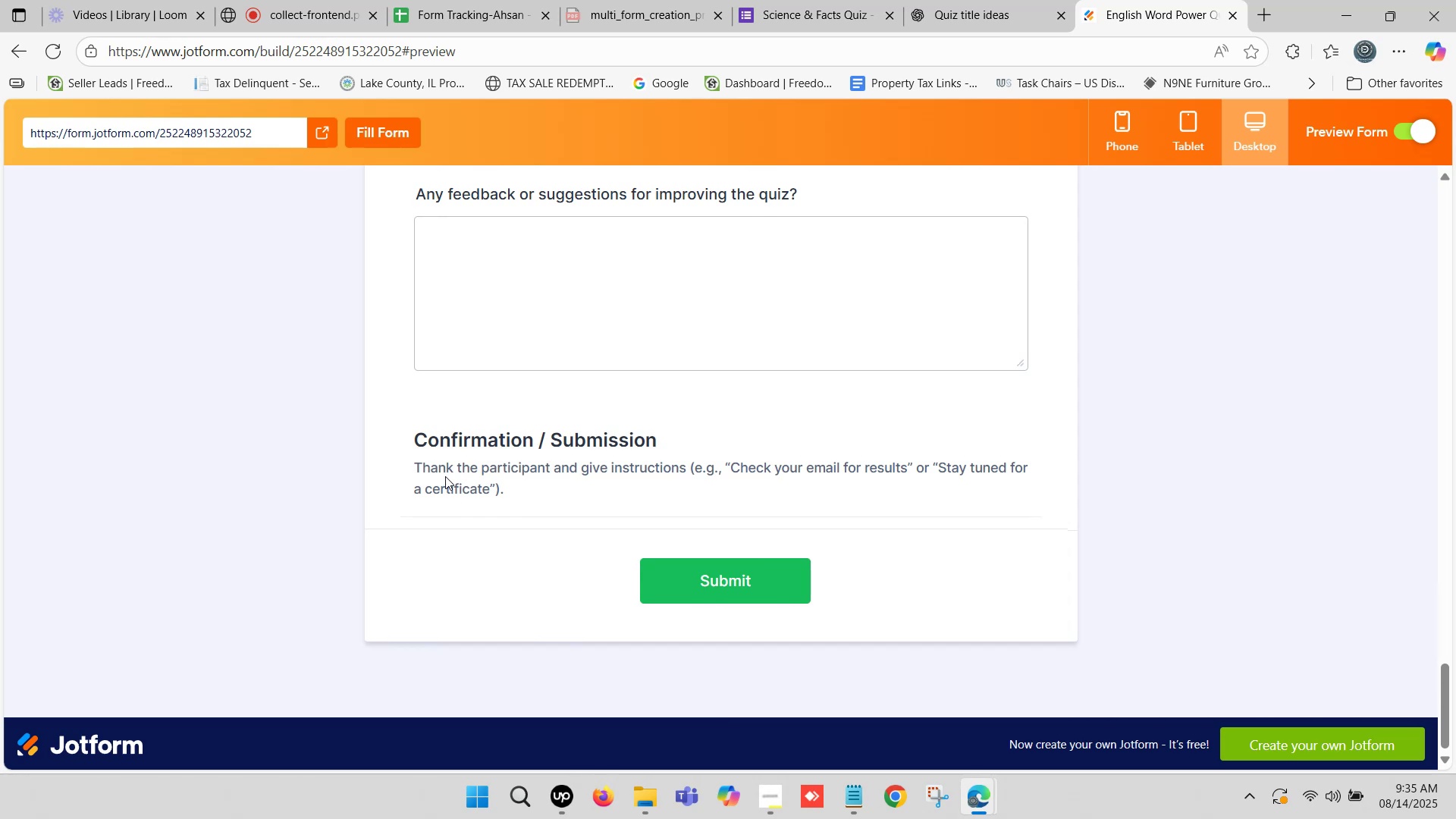 
left_click_drag(start_coordinate=[418, 466], to_coordinate=[507, 488])
 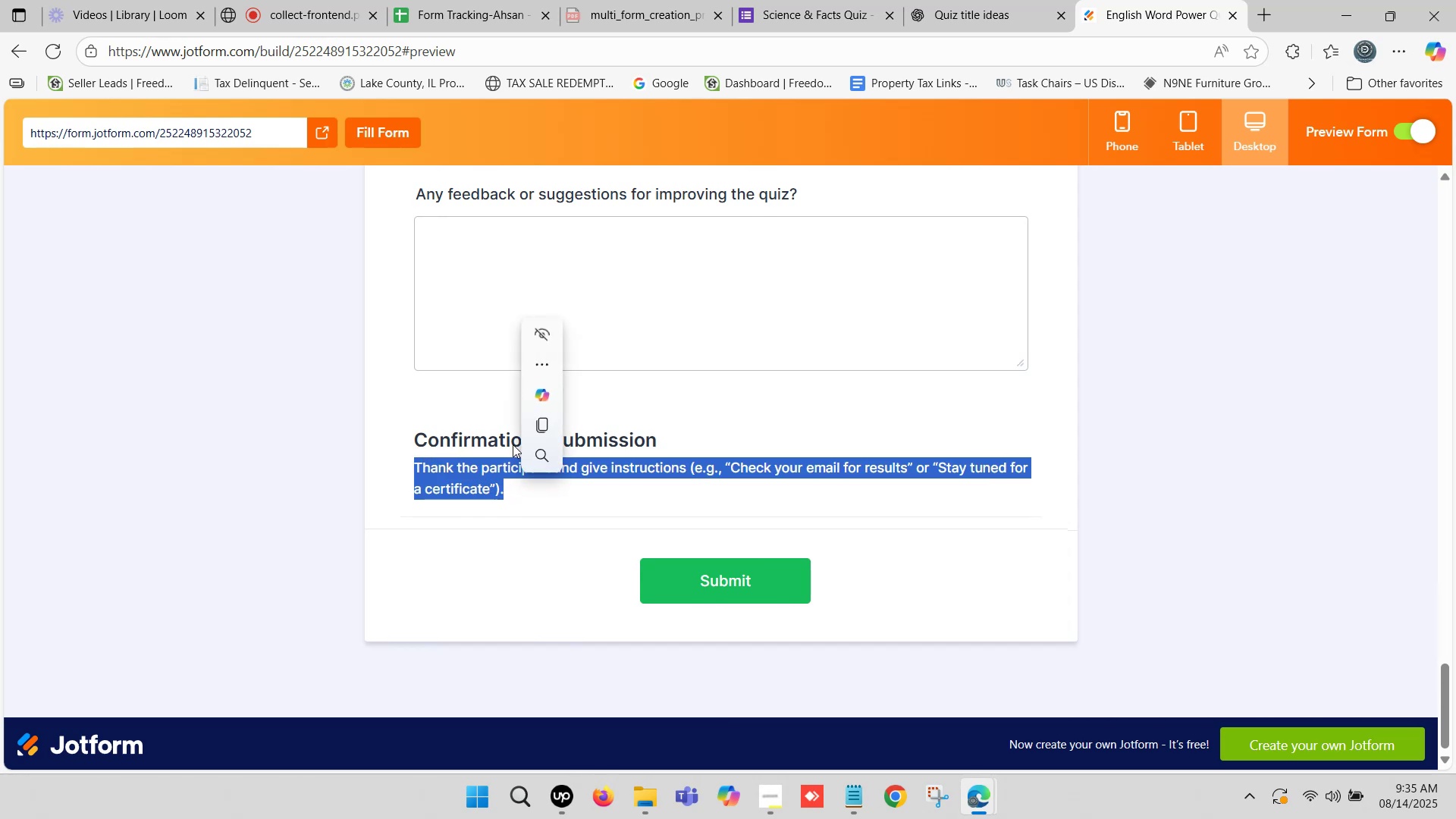 
scroll: coordinate [576, 401], scroll_direction: up, amount: 27.0
 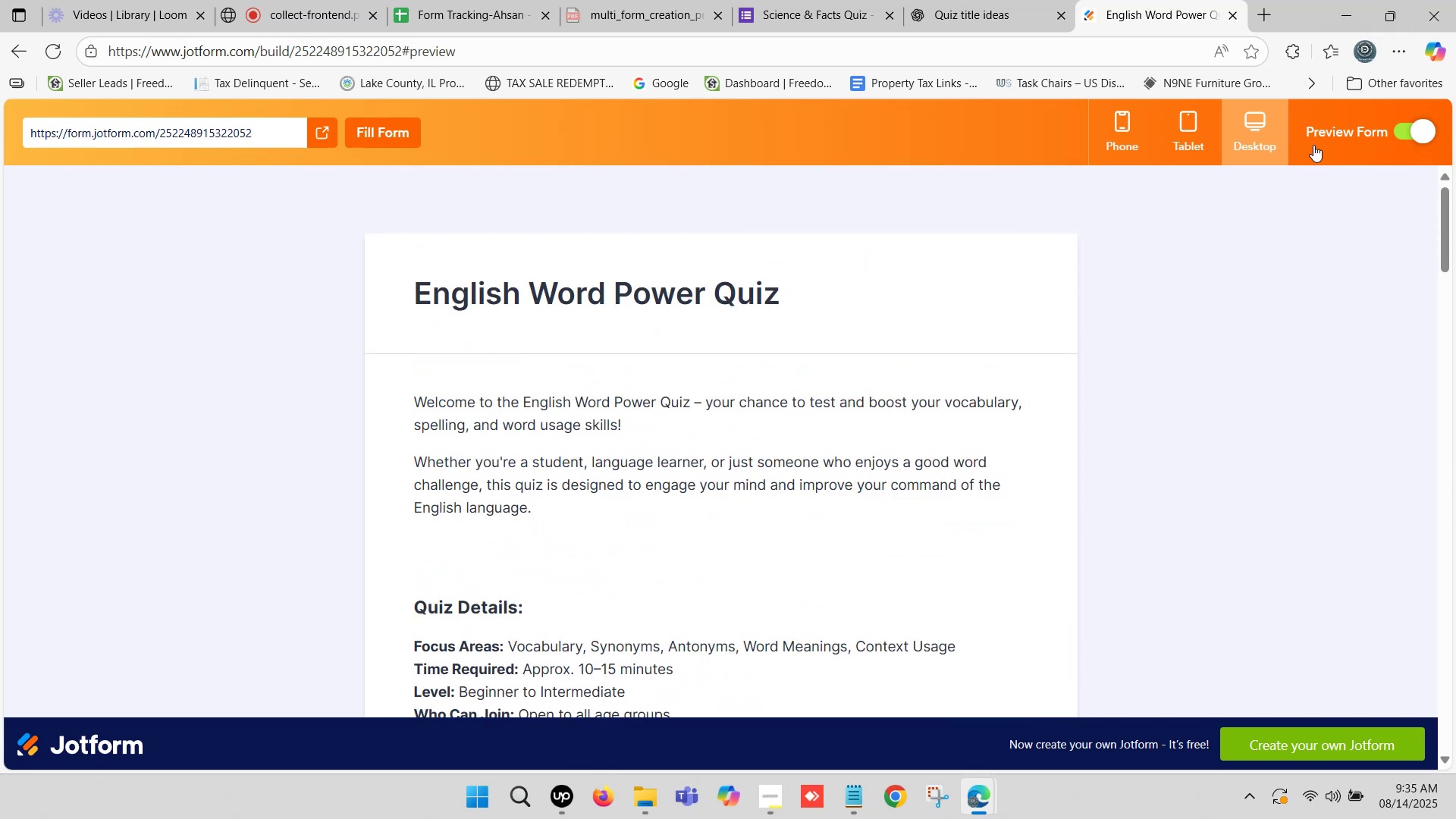 
left_click([1409, 123])
 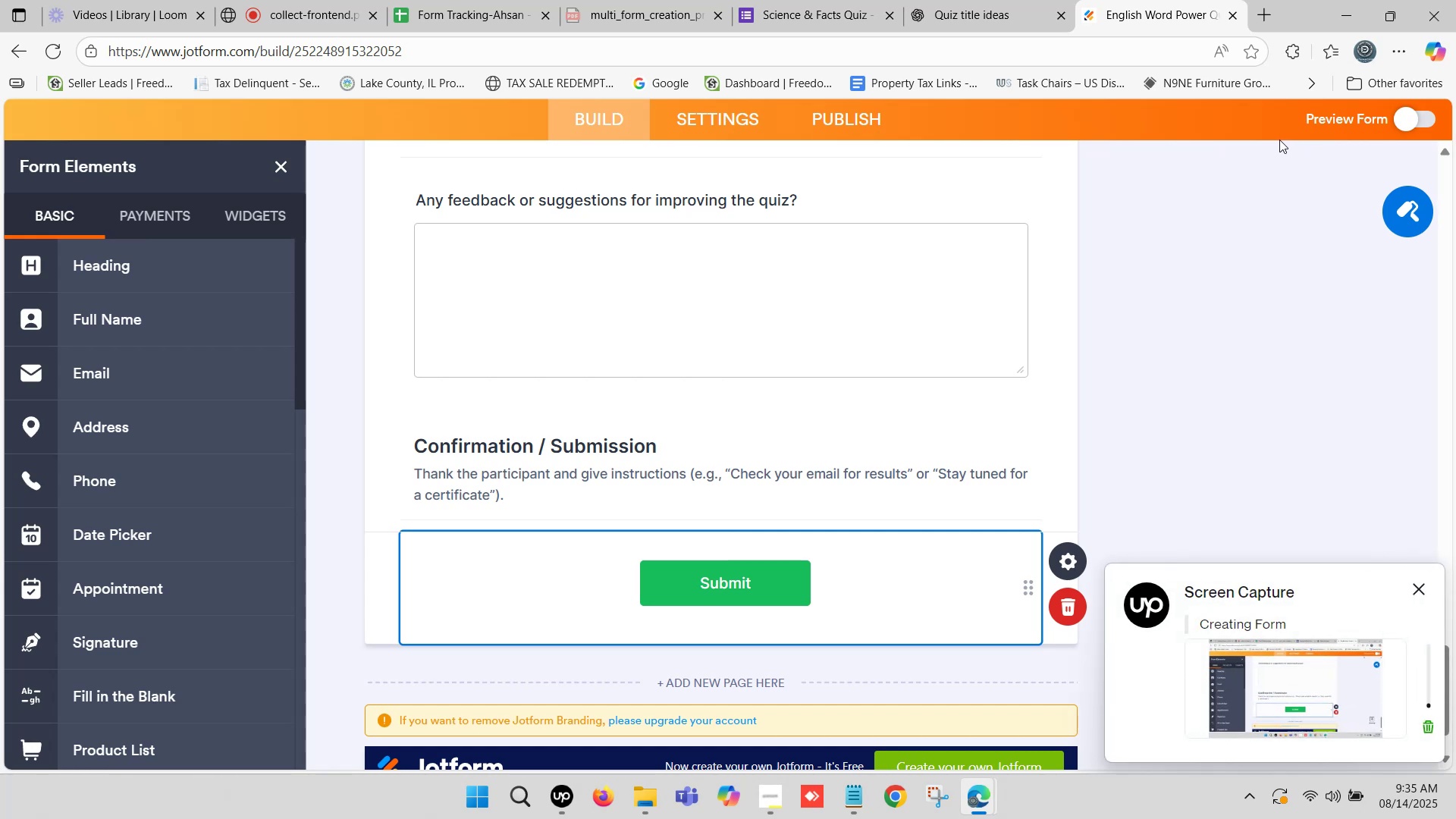 
wait(7.49)
 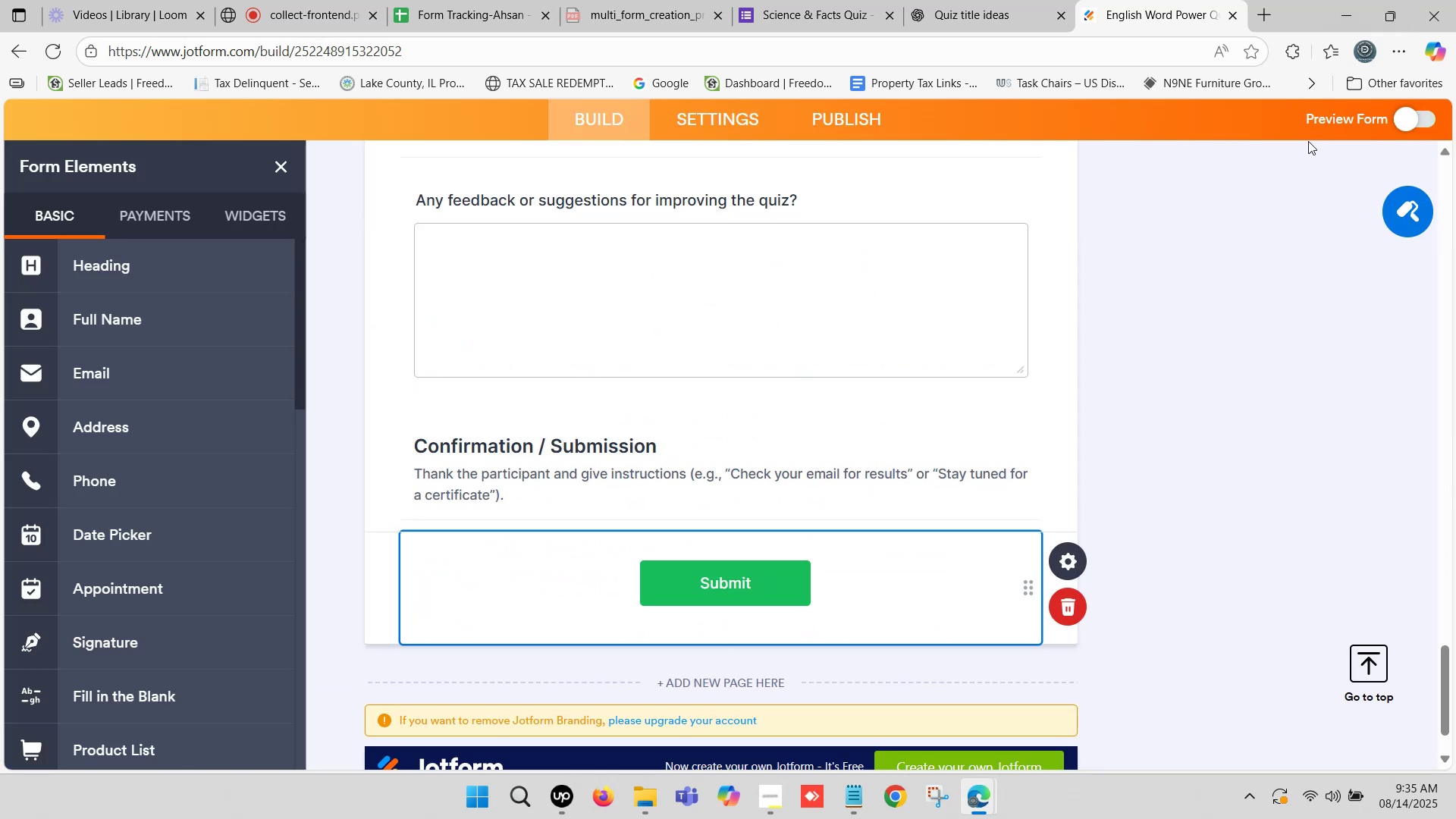 
scroll: coordinate [639, 318], scroll_direction: down, amount: 1.0
 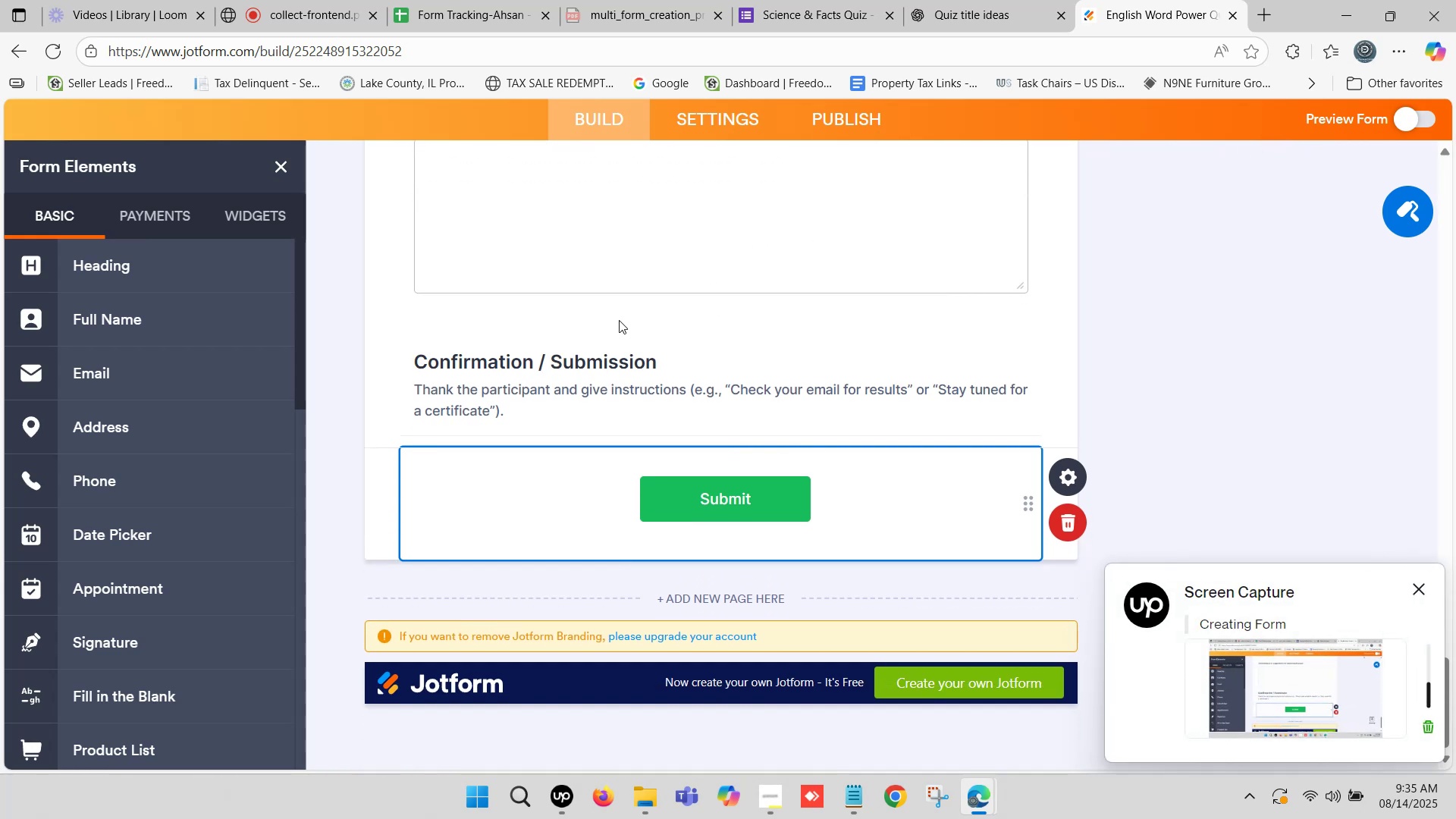 
scroll: coordinate [510, 328], scroll_direction: up, amount: 24.0
 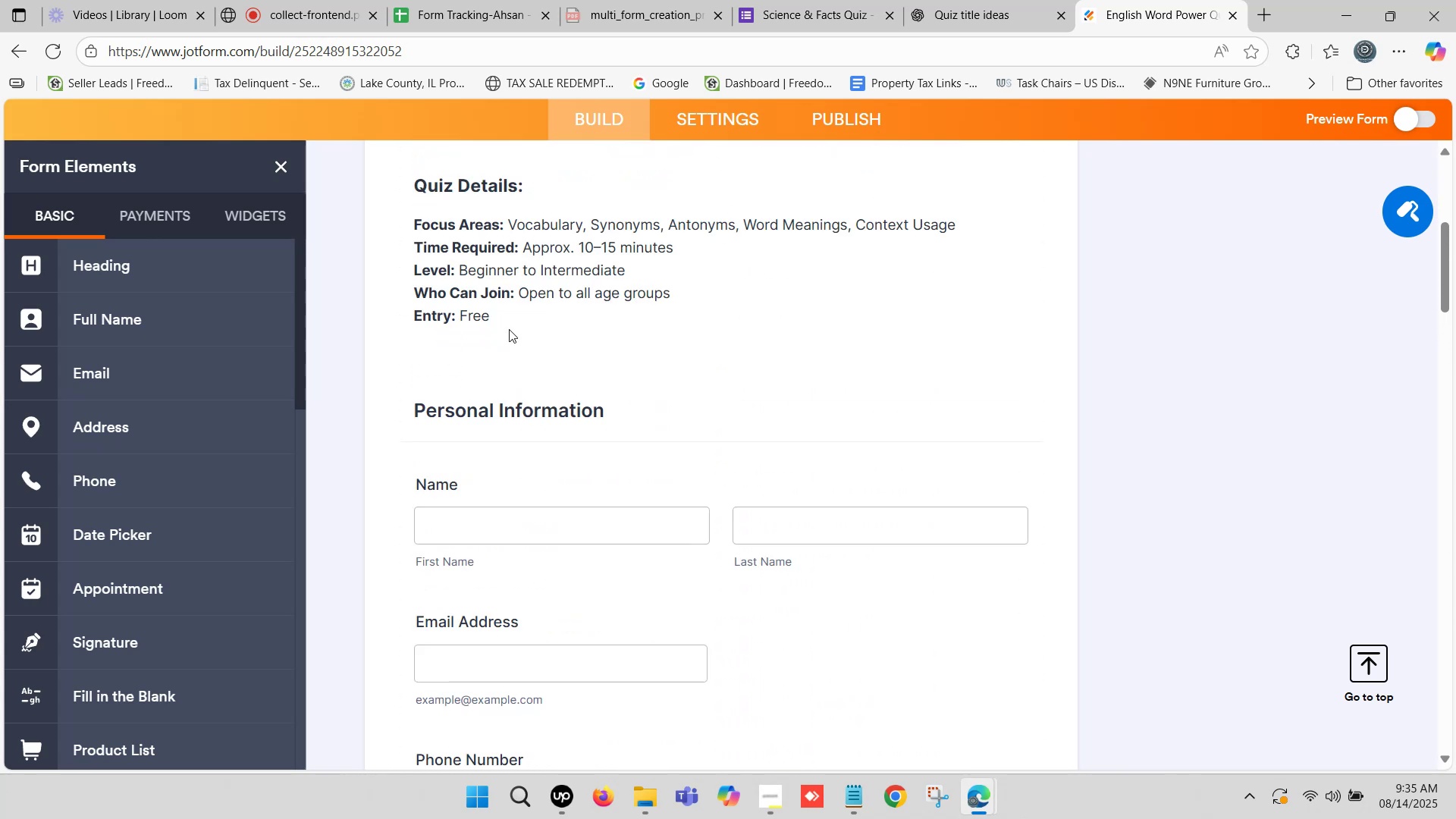 
scroll: coordinate [133, 481], scroll_direction: down, amount: 9.0
 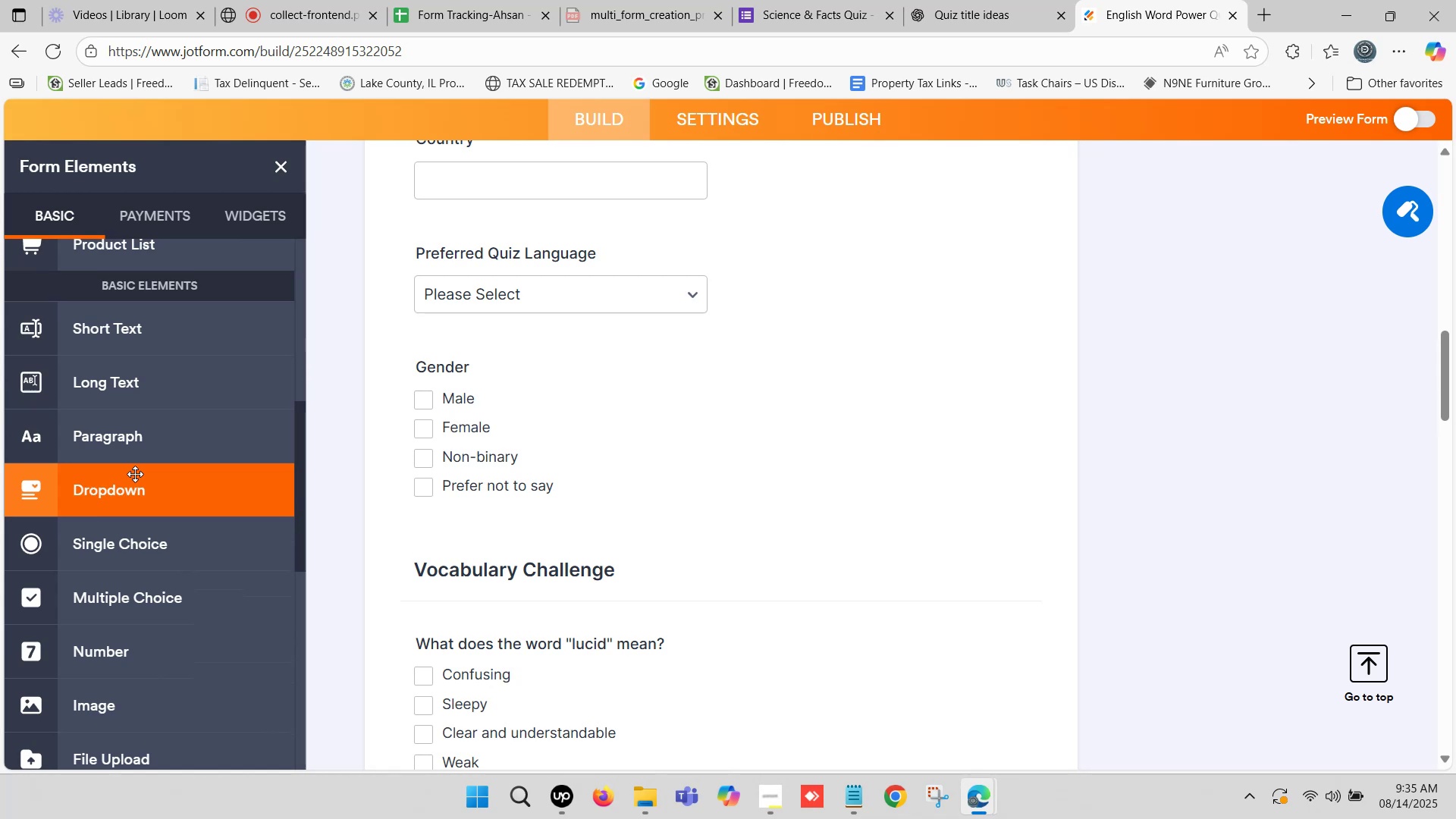 
wait(15.21)
 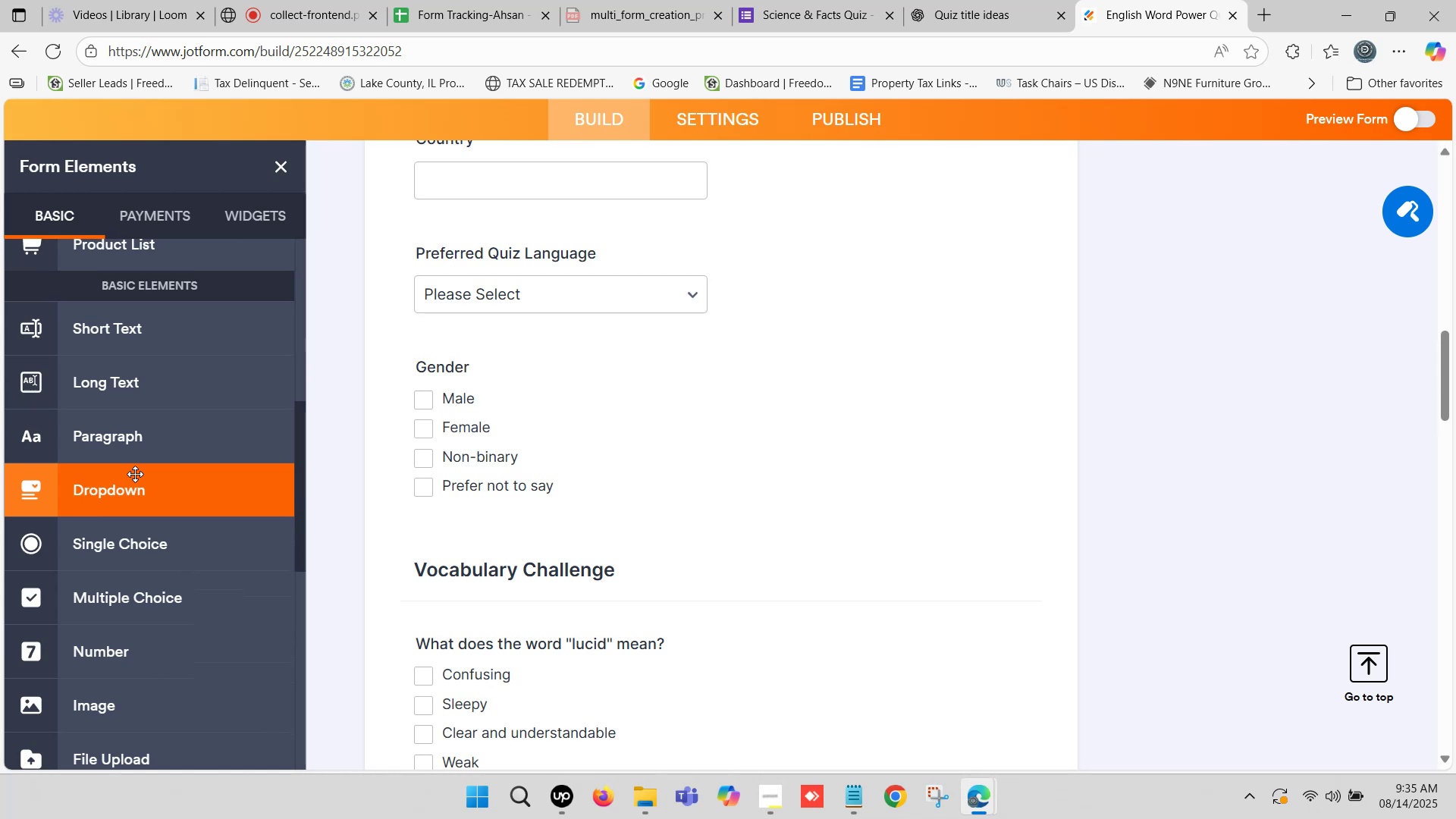 
scroll: coordinate [86, 439], scroll_direction: down, amount: 2.0
 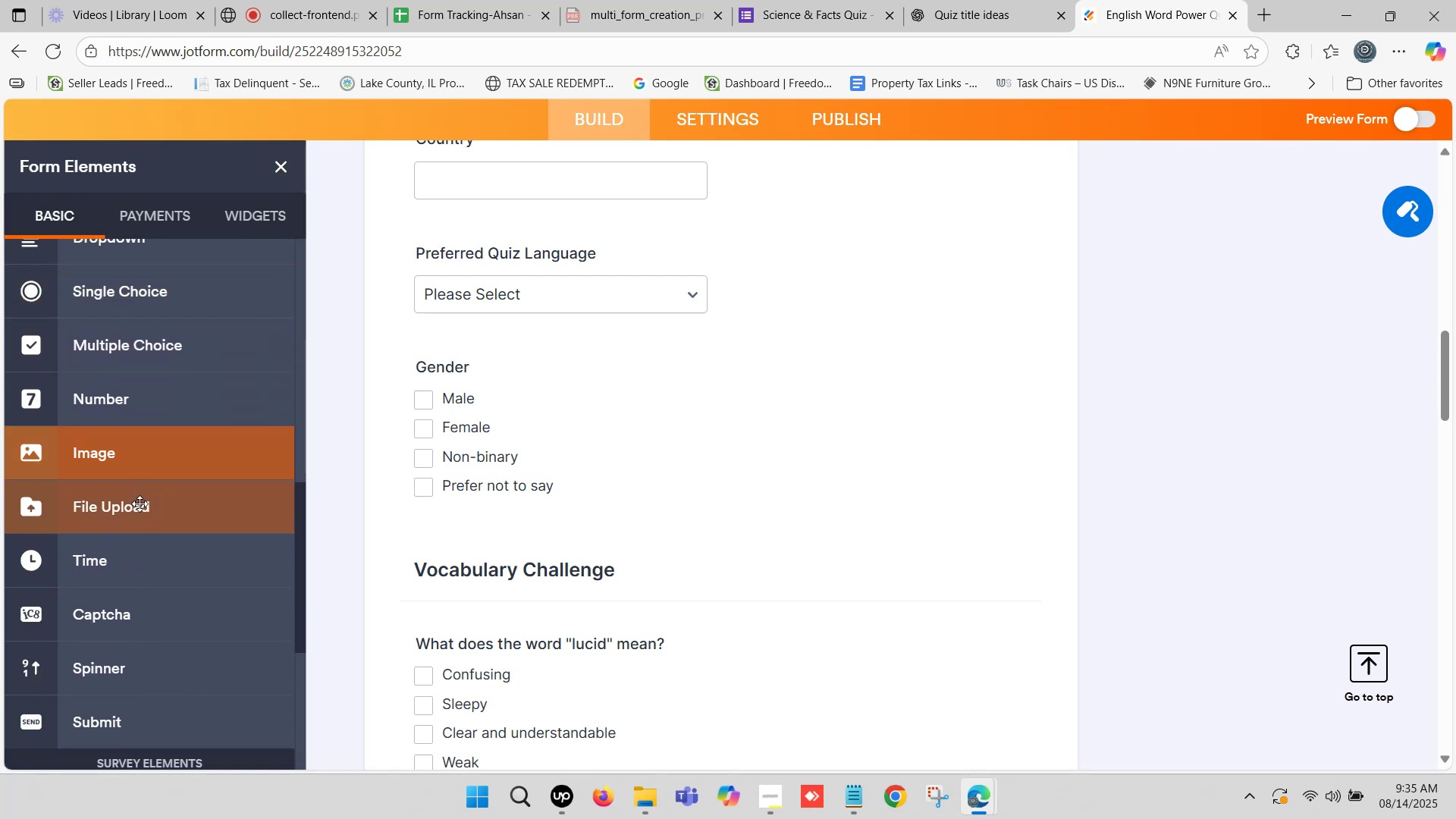 
left_click_drag(start_coordinate=[138, 504], to_coordinate=[561, 531])
 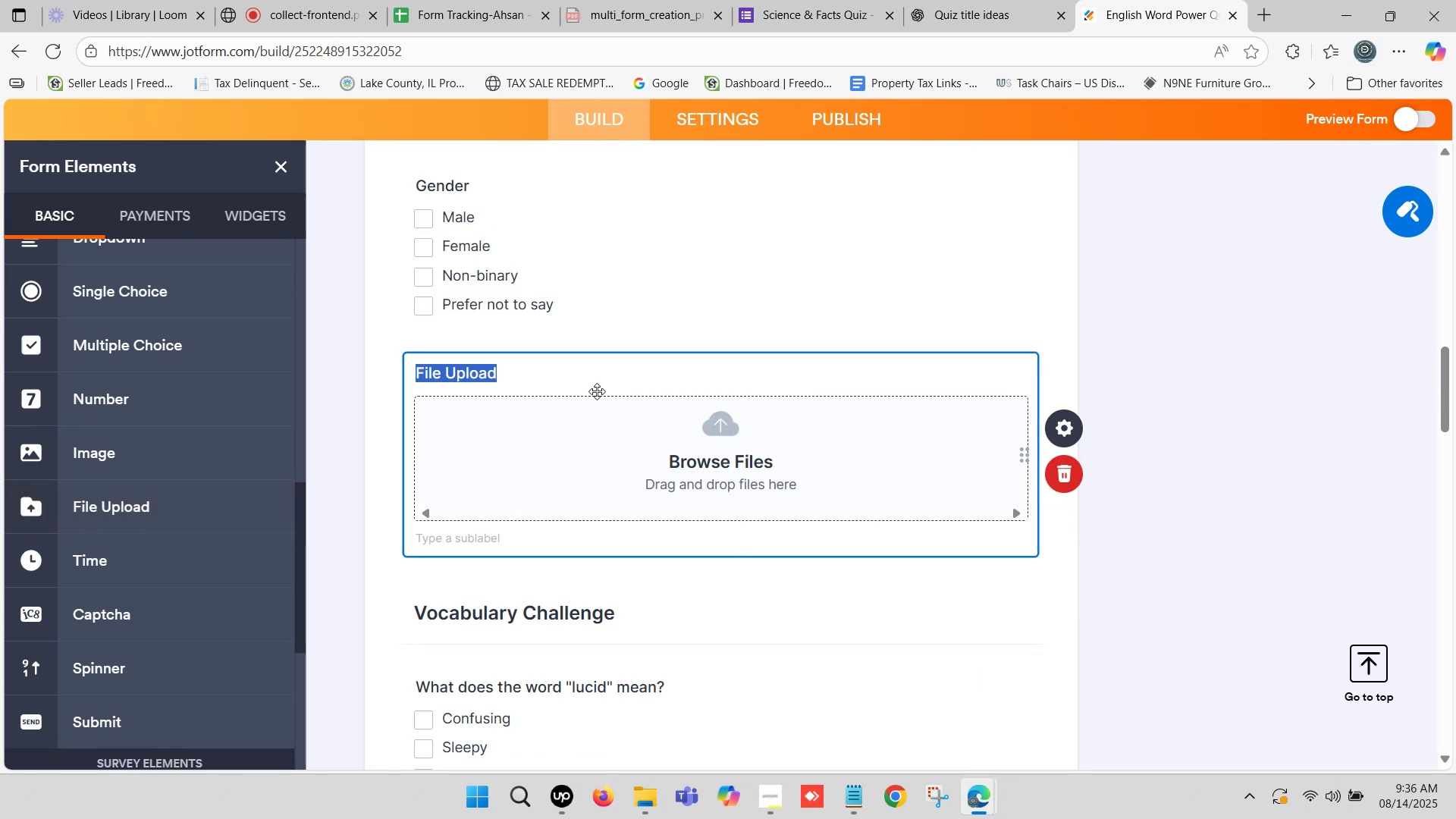 
wait(5.14)
 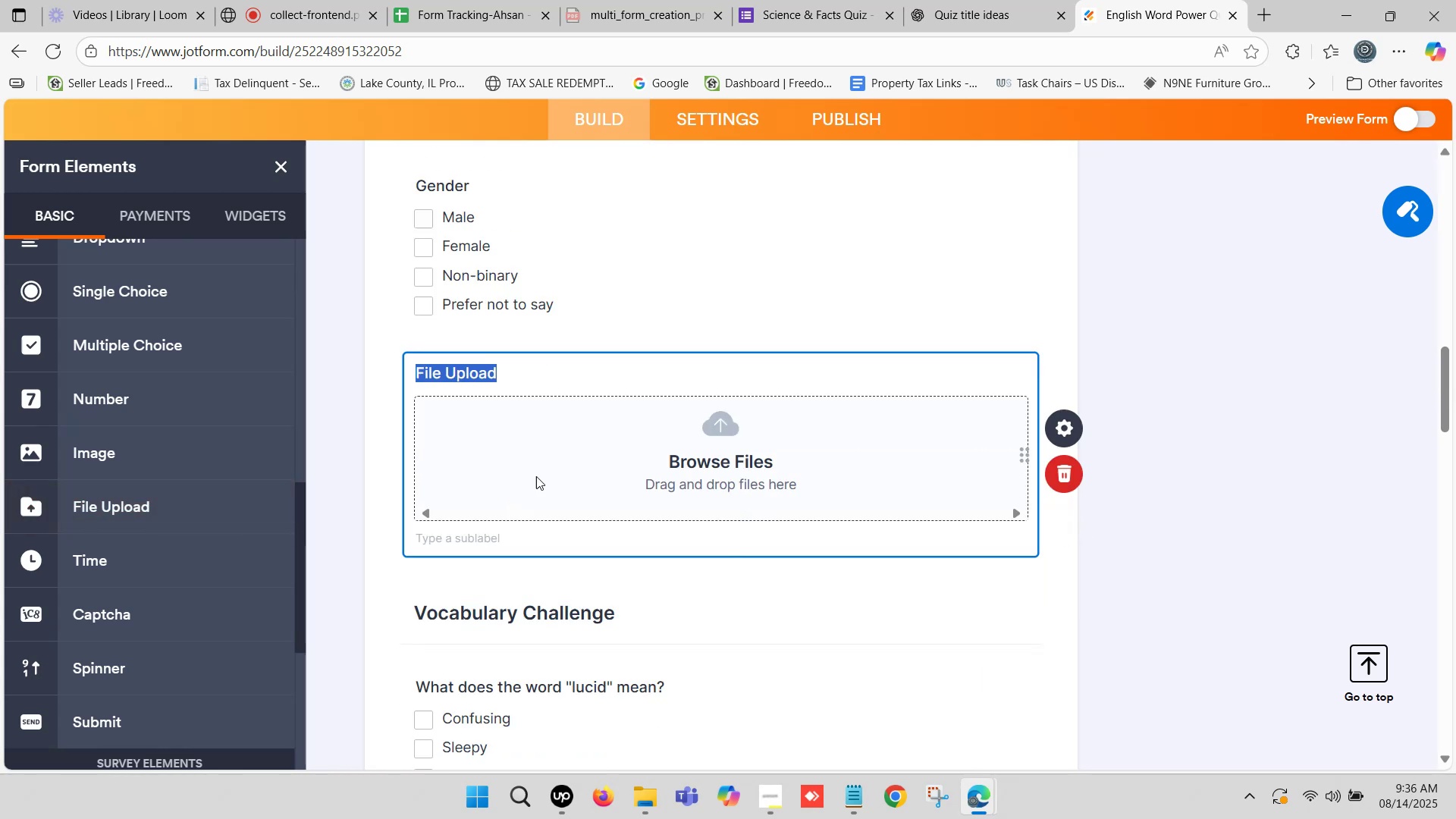 
scroll: coordinate [510, 308], scroll_direction: up, amount: 7.0
 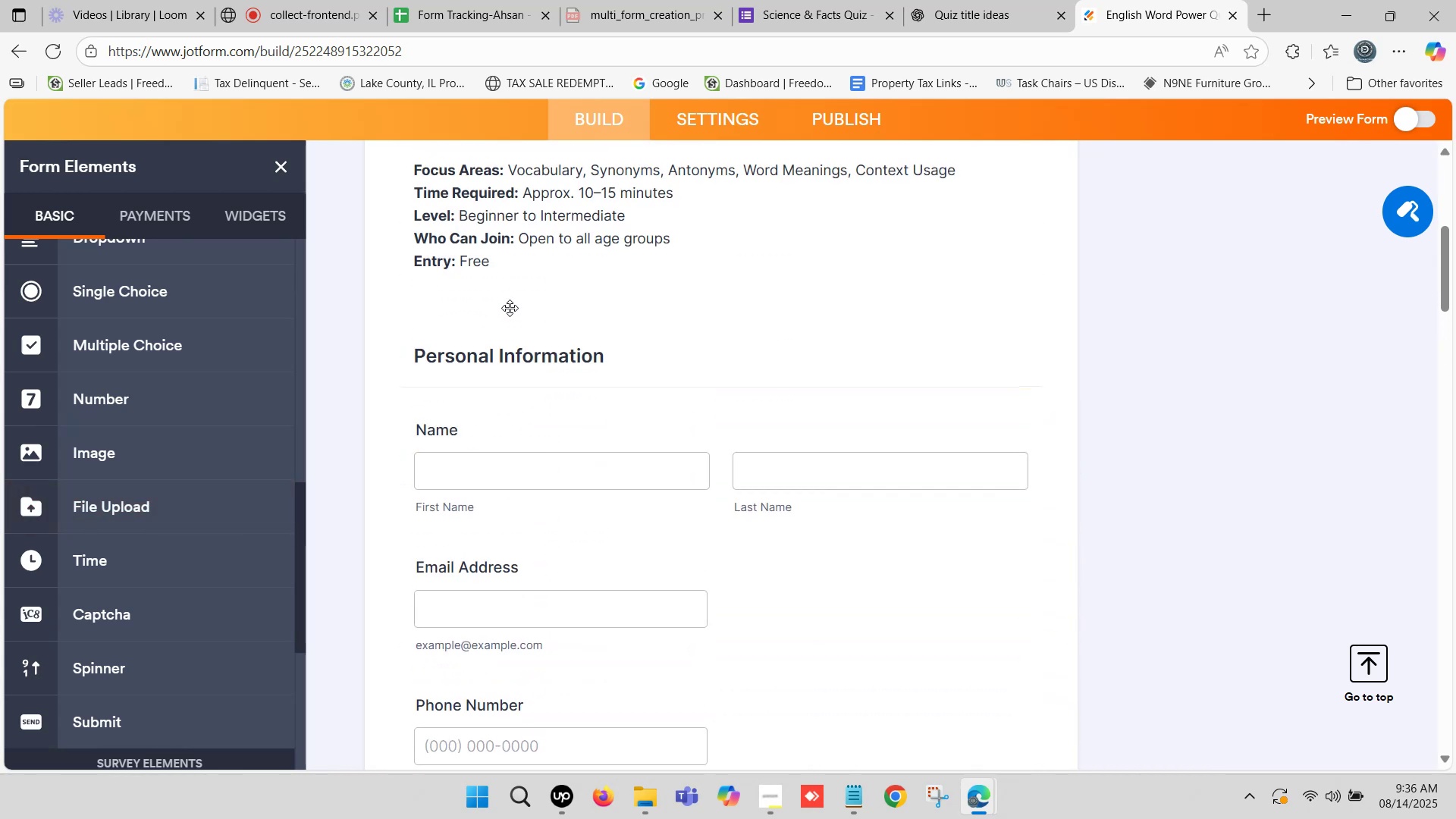 
scroll: coordinate [510, 308], scroll_direction: down, amount: 7.0
 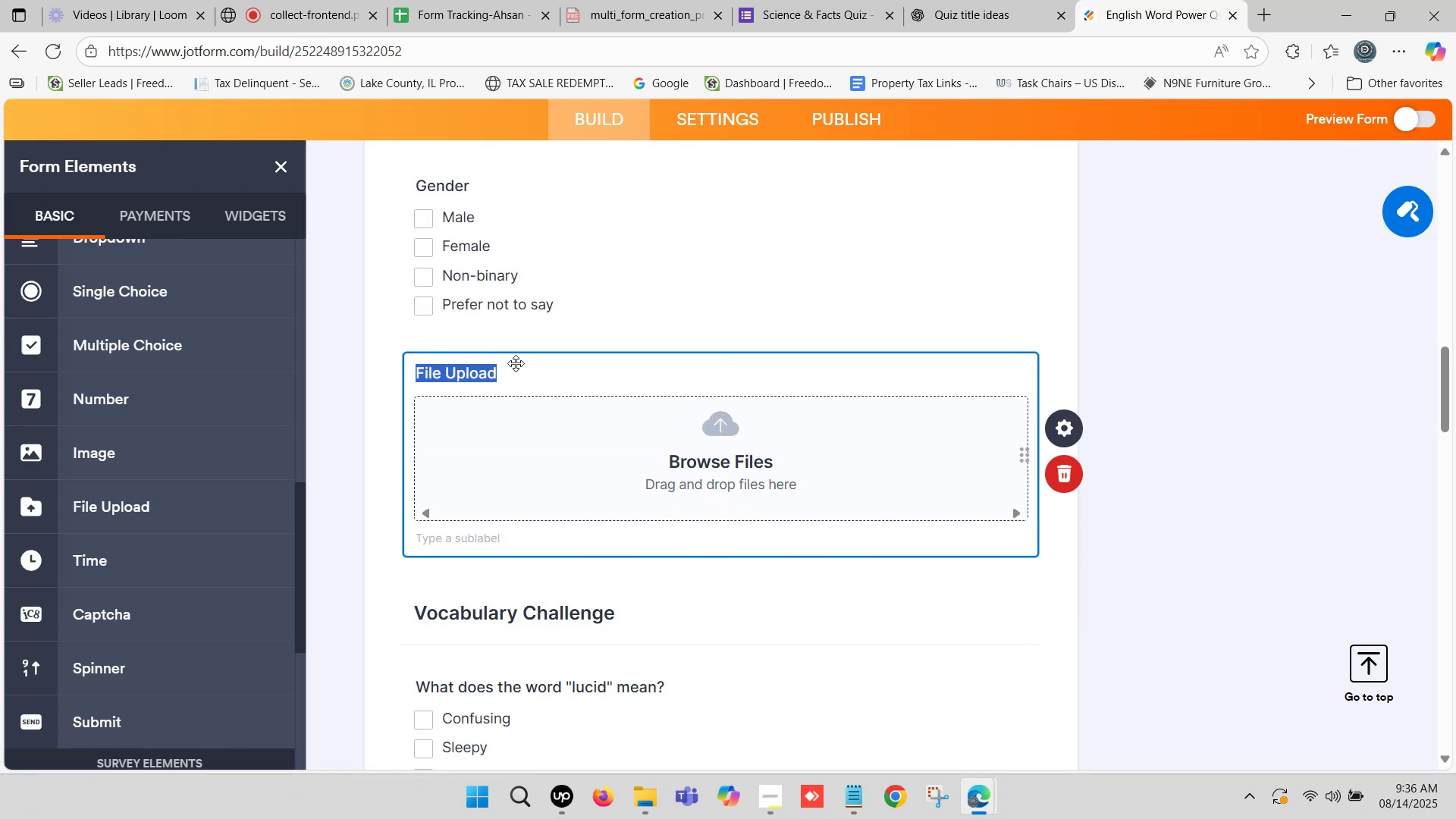 
wait(9.58)
 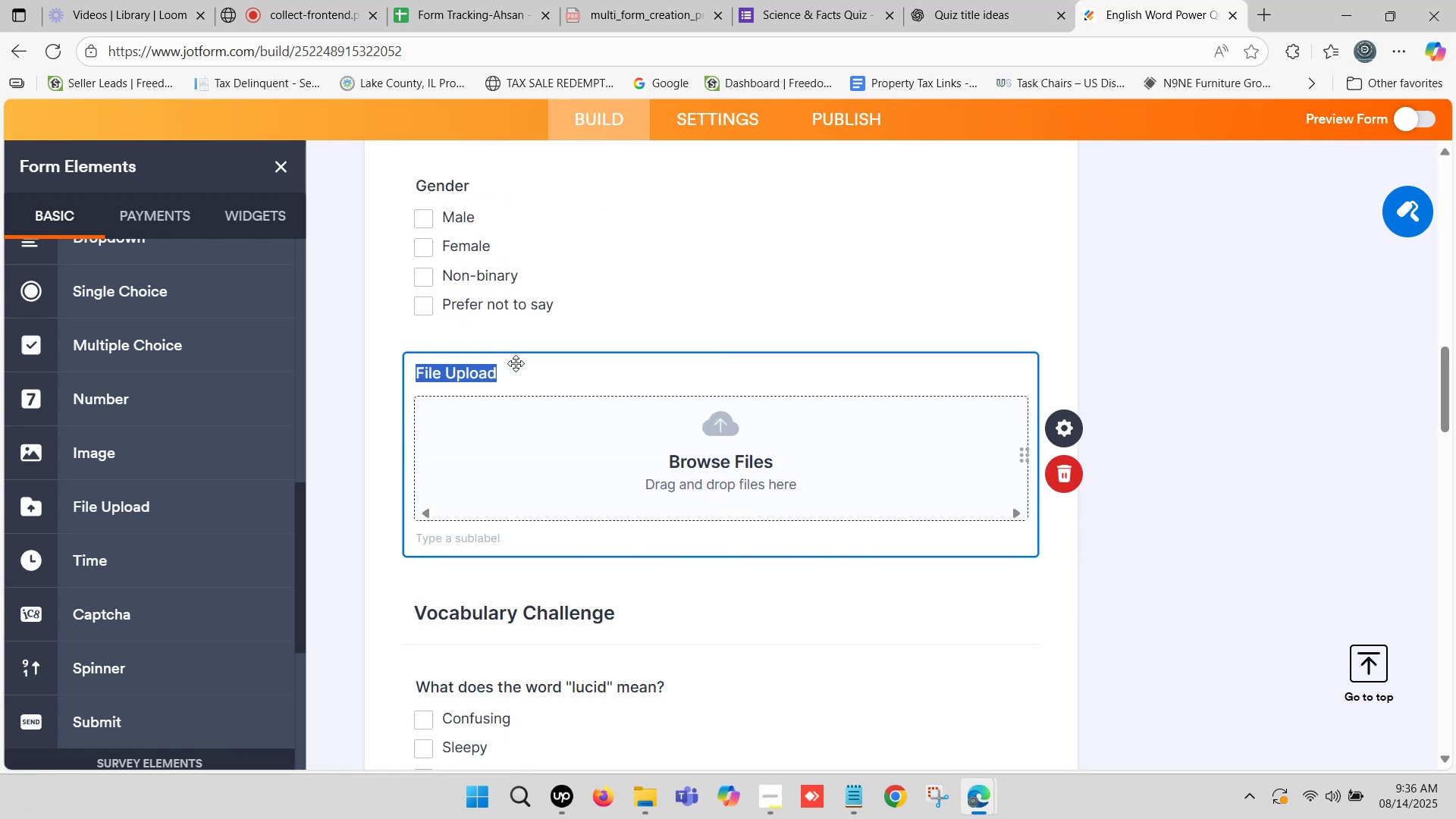 
left_click([978, 0])
 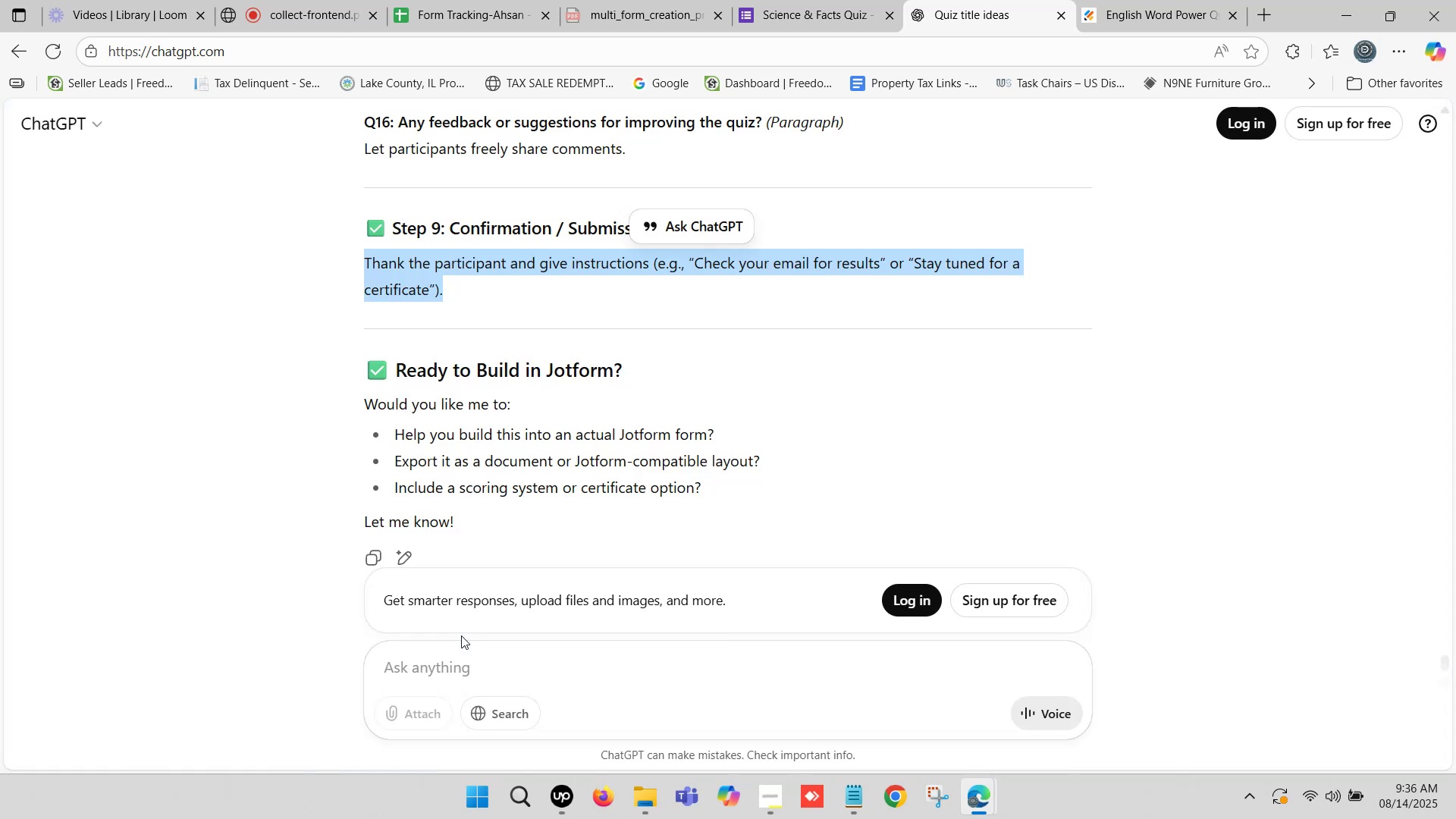 
left_click([447, 664])
 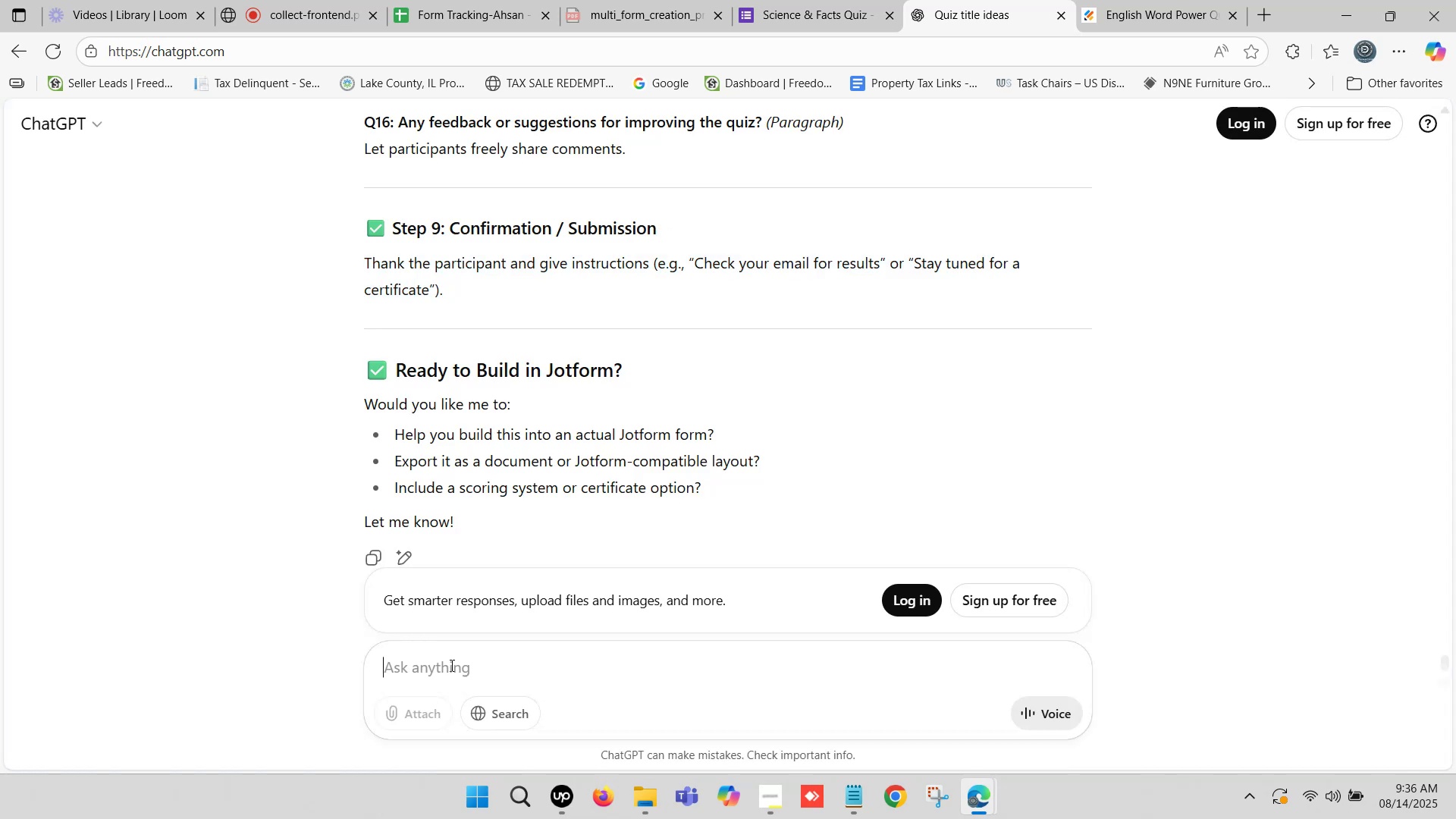 
type(Personal prot)
 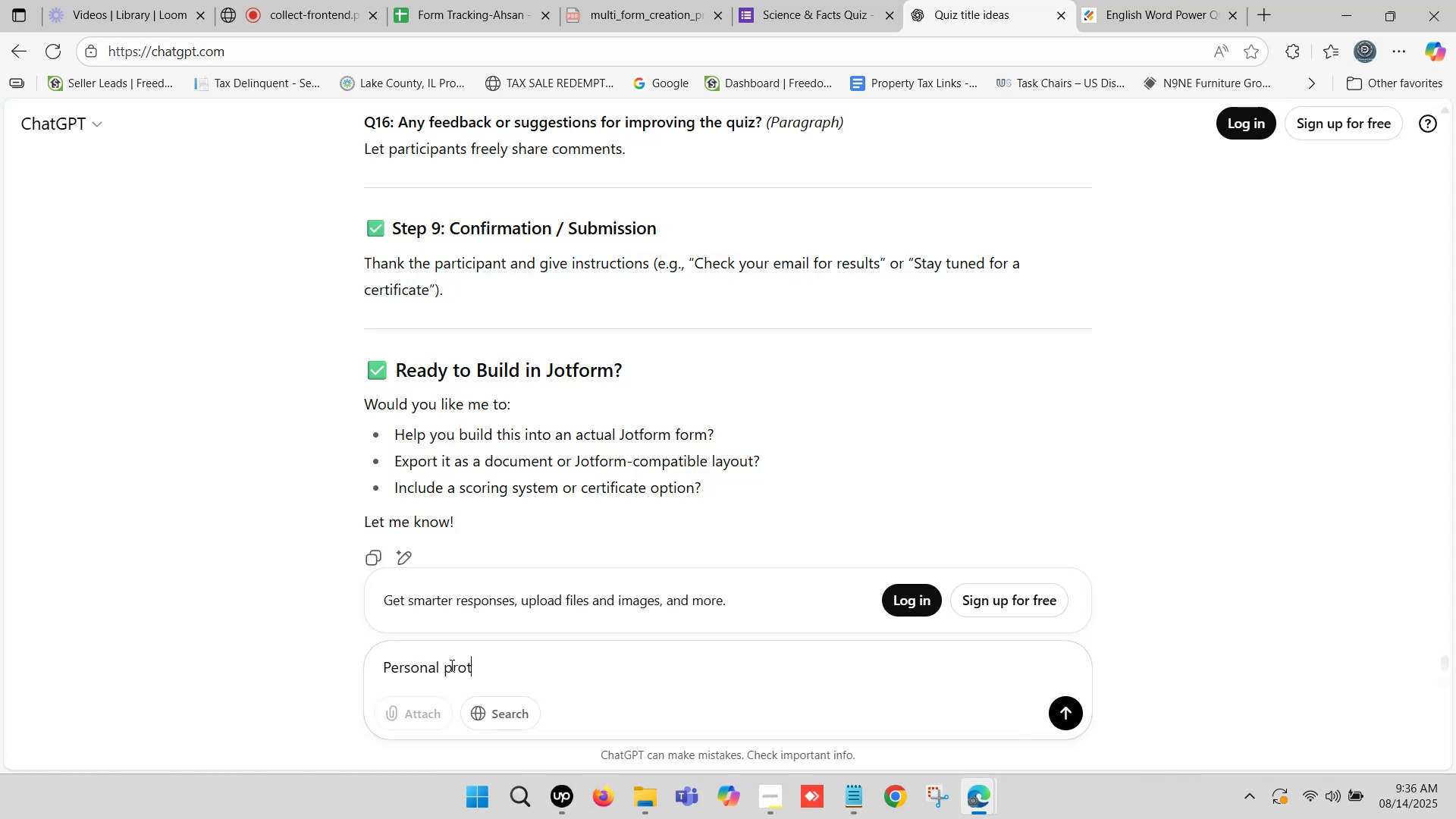 
type(folio or other document upload)
 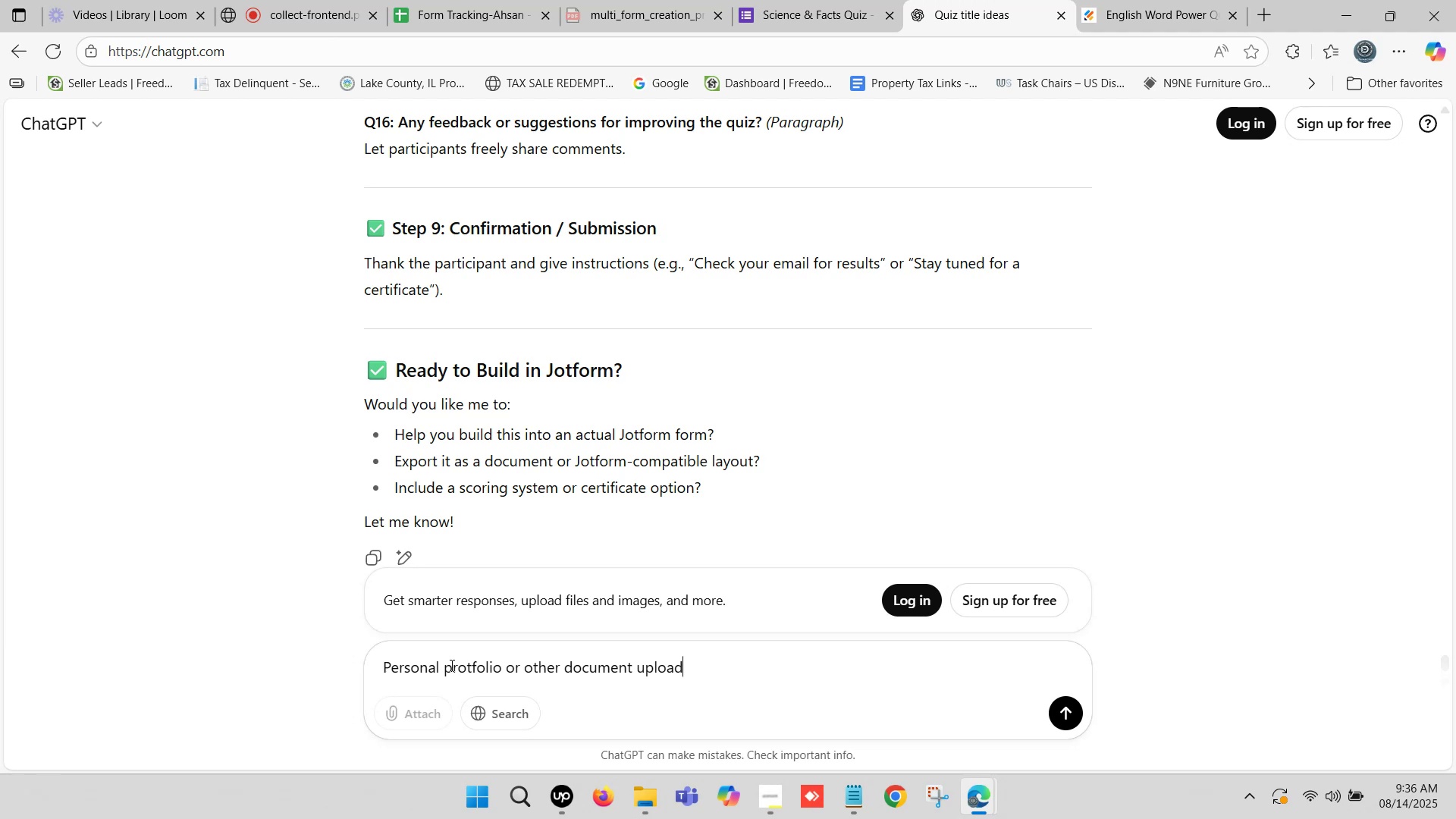 
key(Enter)
 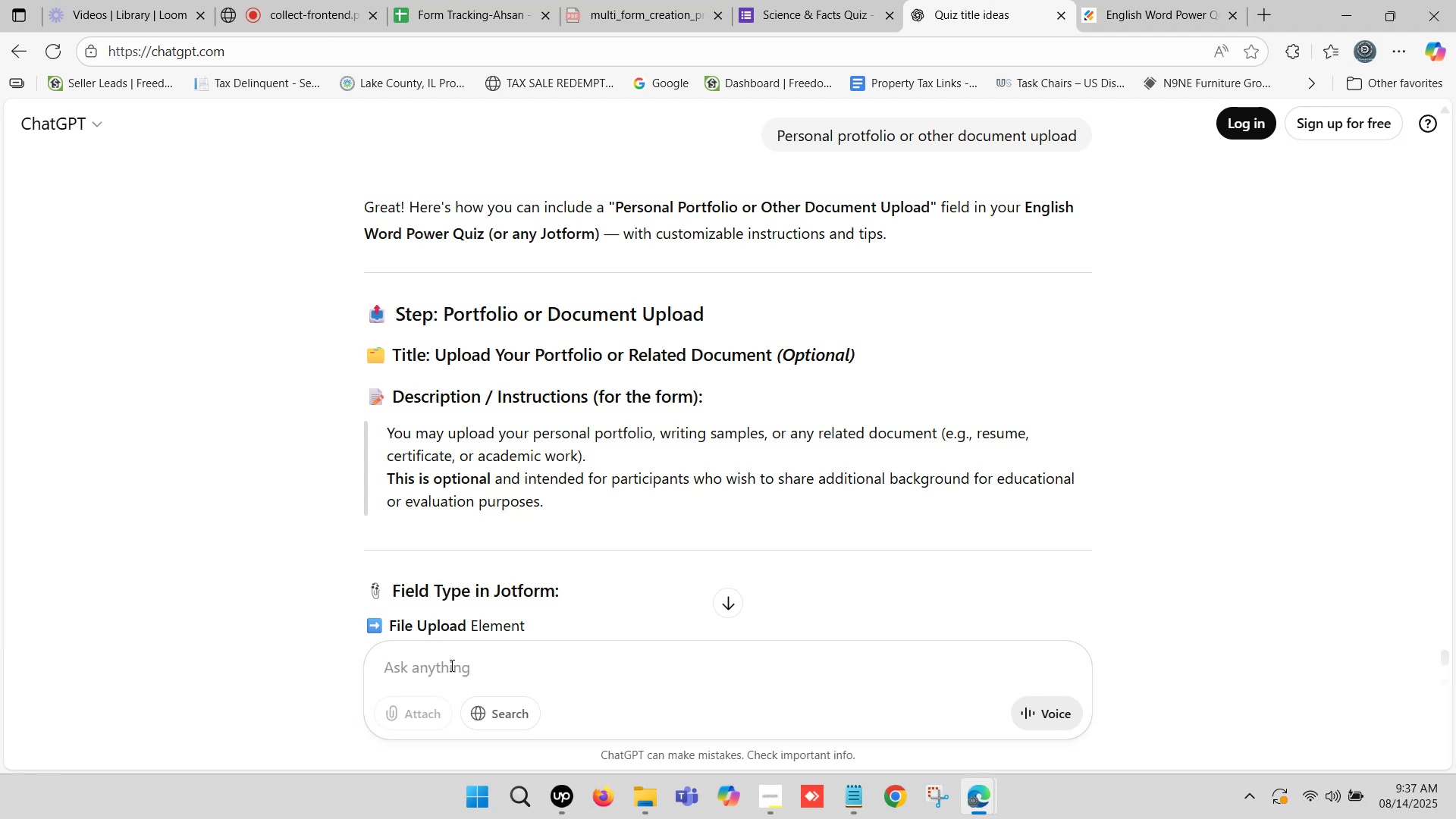 
wait(32.55)
 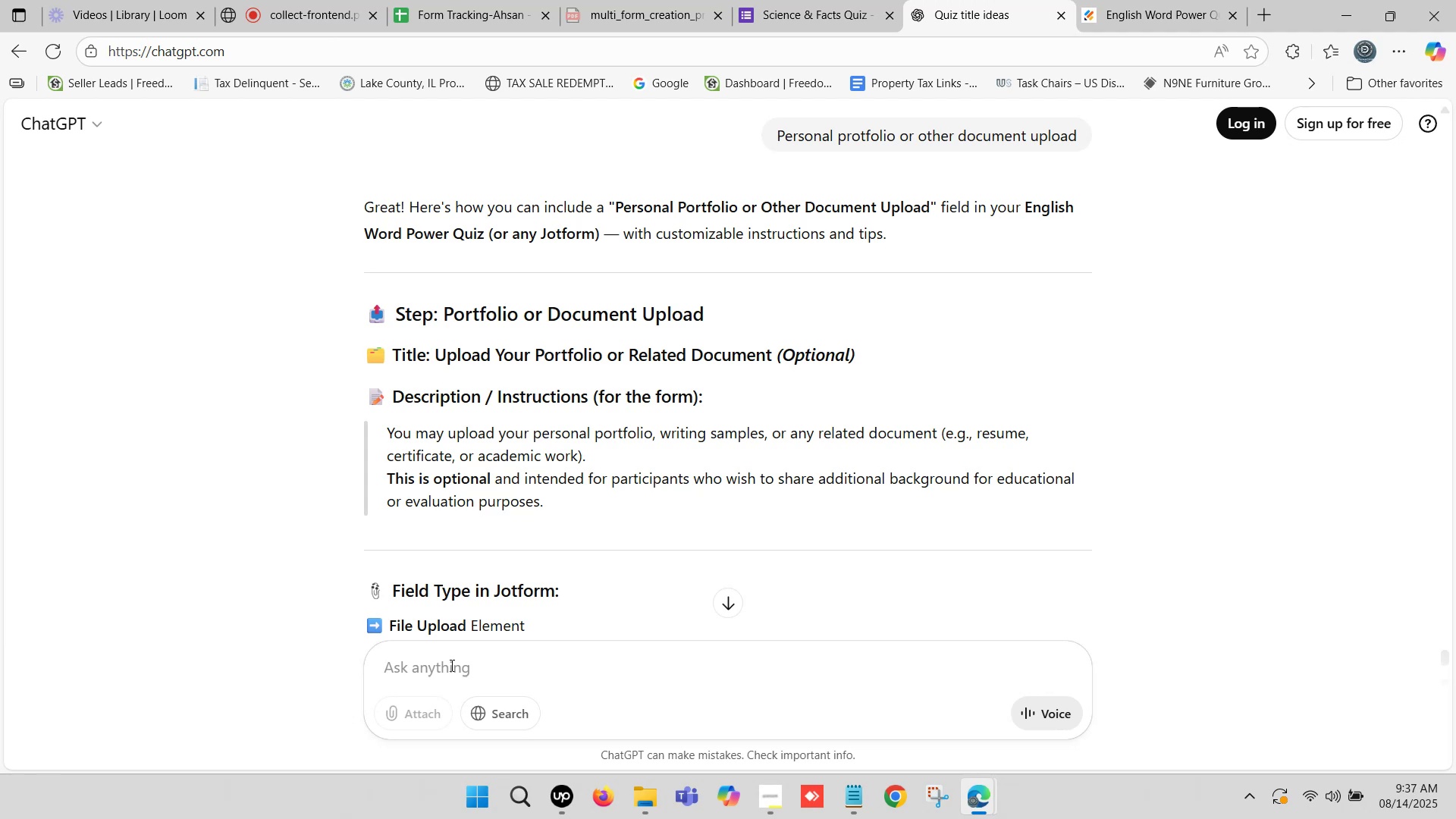 
scroll: coordinate [460, 609], scroll_direction: down, amount: 2.0
 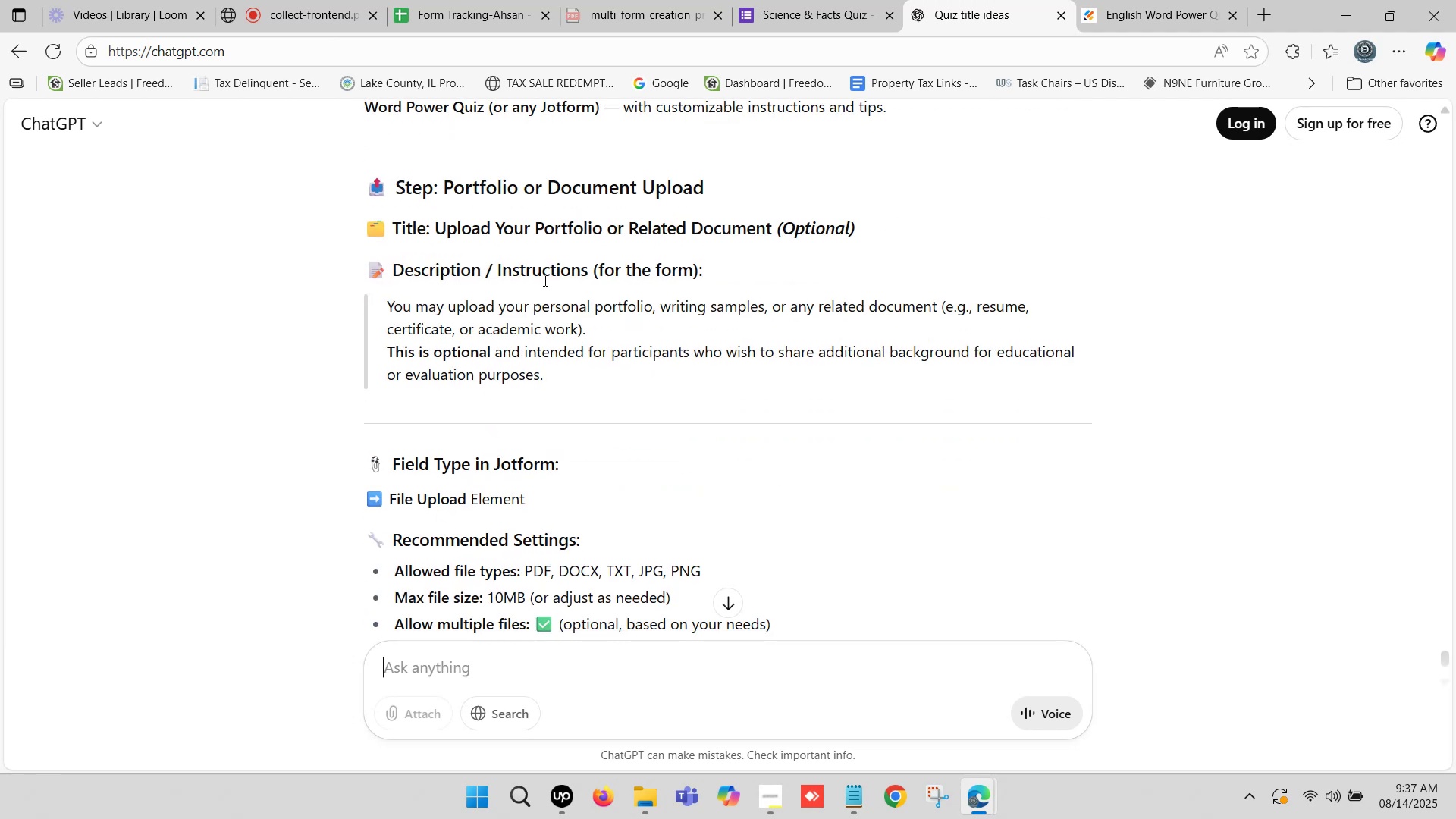 
wait(5.44)
 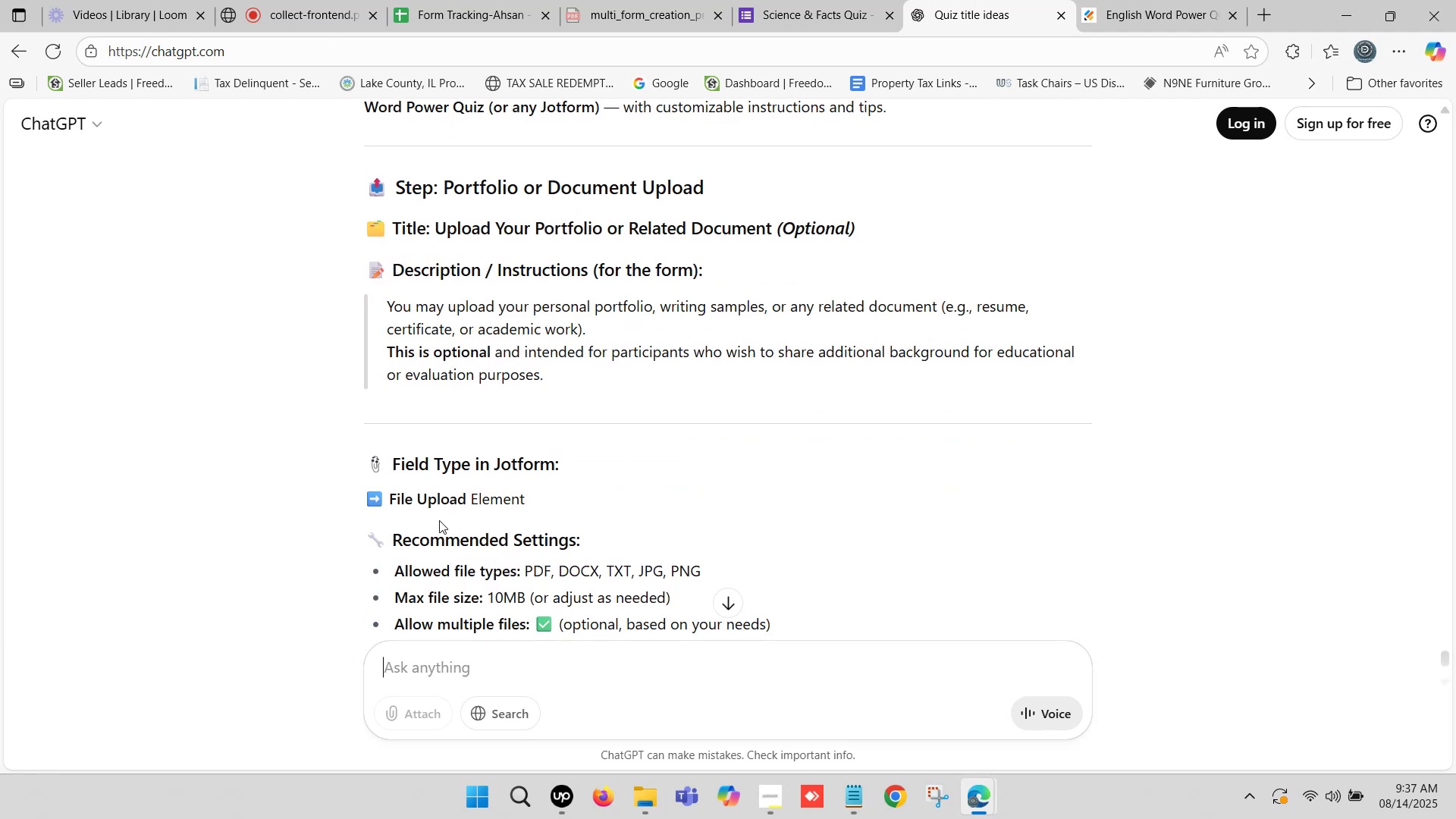 
left_click_drag(start_coordinate=[441, 231], to_coordinate=[560, 230])
 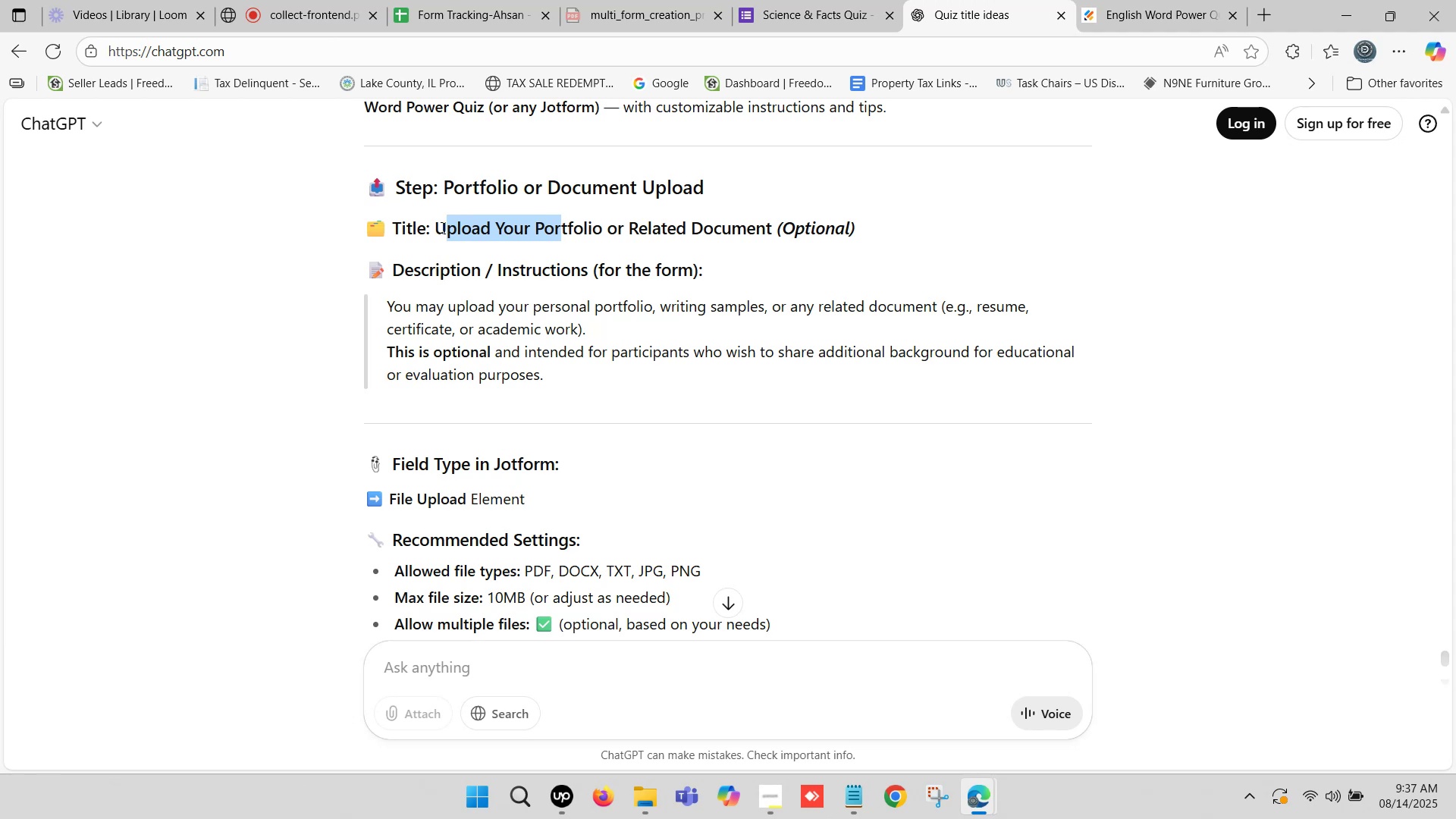 
left_click([440, 226])
 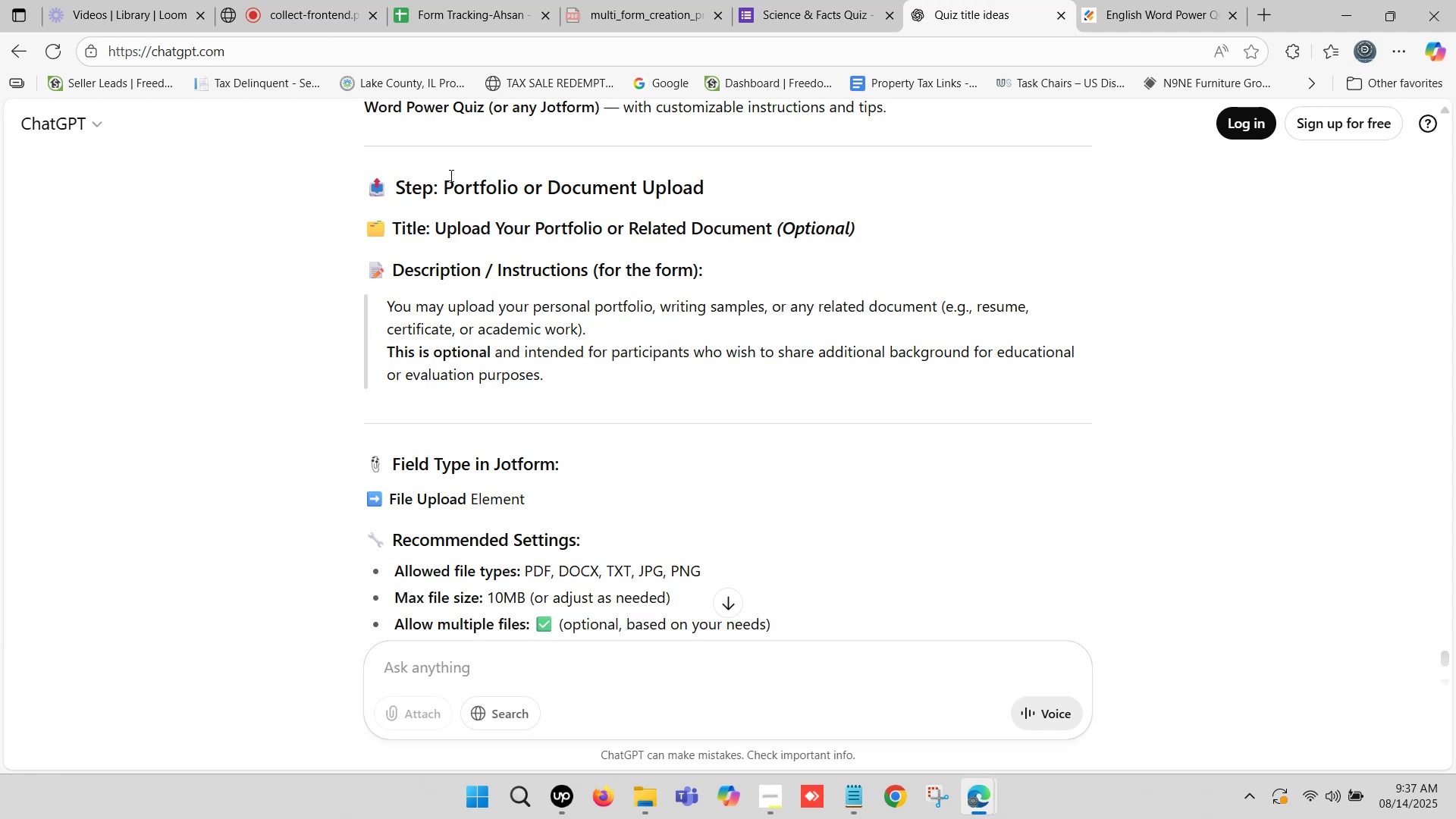 
left_click_drag(start_coordinate=[448, 179], to_coordinate=[704, 190])
 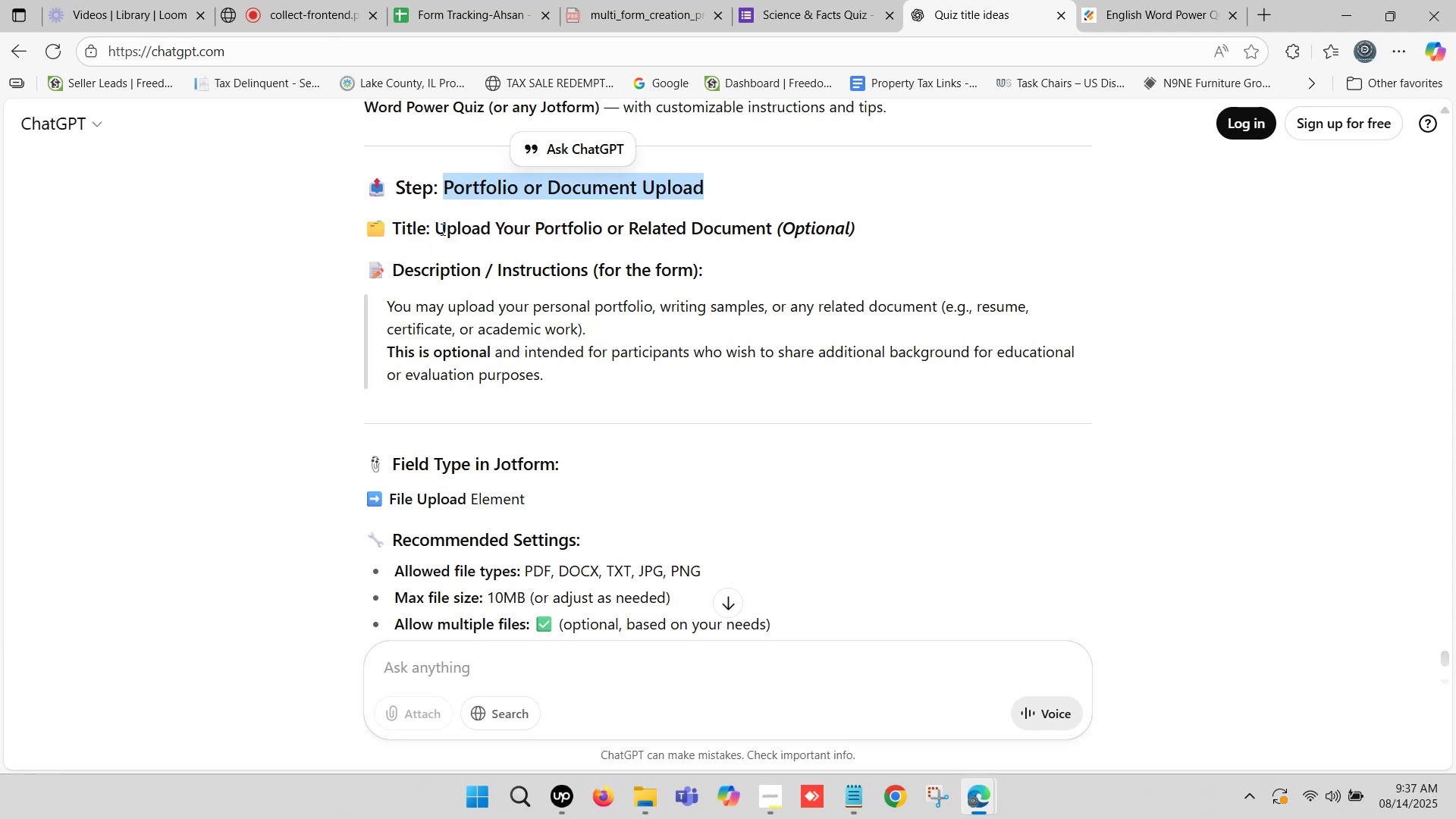 
left_click_drag(start_coordinate=[441, 228], to_coordinate=[769, 231])
 